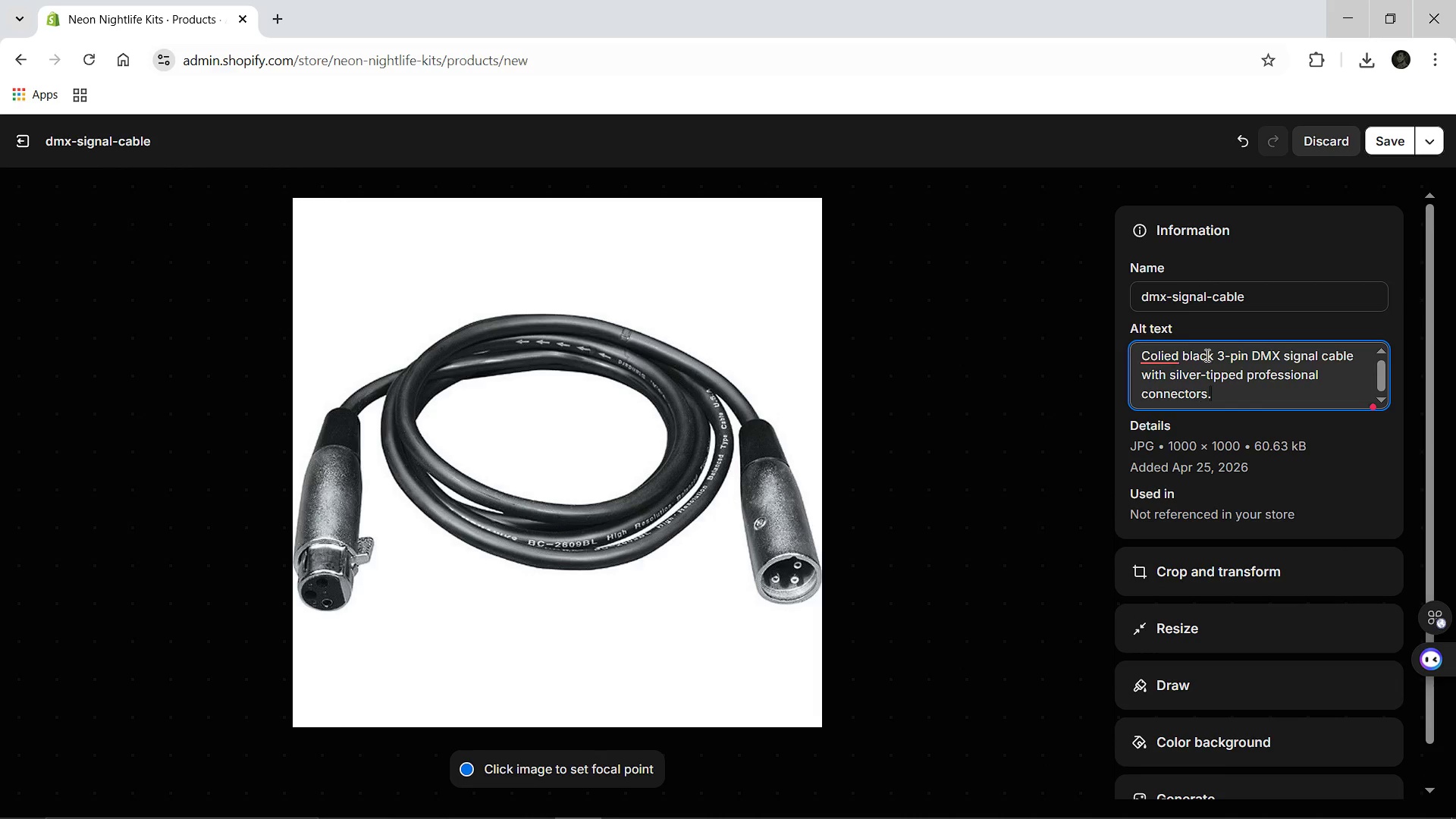 
hold_key(key=Backspace, duration=1.03)
 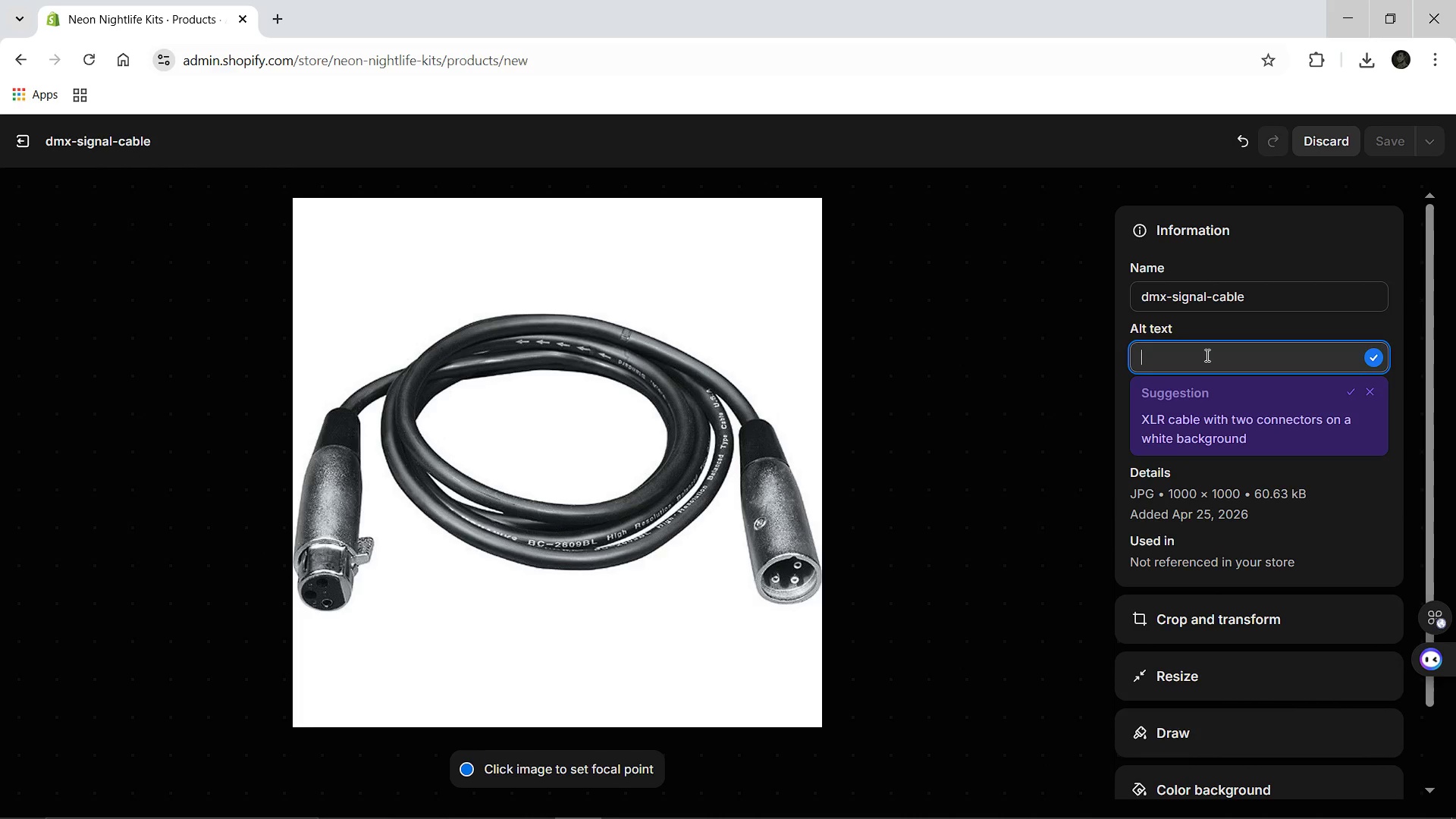 
left_click([1161, 350])
 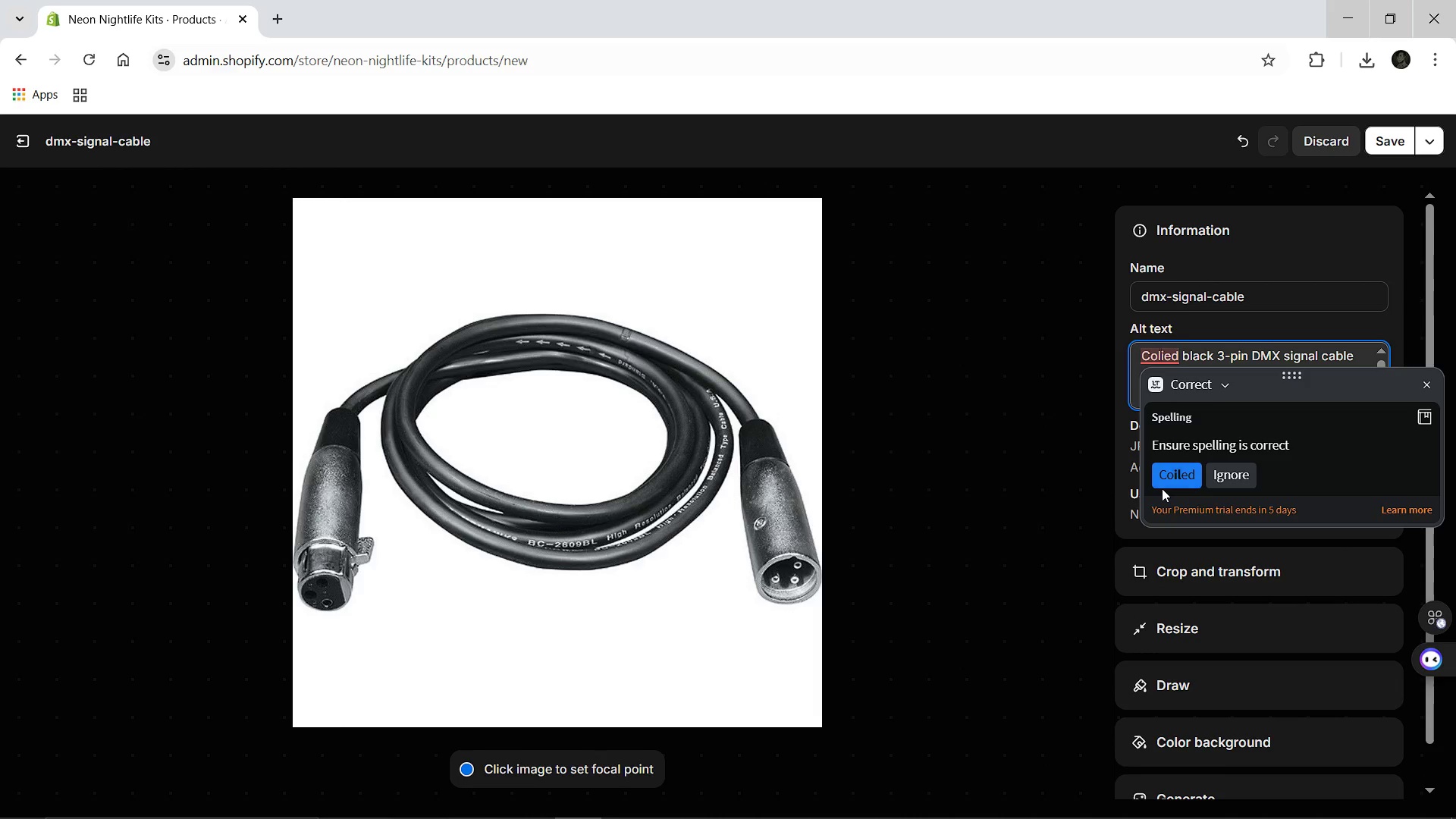 
left_click([1162, 488])
 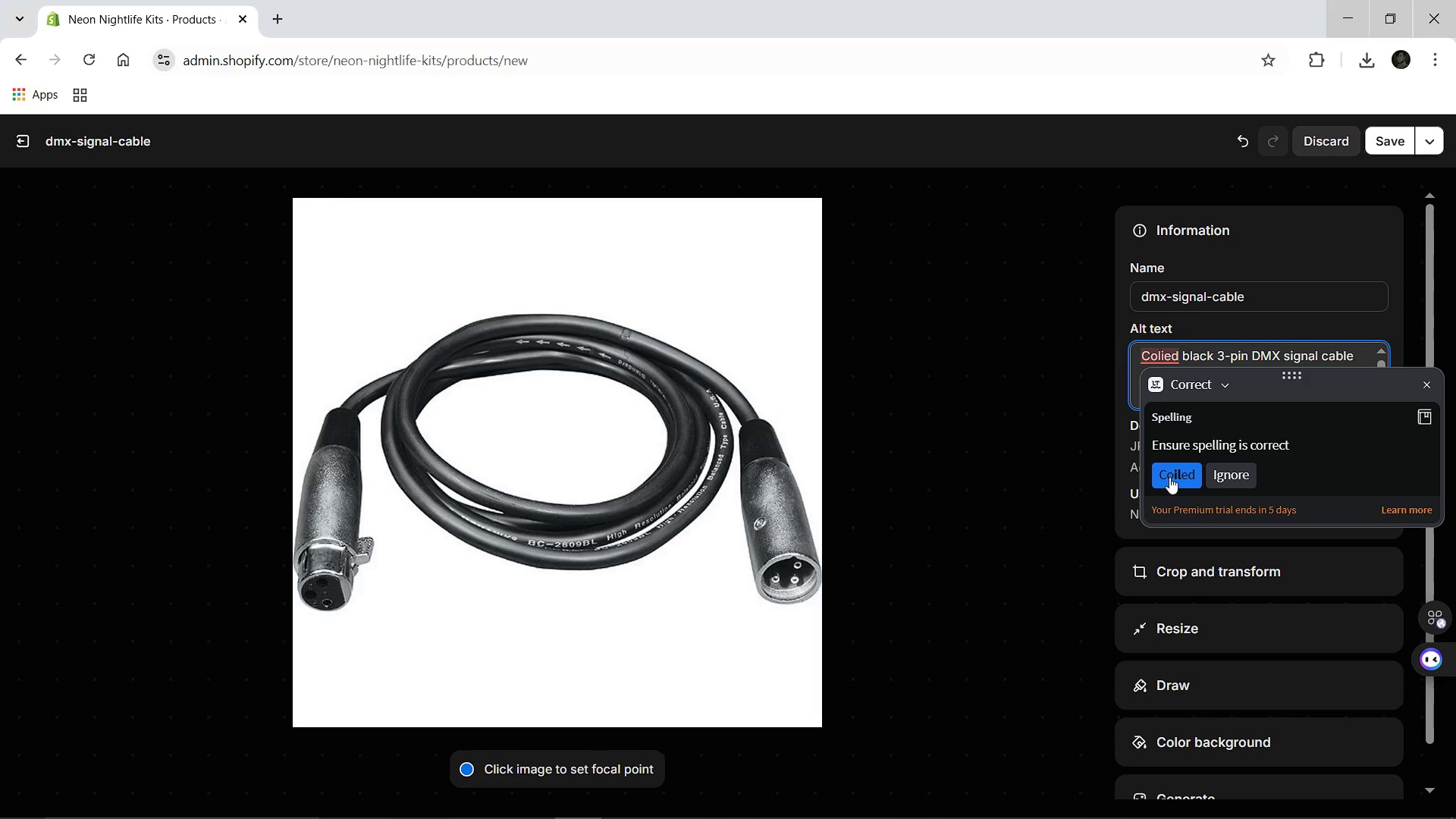 
left_click([1169, 477])
 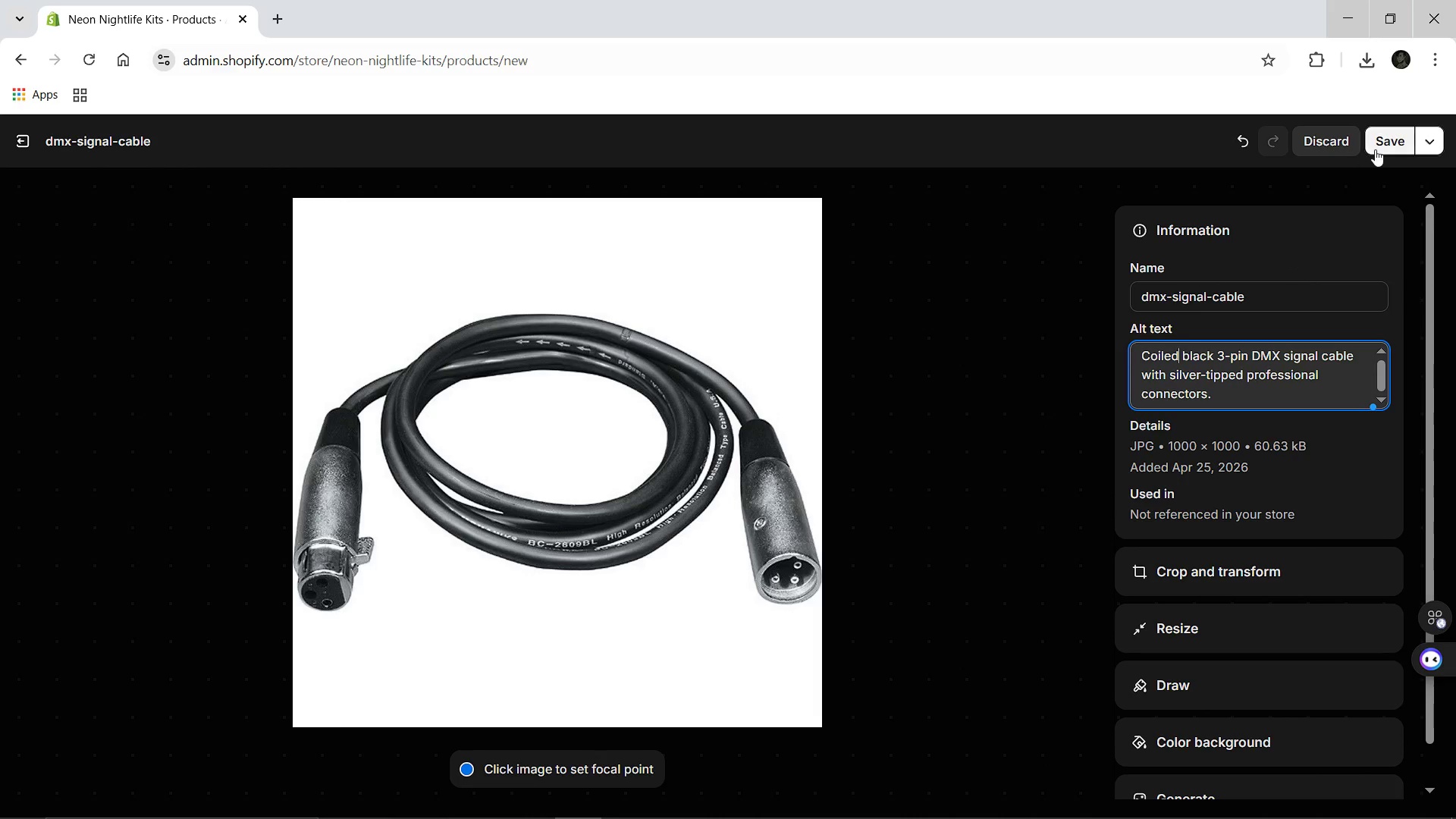 
left_click([1379, 145])
 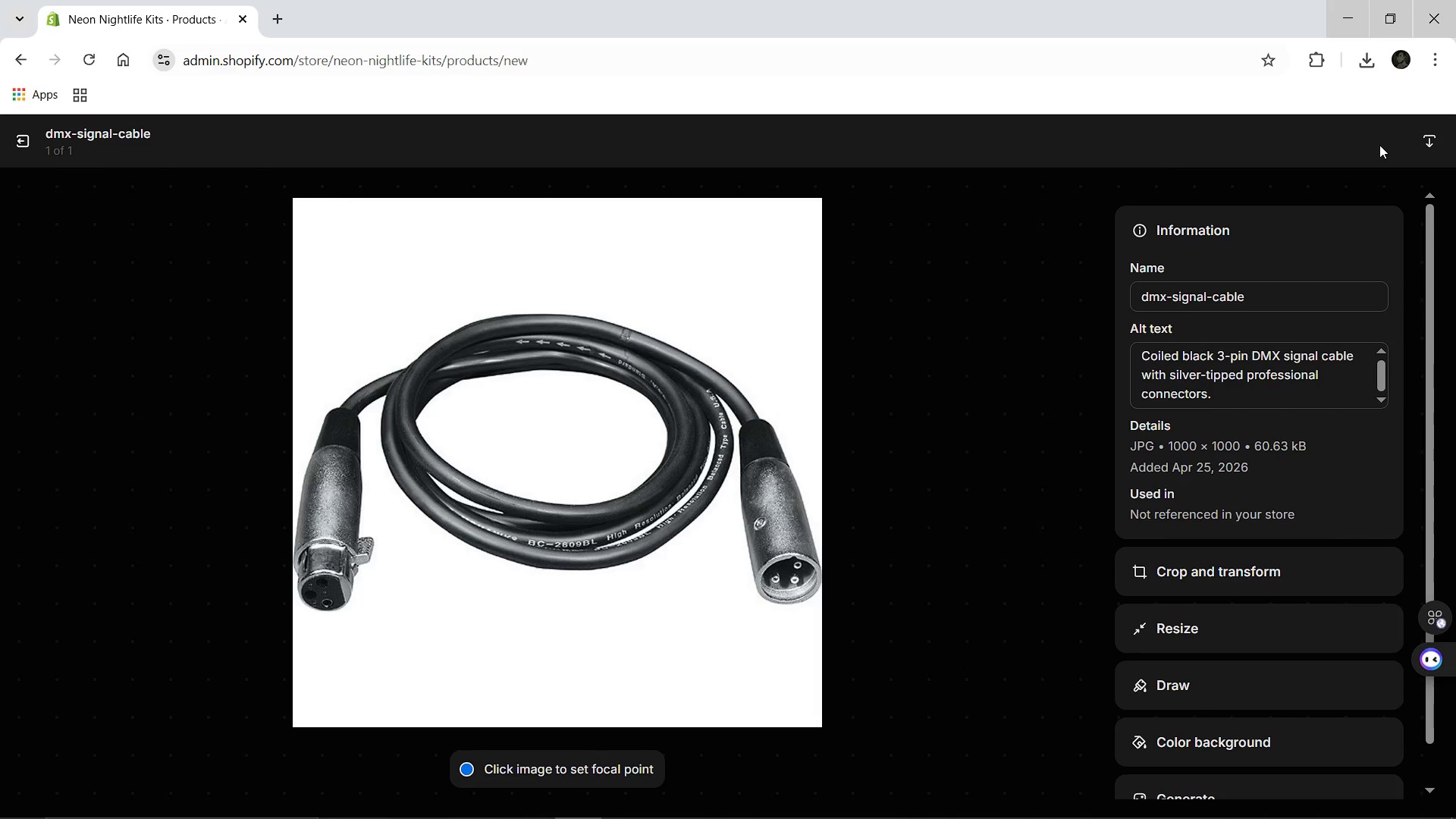 
wait(7.41)
 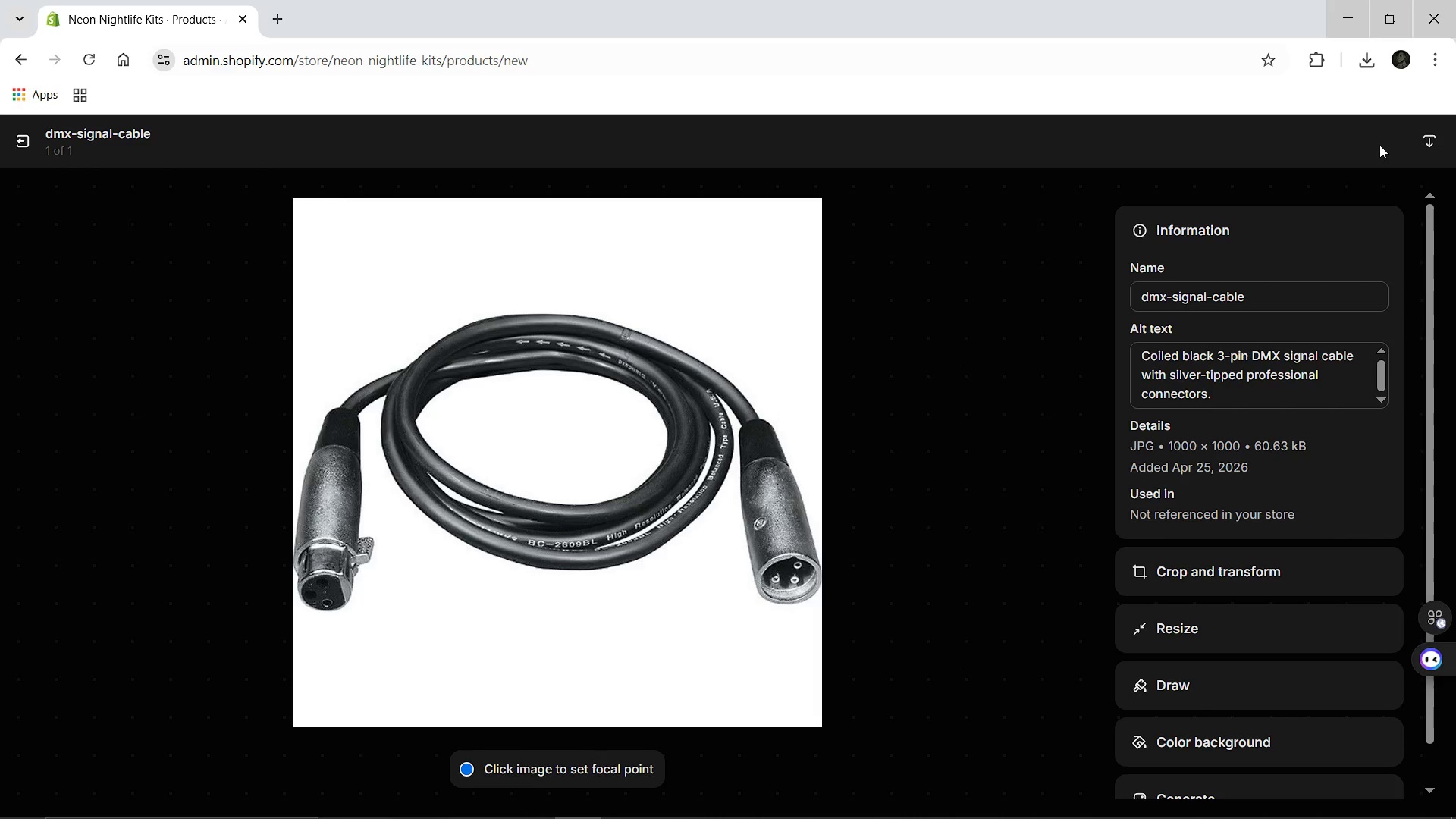 
left_click([20, 141])
 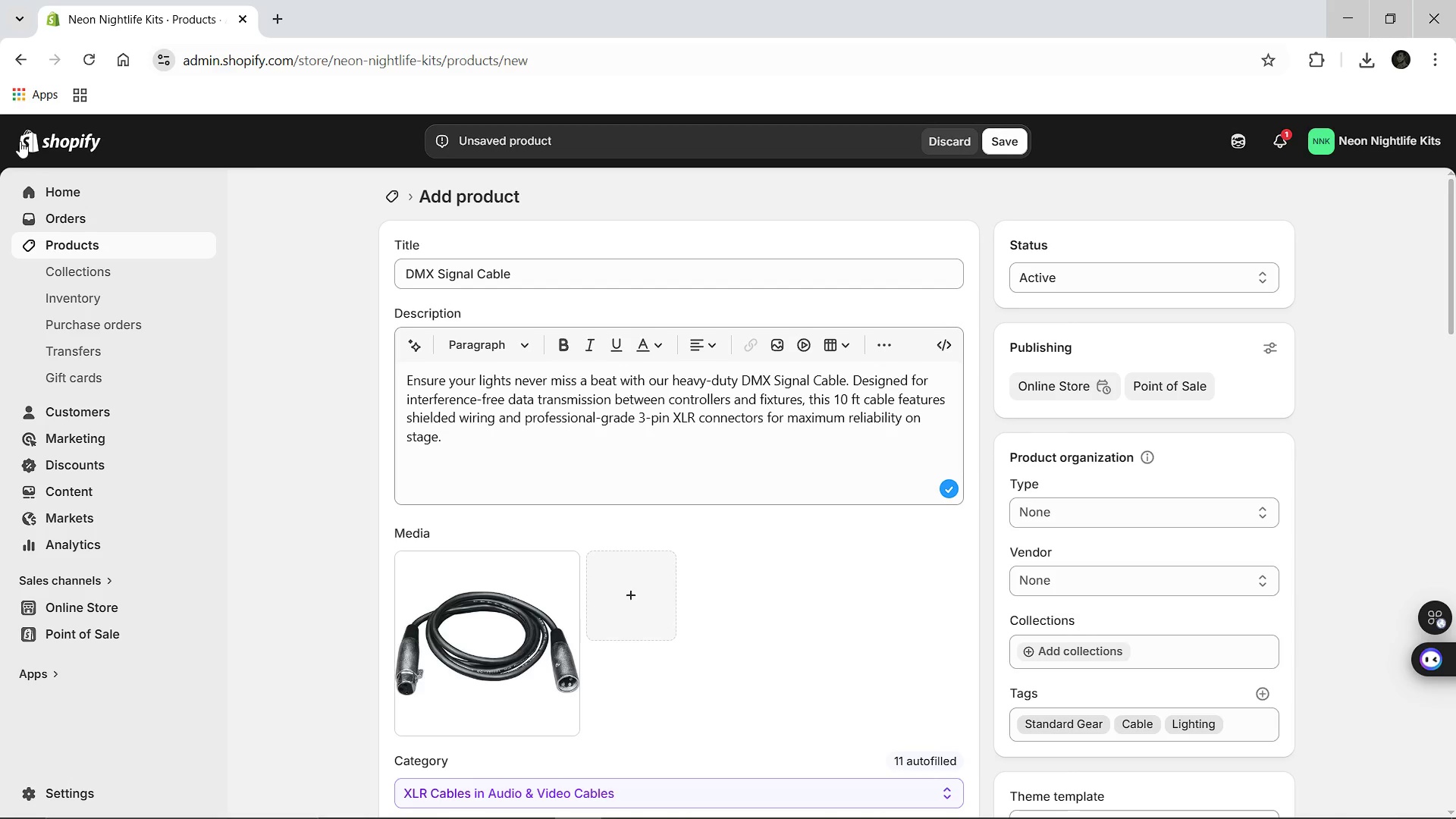 
wait(11.51)
 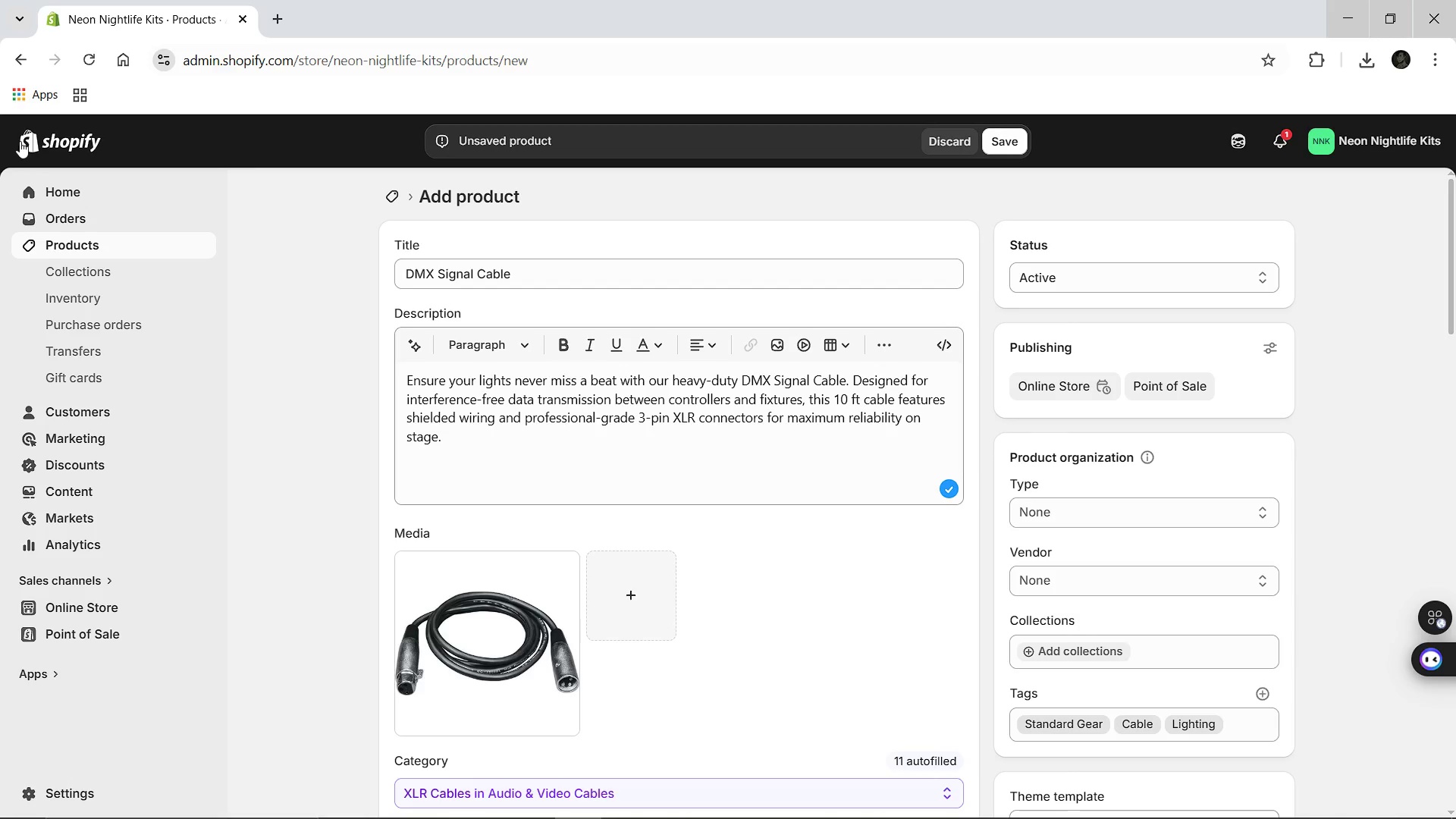 
left_click([1003, 149])
 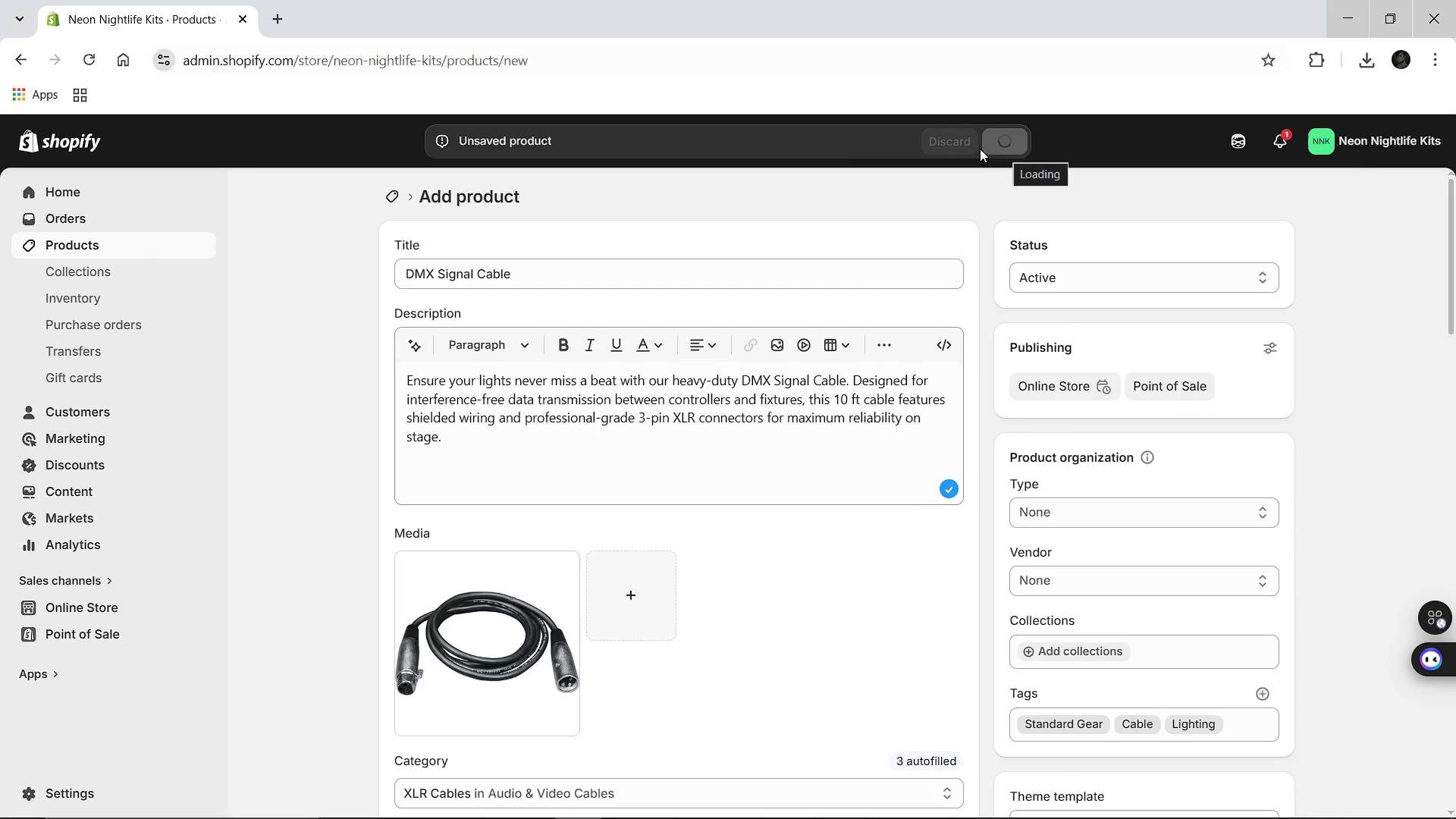 
wait(10.75)
 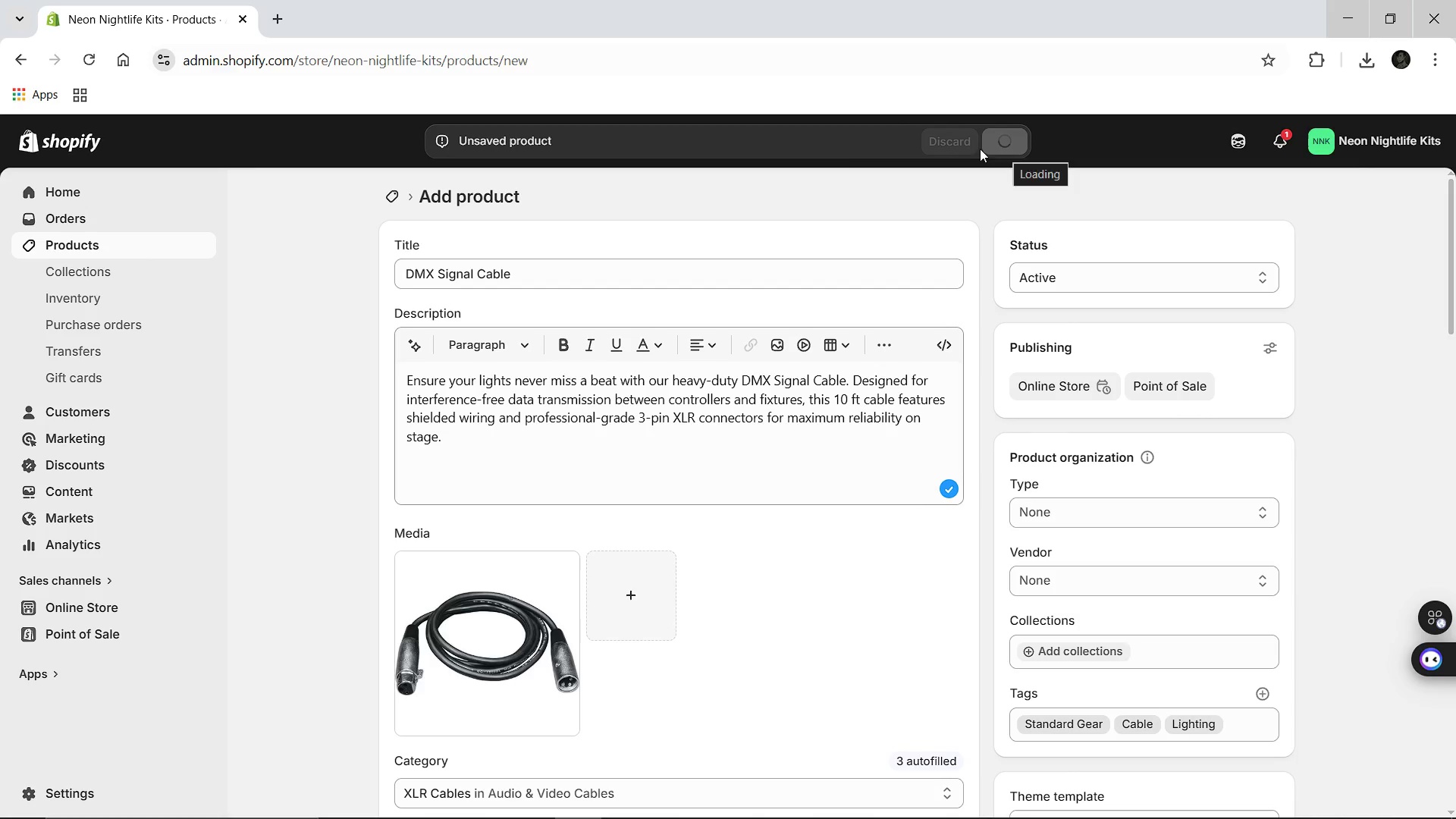 
left_click([388, 200])
 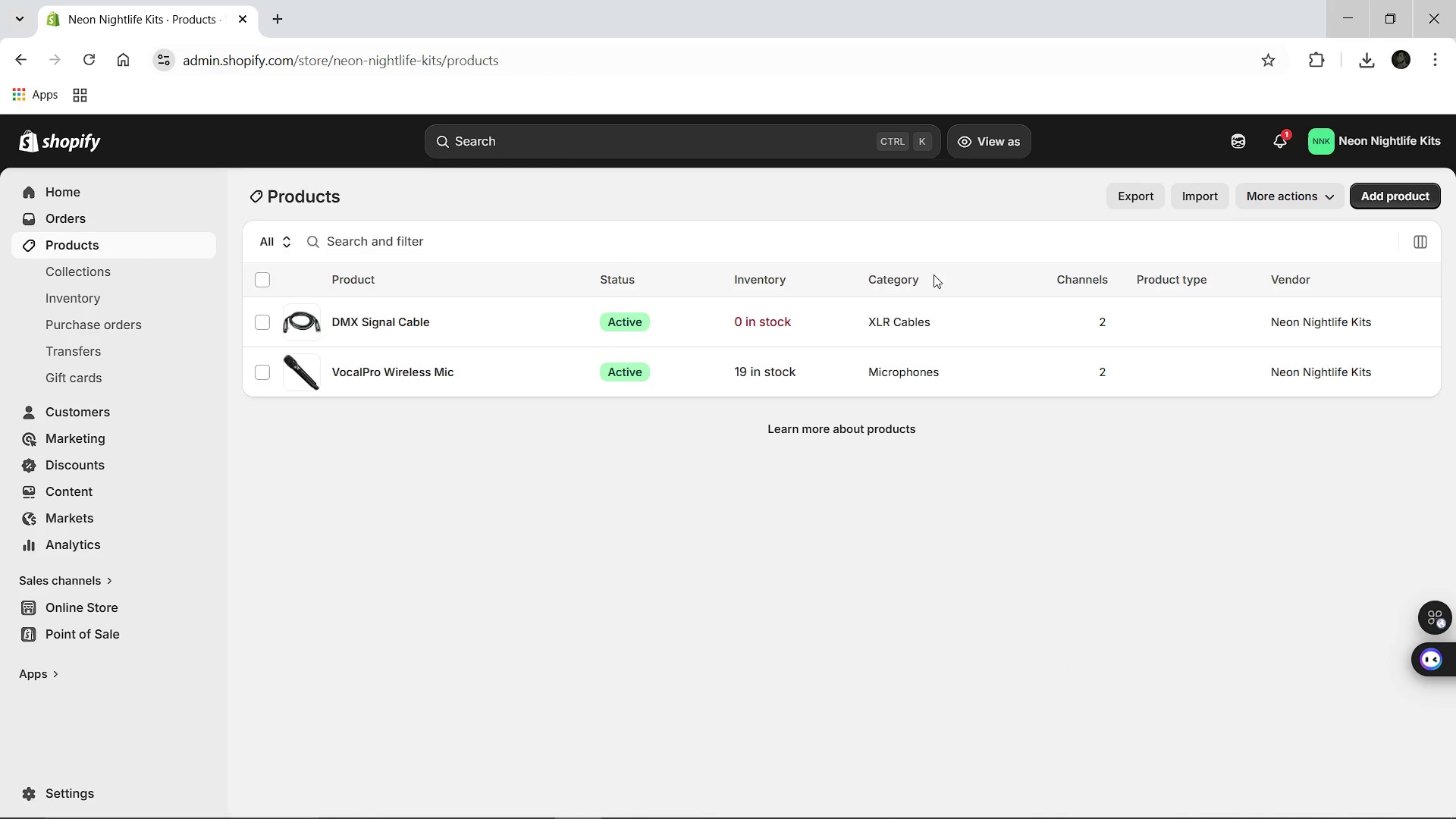 
wait(5.53)
 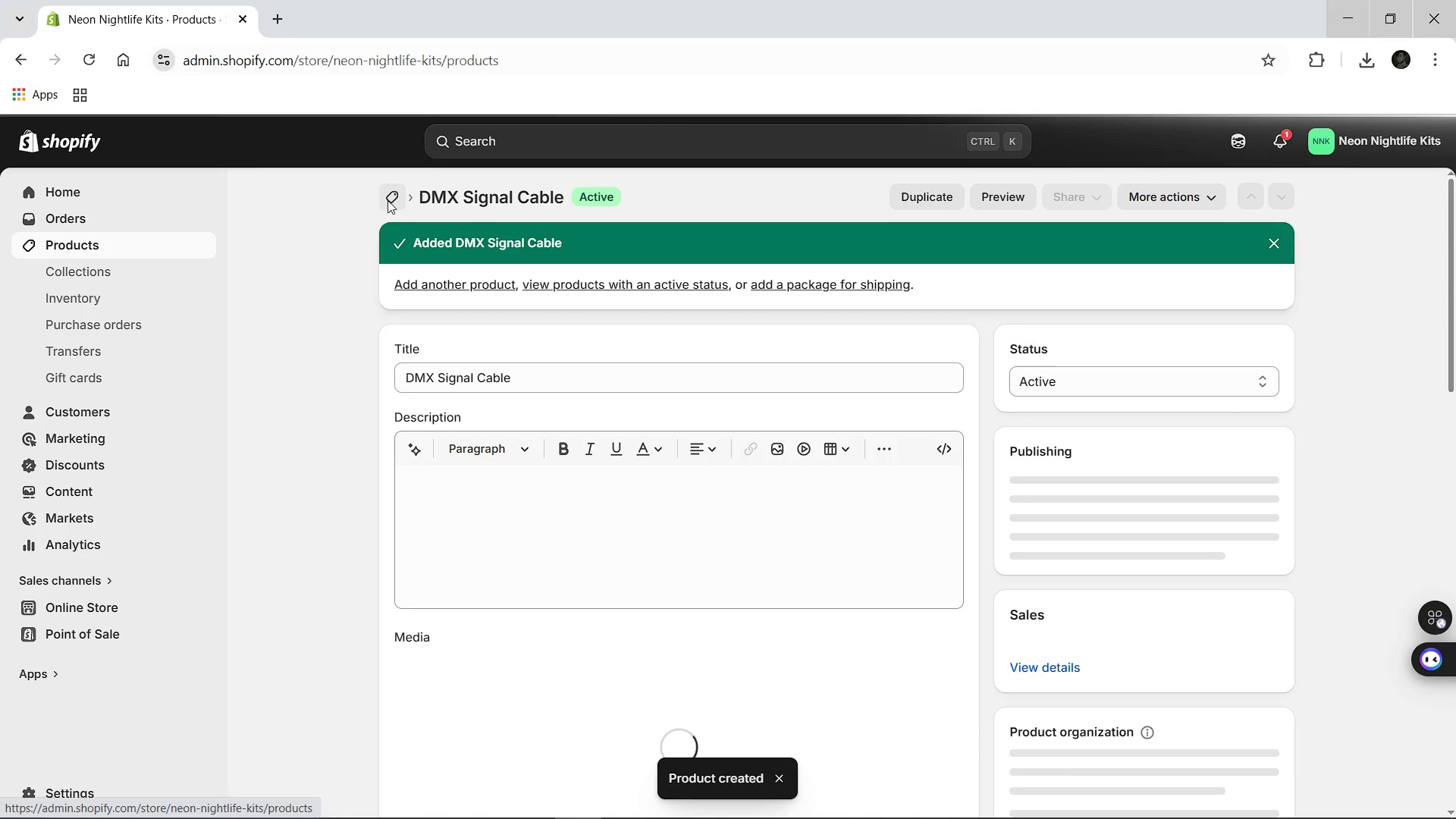 
left_click([1371, 198])
 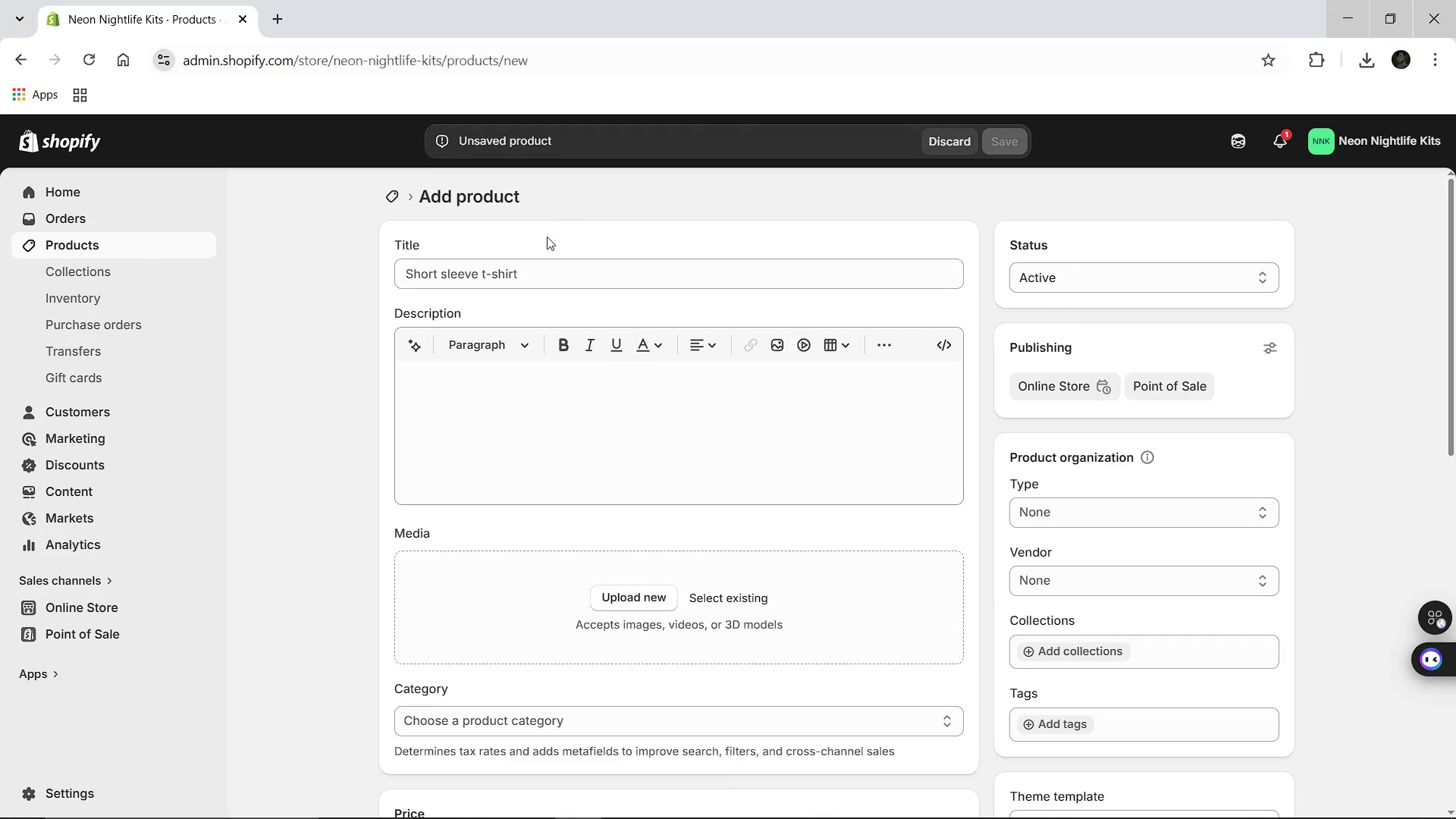 
left_click([480, 268])
 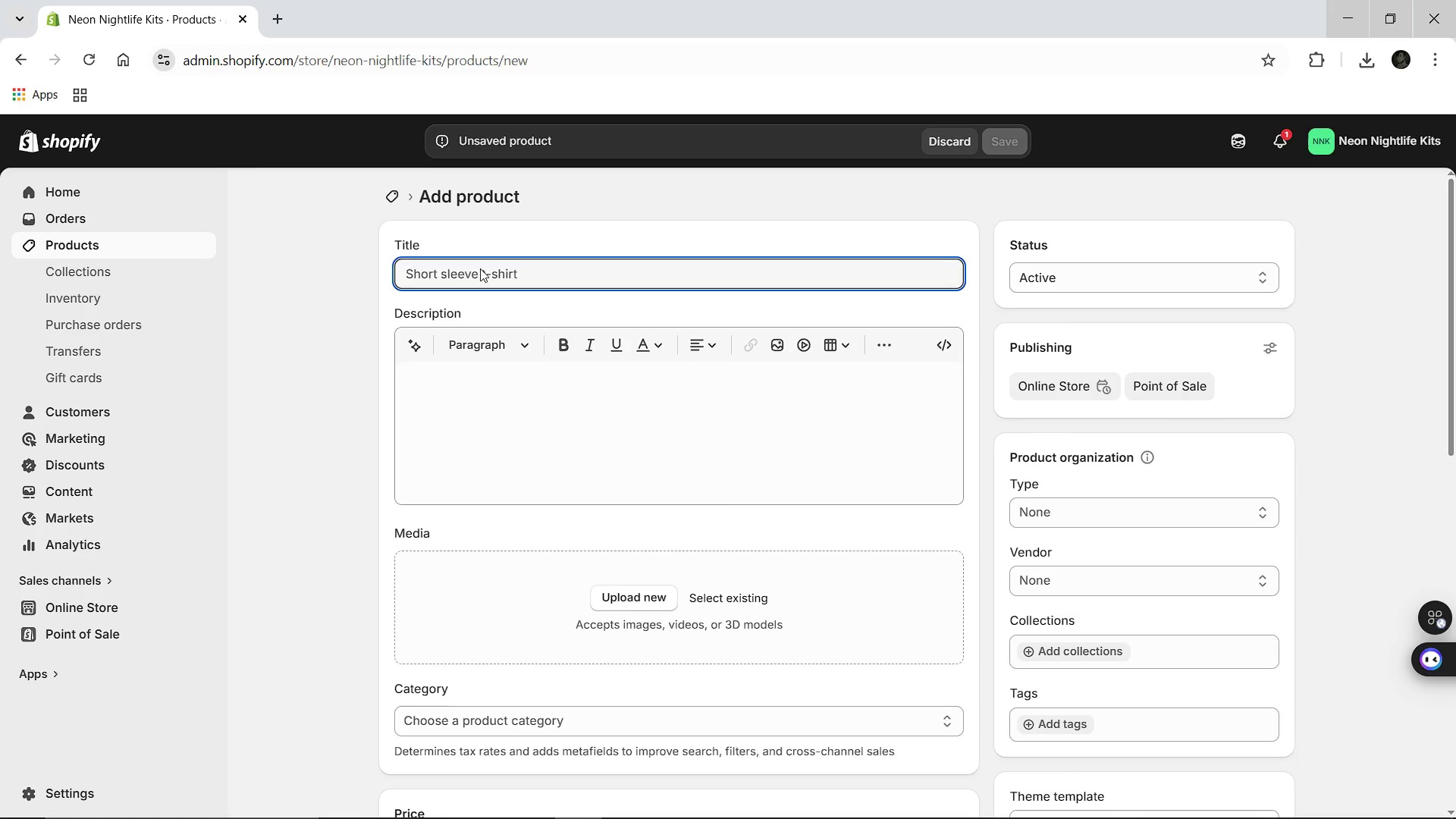 
type(Megastart)
key(Backspace)
type( Karoke Cabinet)
 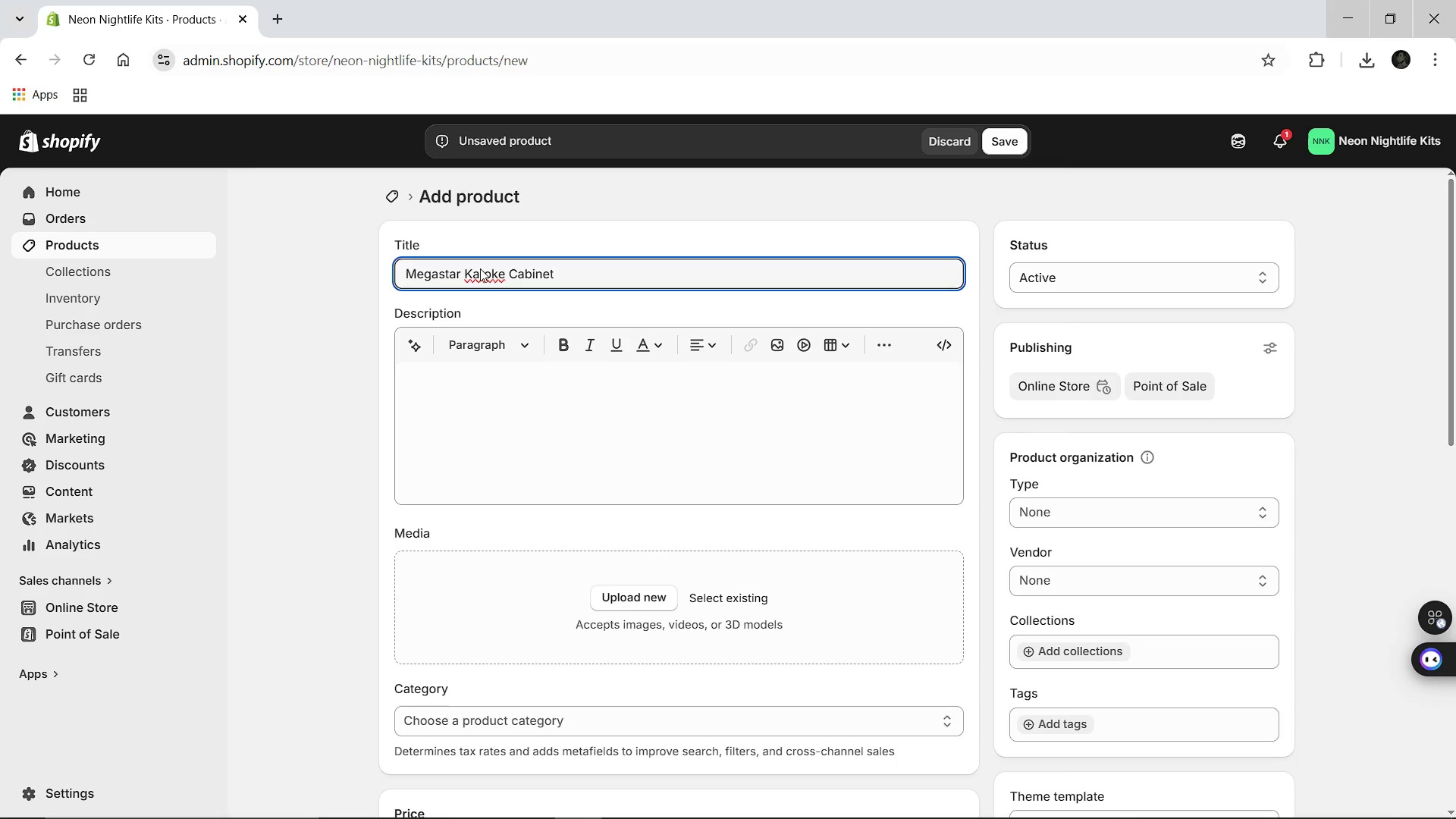 
left_click([450, 415])
 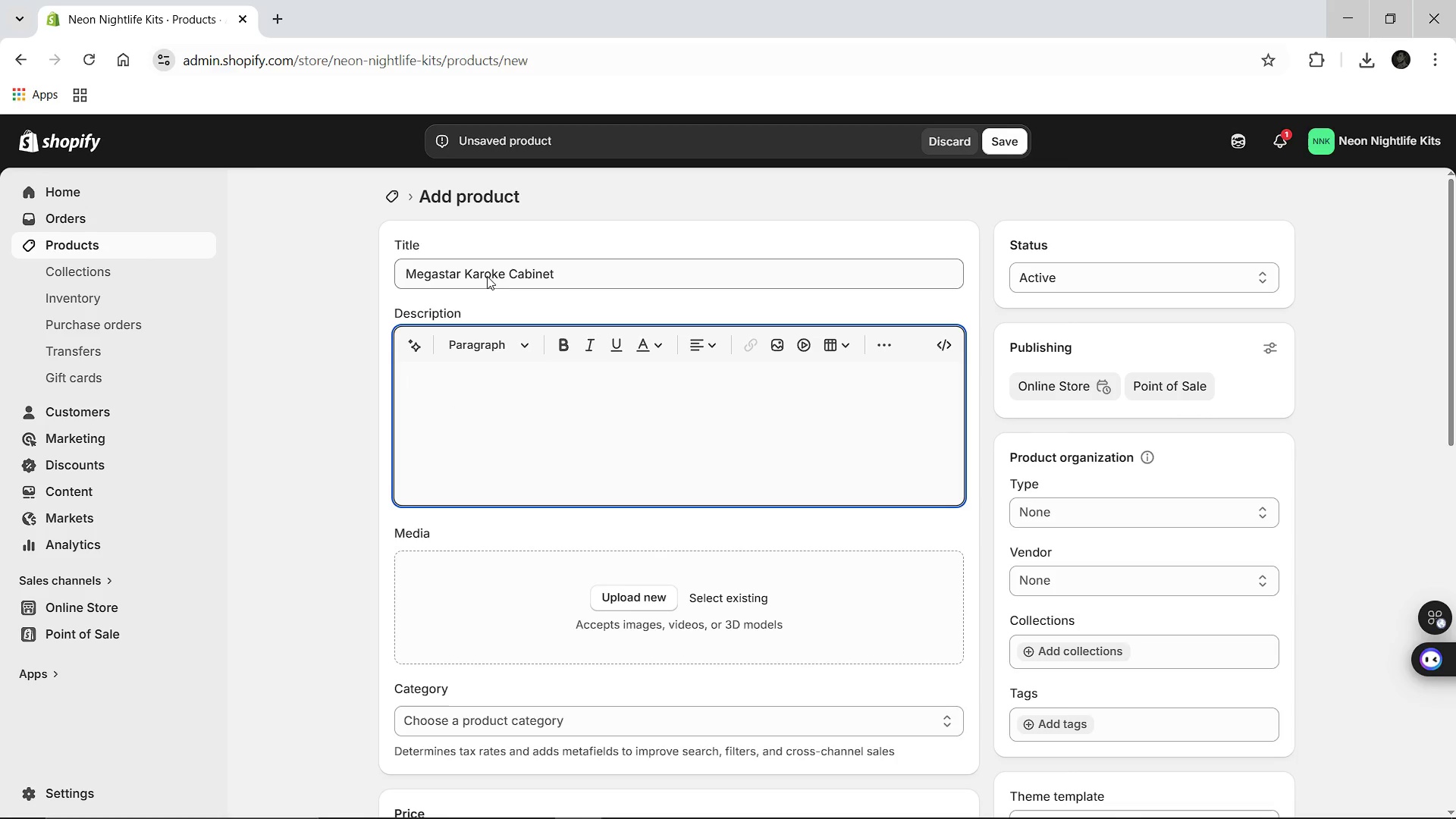 
left_click([487, 276])
 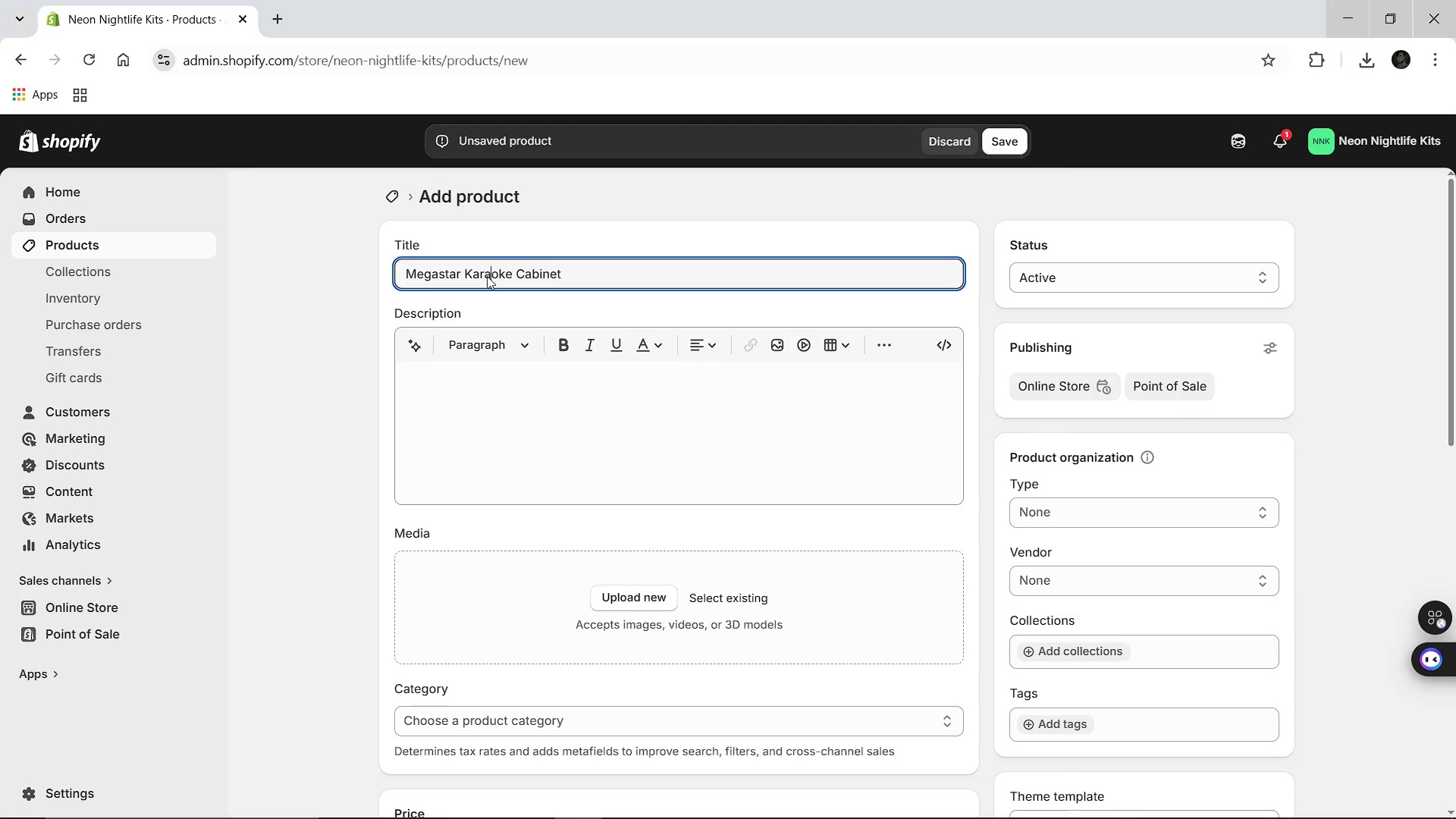 
key(A)
 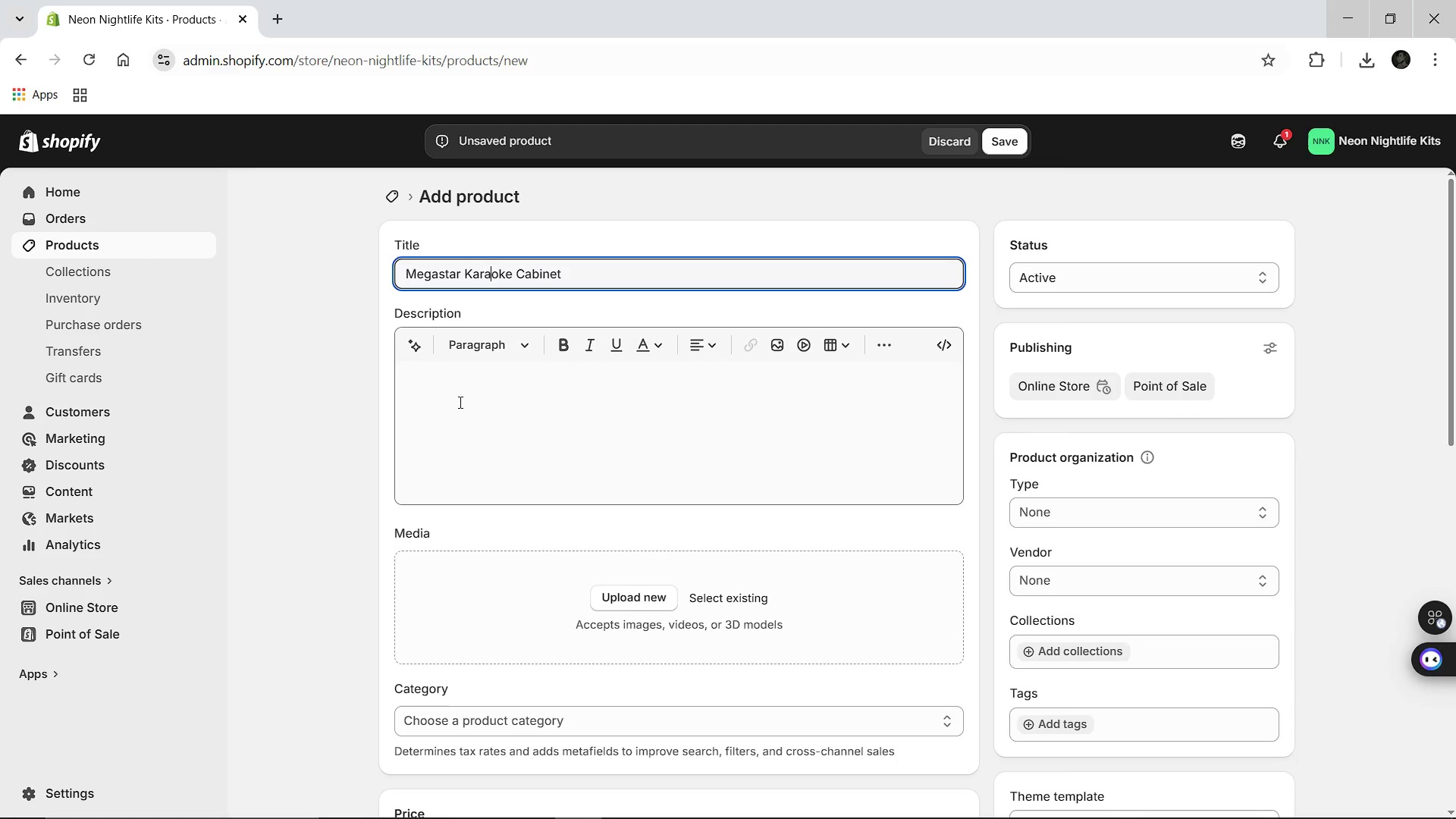 
left_click([459, 402])
 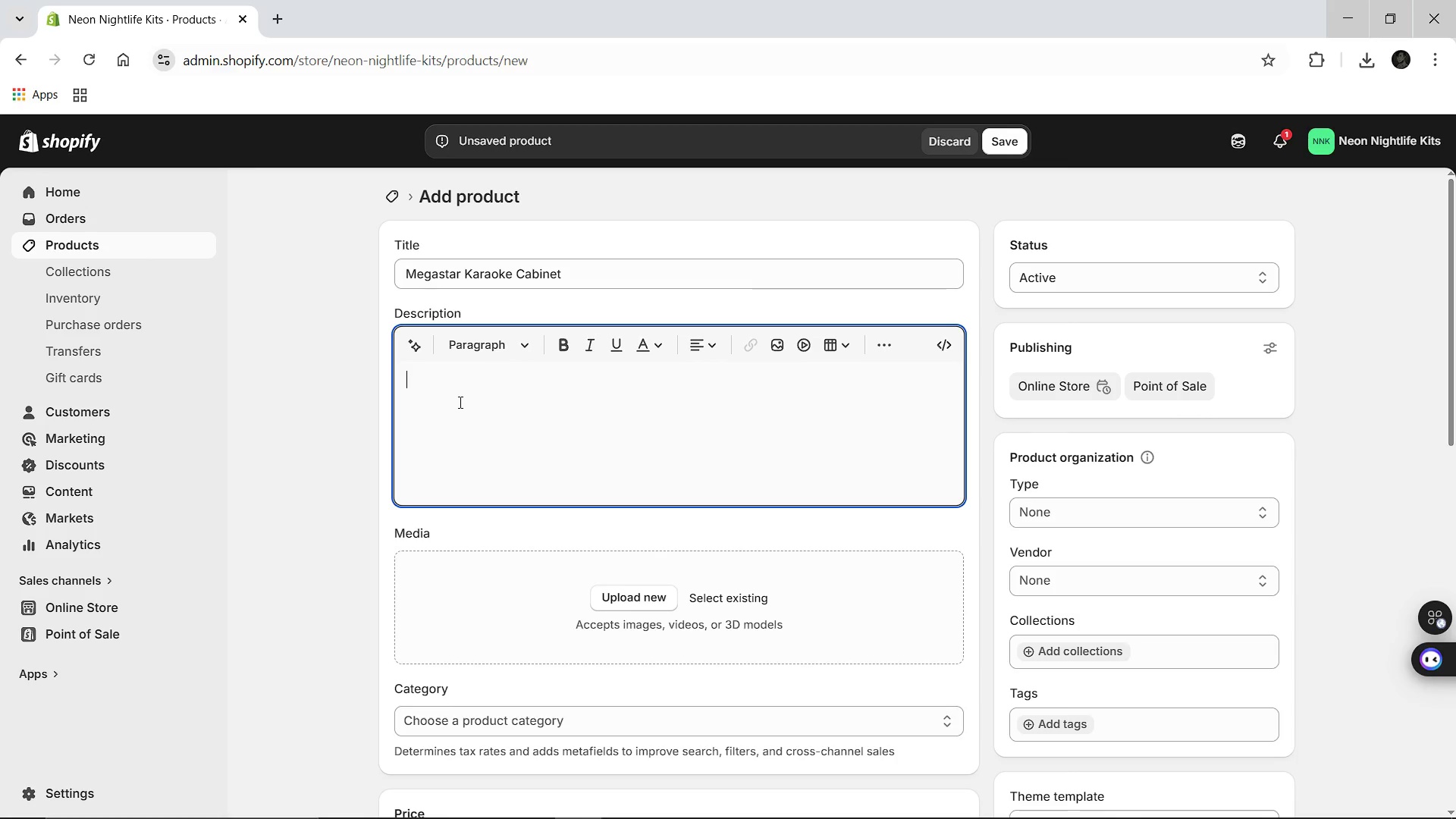 
hold_key(key=ShiftLeft, duration=1.5)
 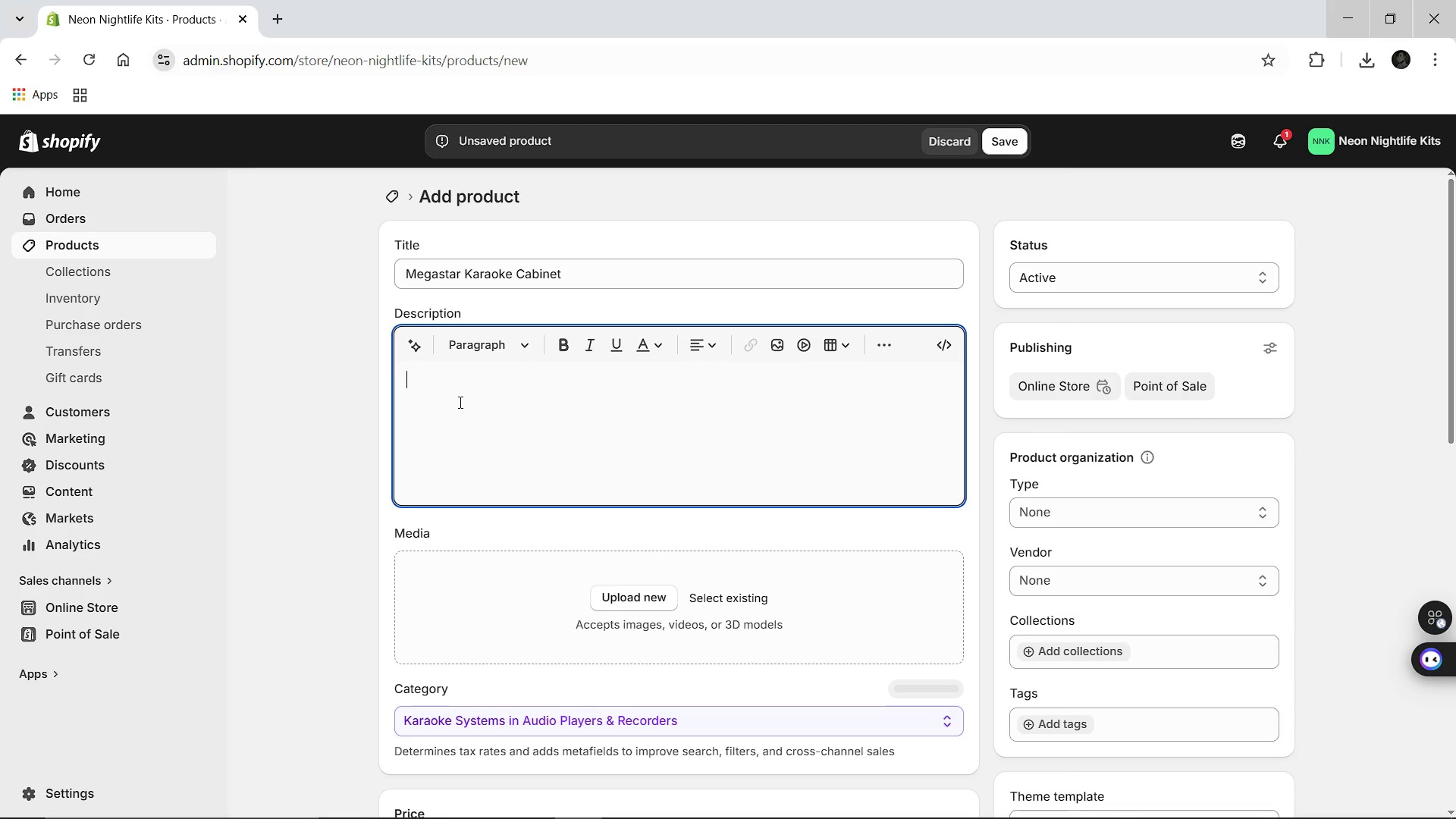 
type(The ultimate conterpiece for an entertainmet venue. The meg)
key(Backspace)
key(Backspace)
key(Backspace)
type(Megastar Karaoke Cabinet is a floor-standing powerhouse featuring dual high-excursion LED woofers, an intergrated touchscreen interference, and a professional grade)
key(Backspace)
key(Backspace)
key(Backspace)
key(Backspace)
key(Backspace)
key(Backspace)
type(-grade mixer. Built with reinforced housing to withstand tour-level use while delivering studio-quality soud)
key(Backspace)
type(nd.)
 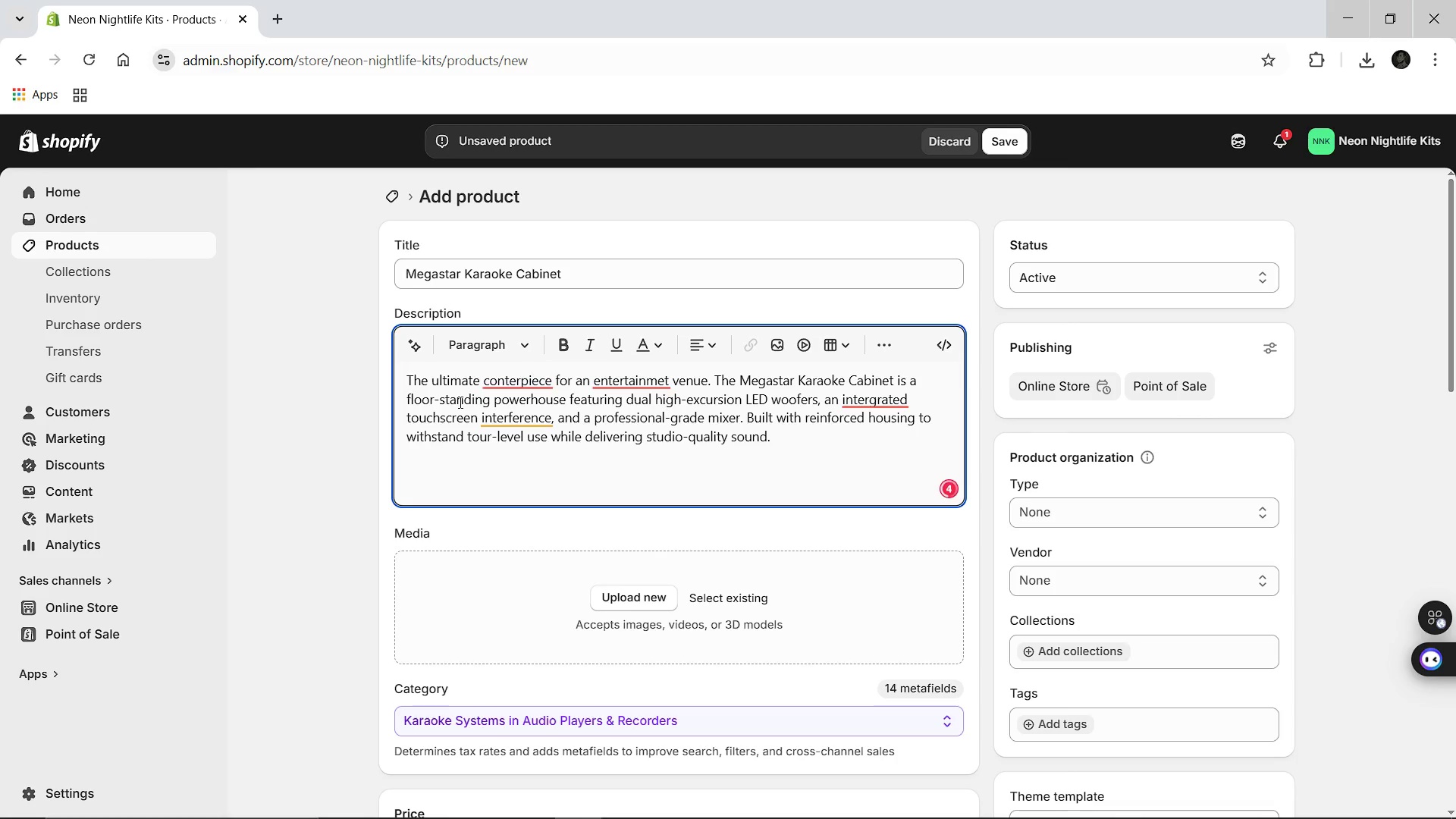 
left_click([534, 384])
 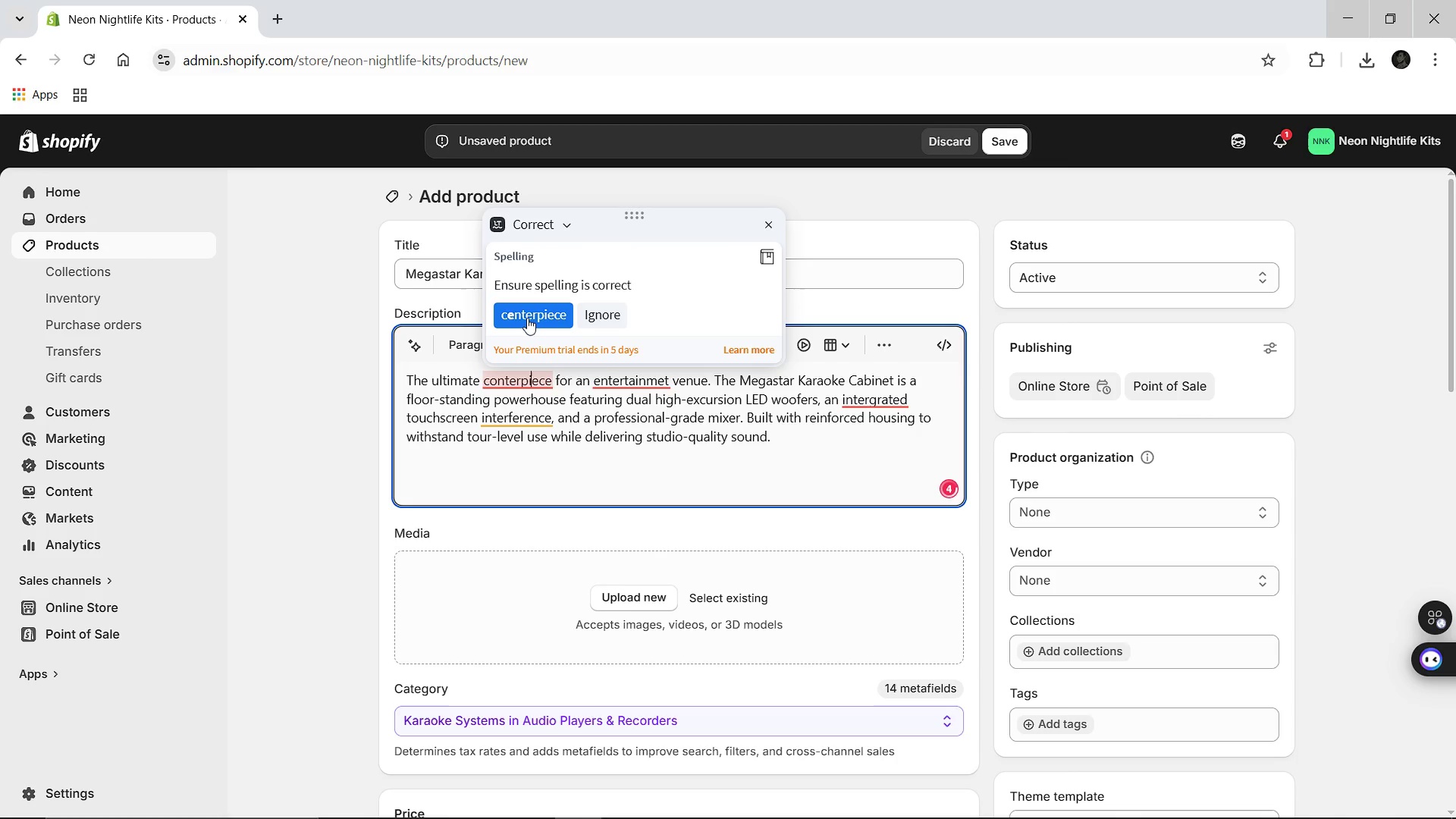 
left_click([527, 318])
 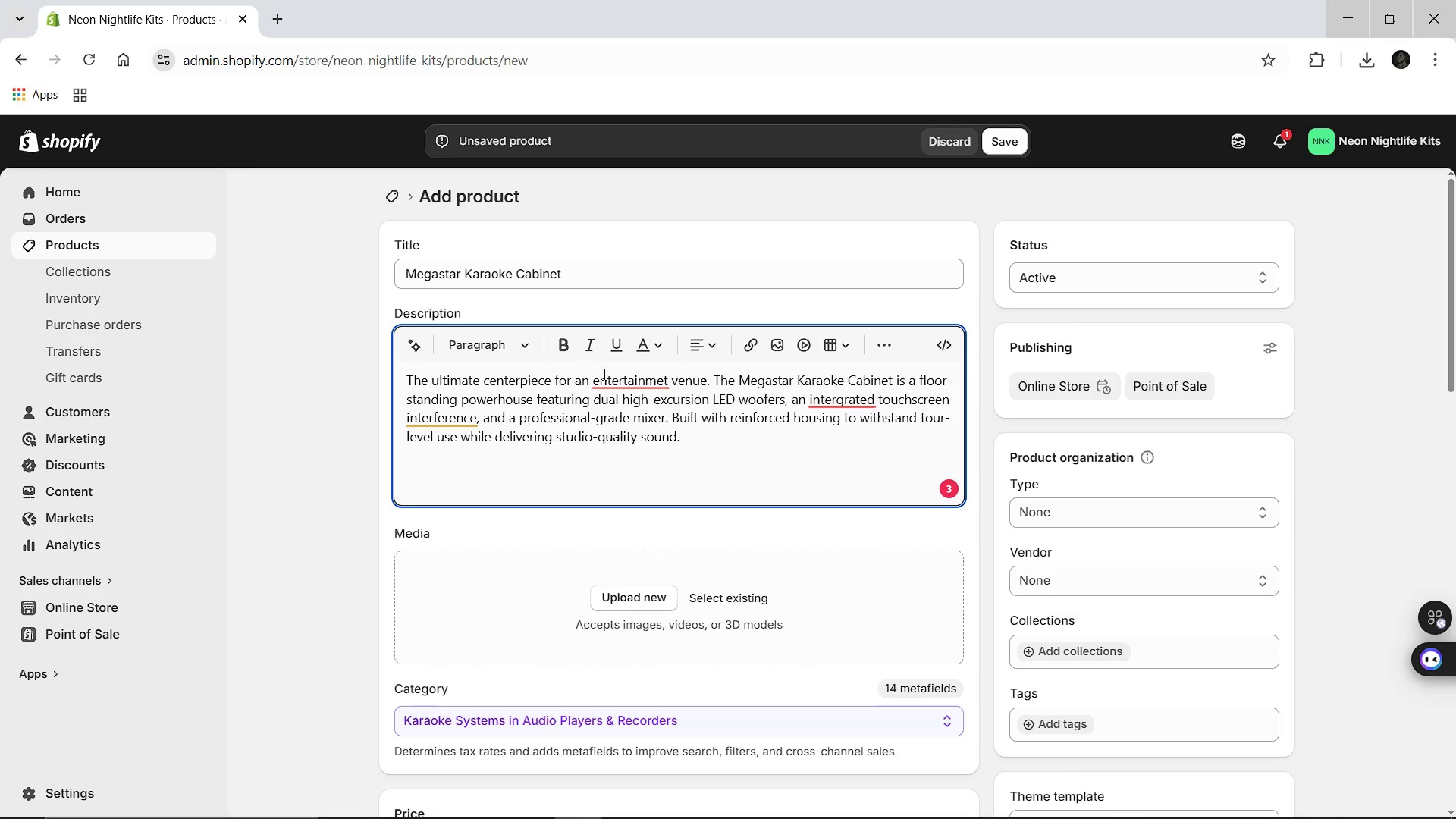 
left_click([618, 380])
 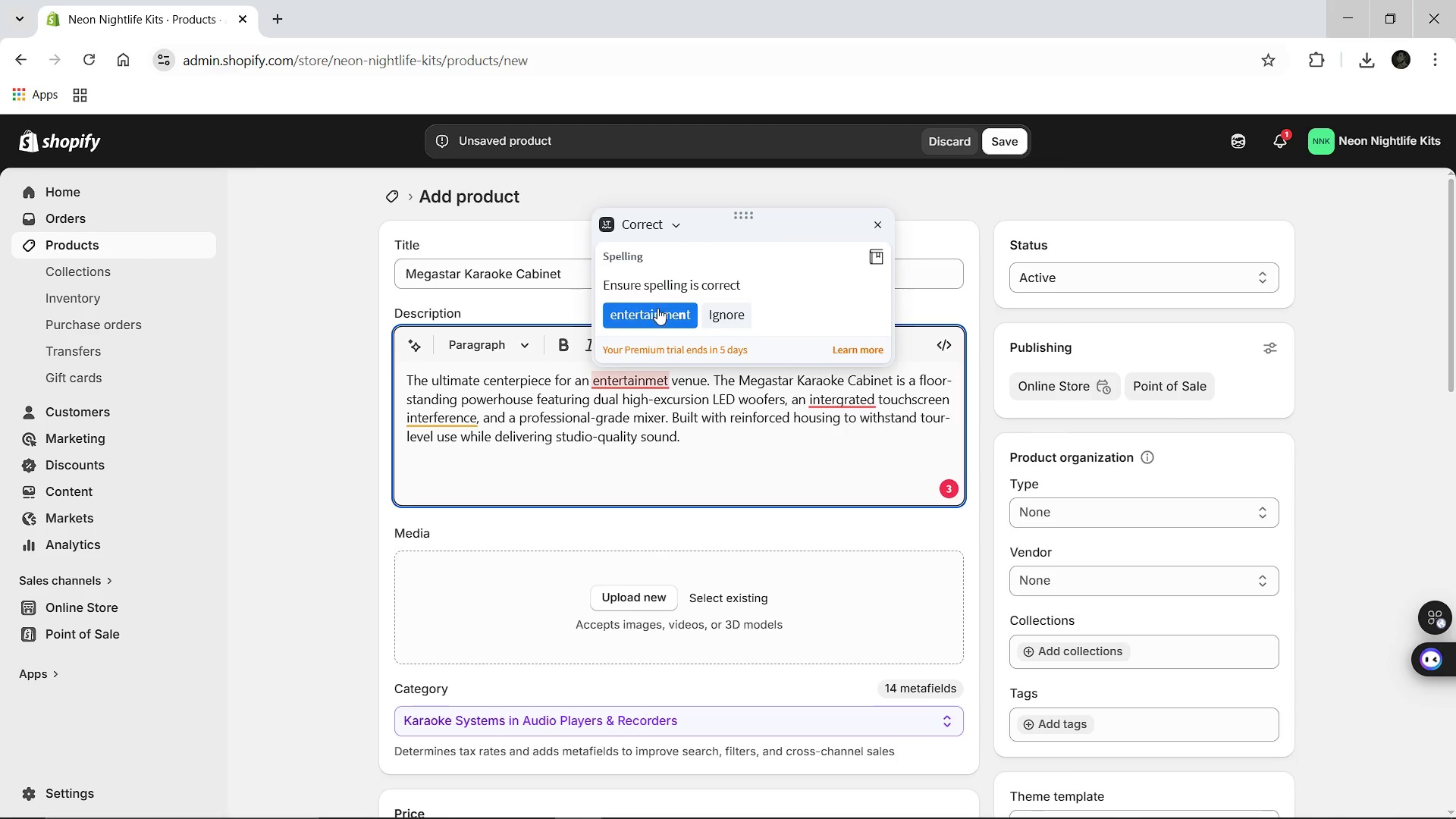 
left_click([657, 308])
 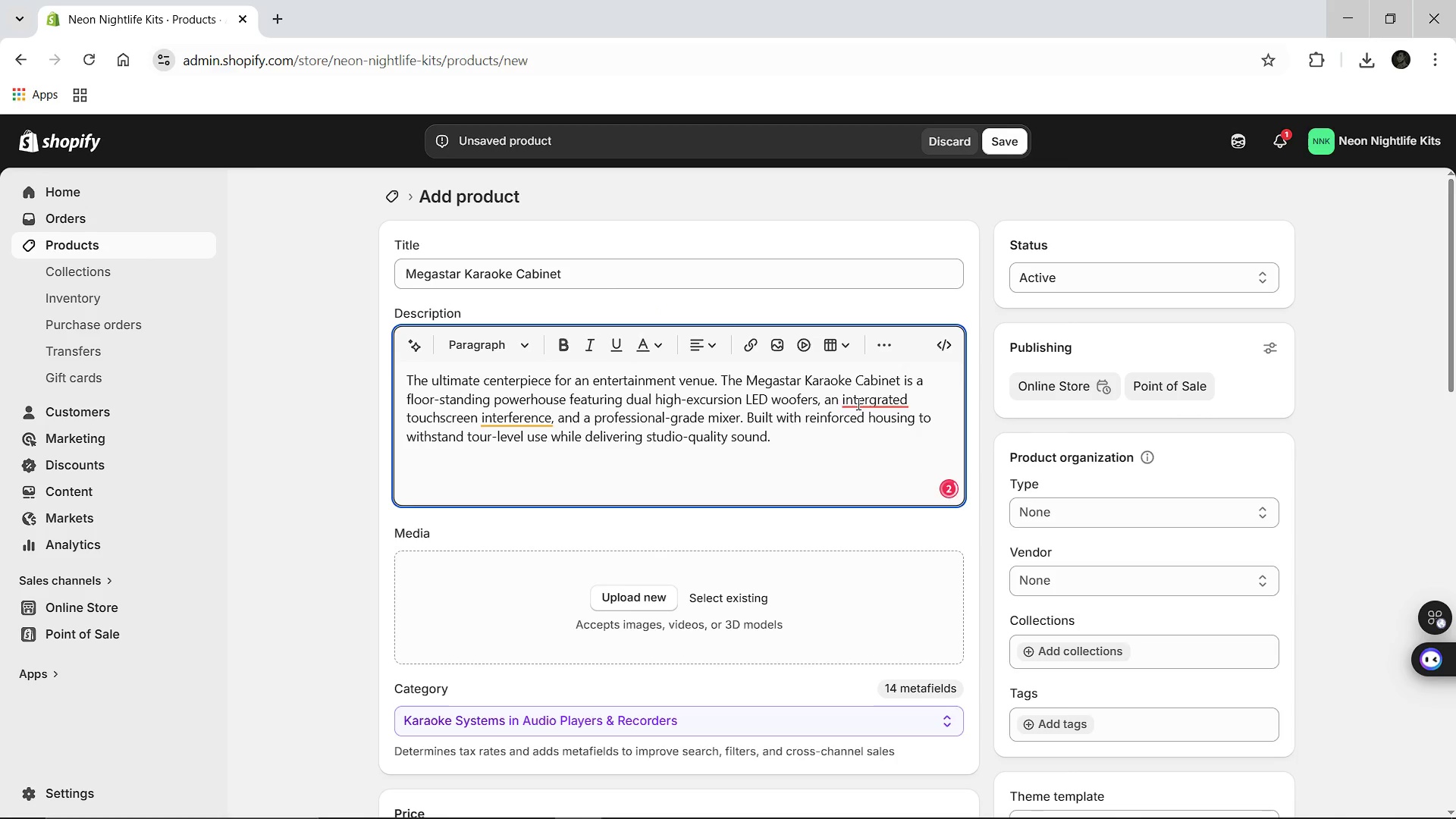 
left_click([865, 400])
 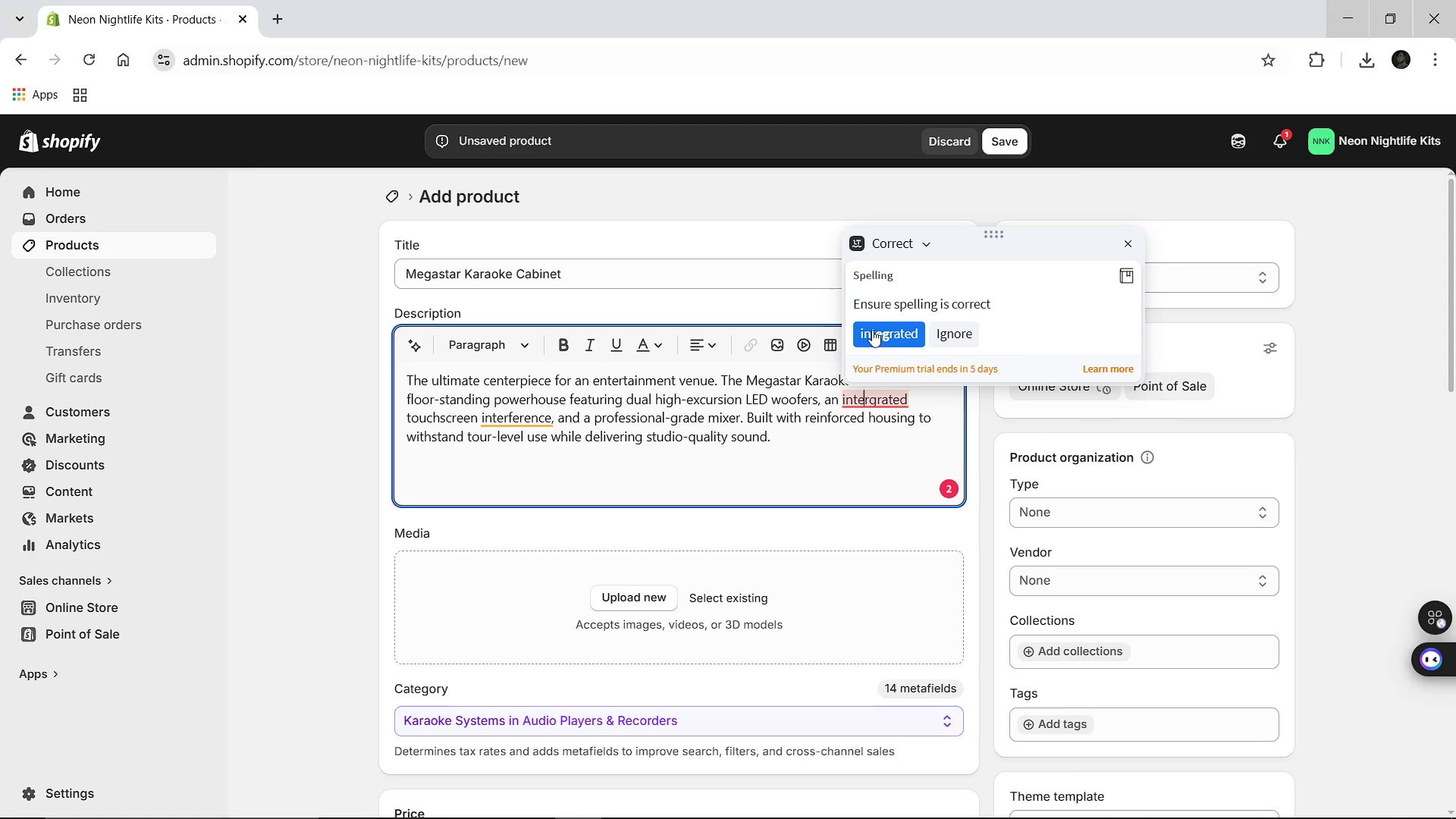 
left_click([872, 330])
 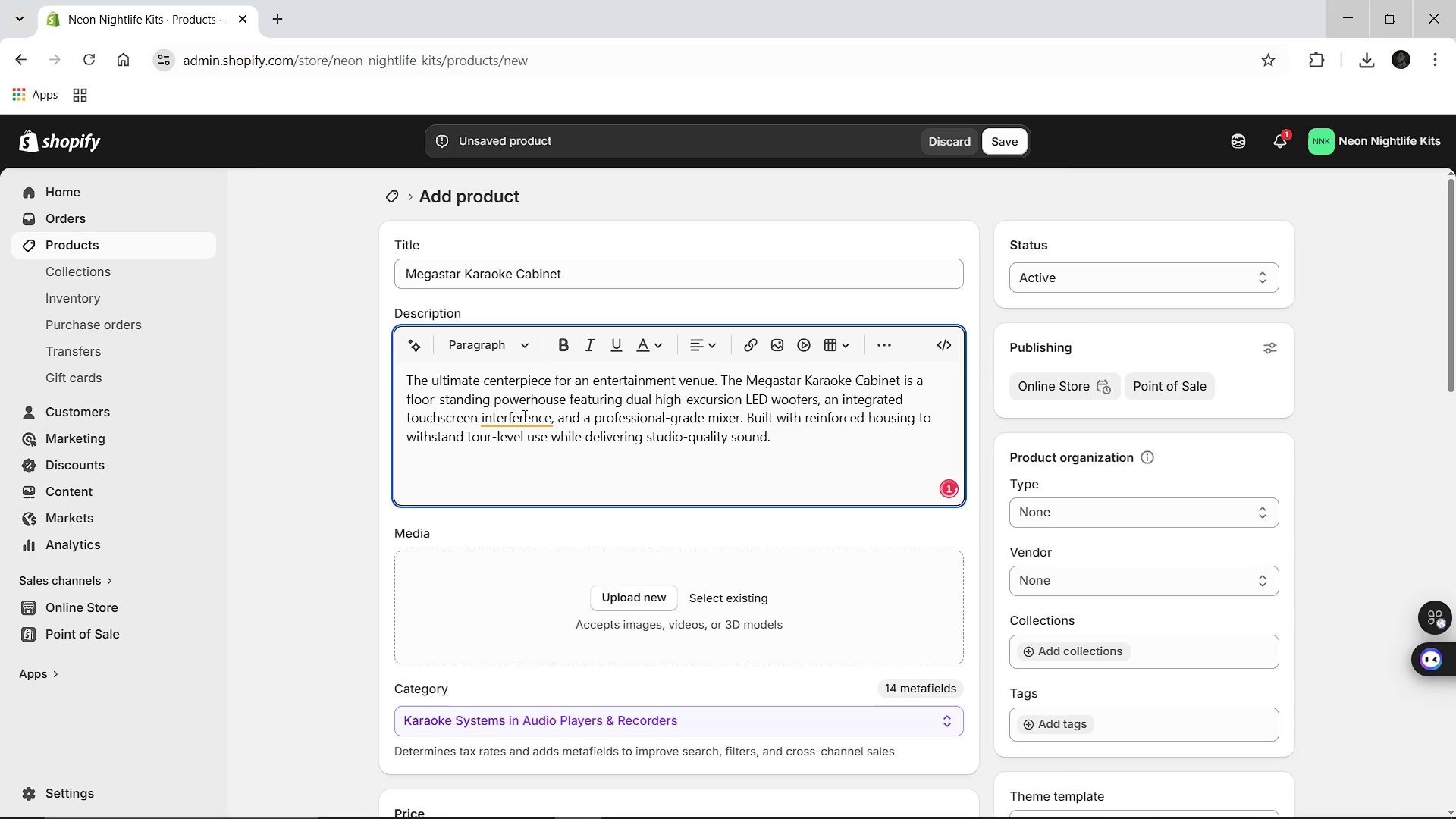 
left_click([523, 416])
 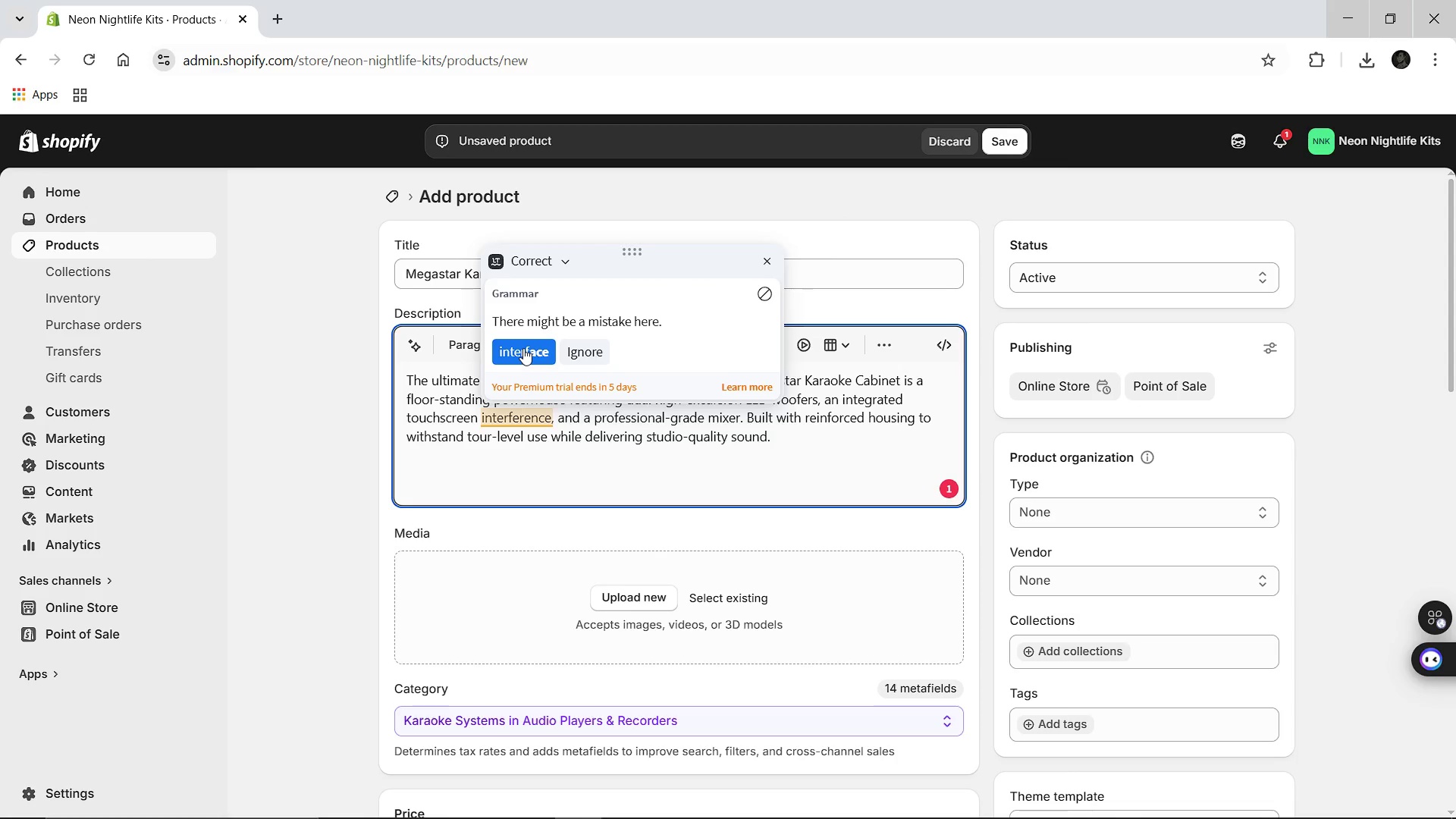 
left_click([523, 348])
 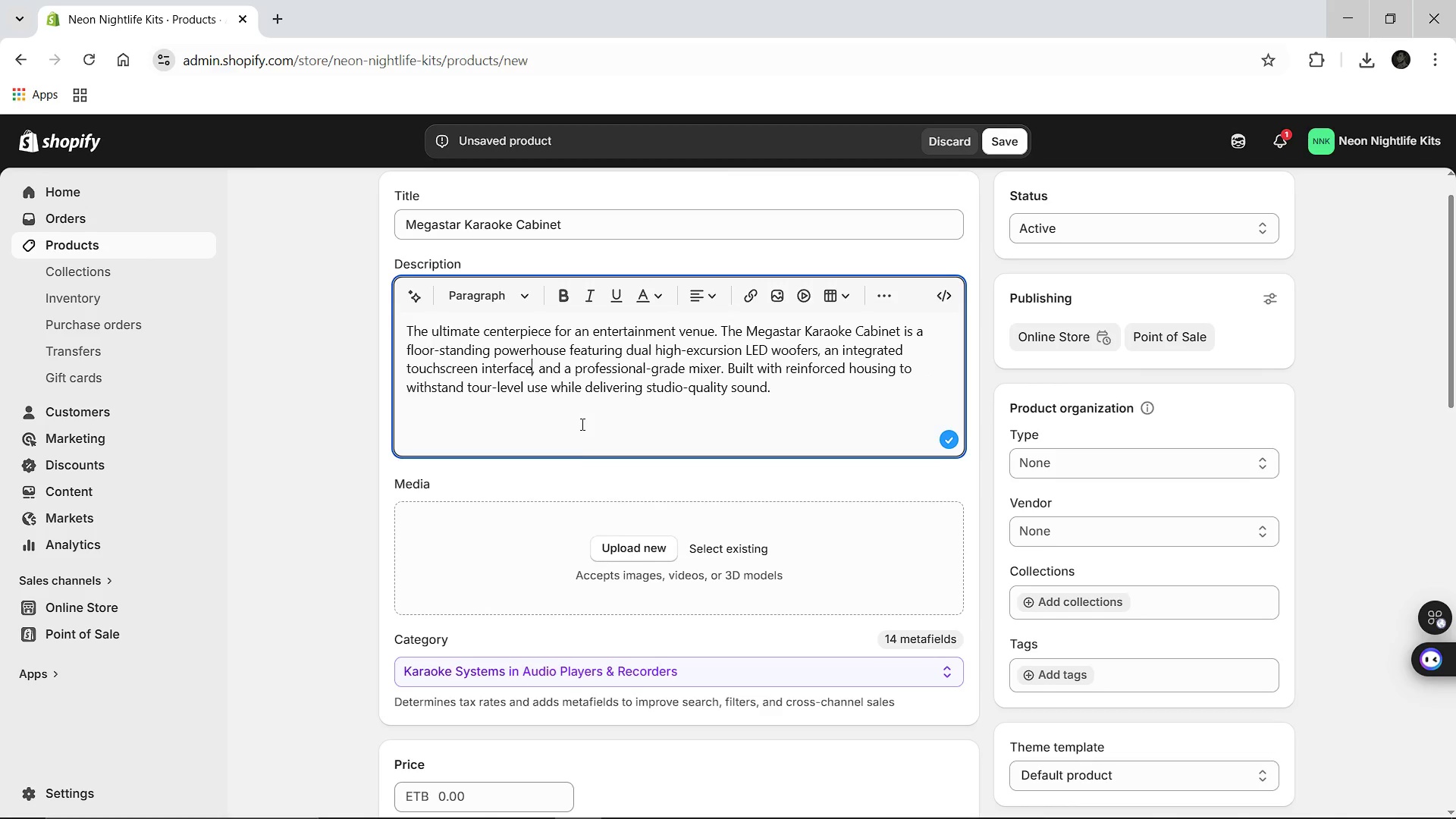 
wait(6.31)
 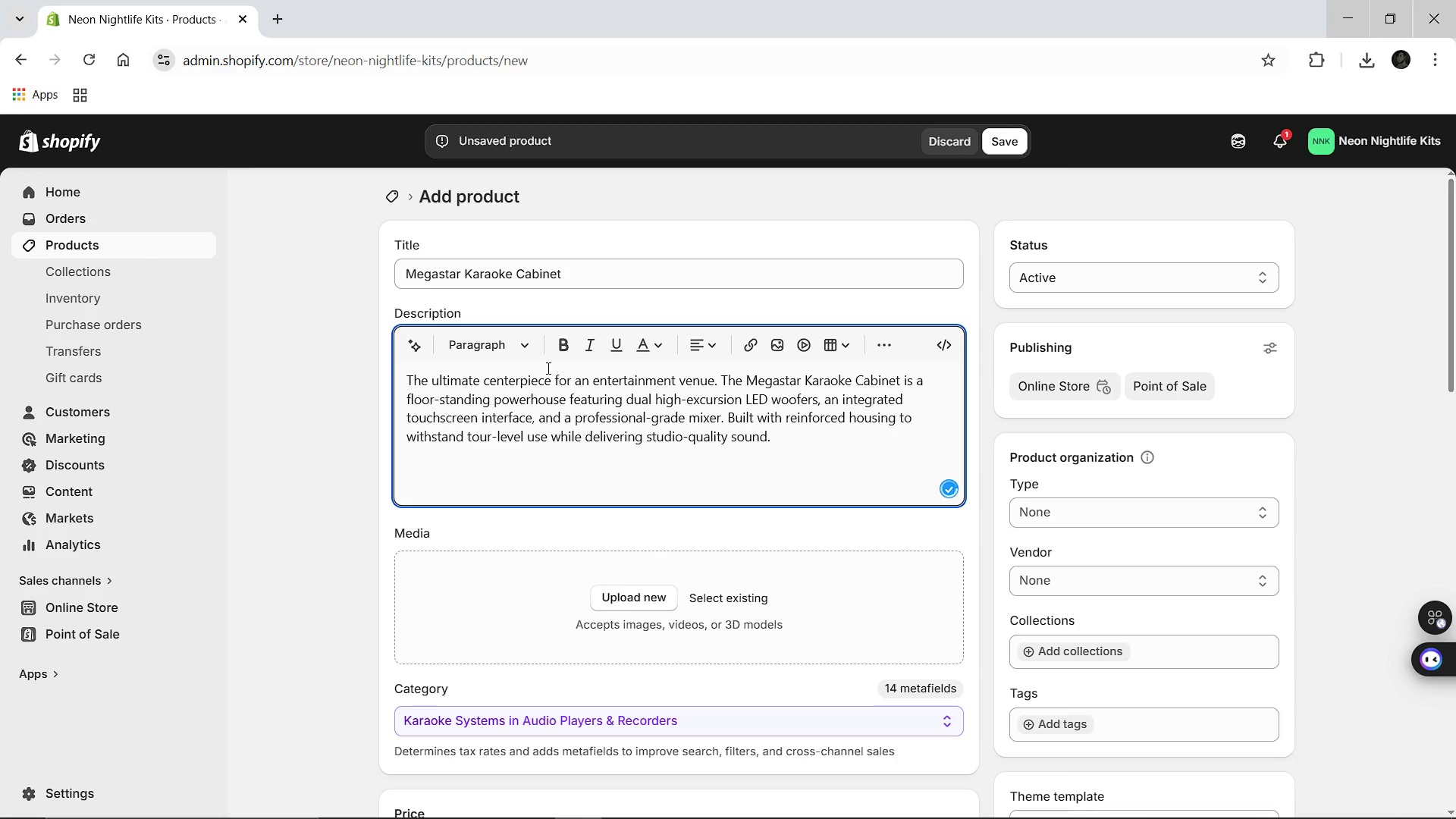 
left_click([1370, 70])
 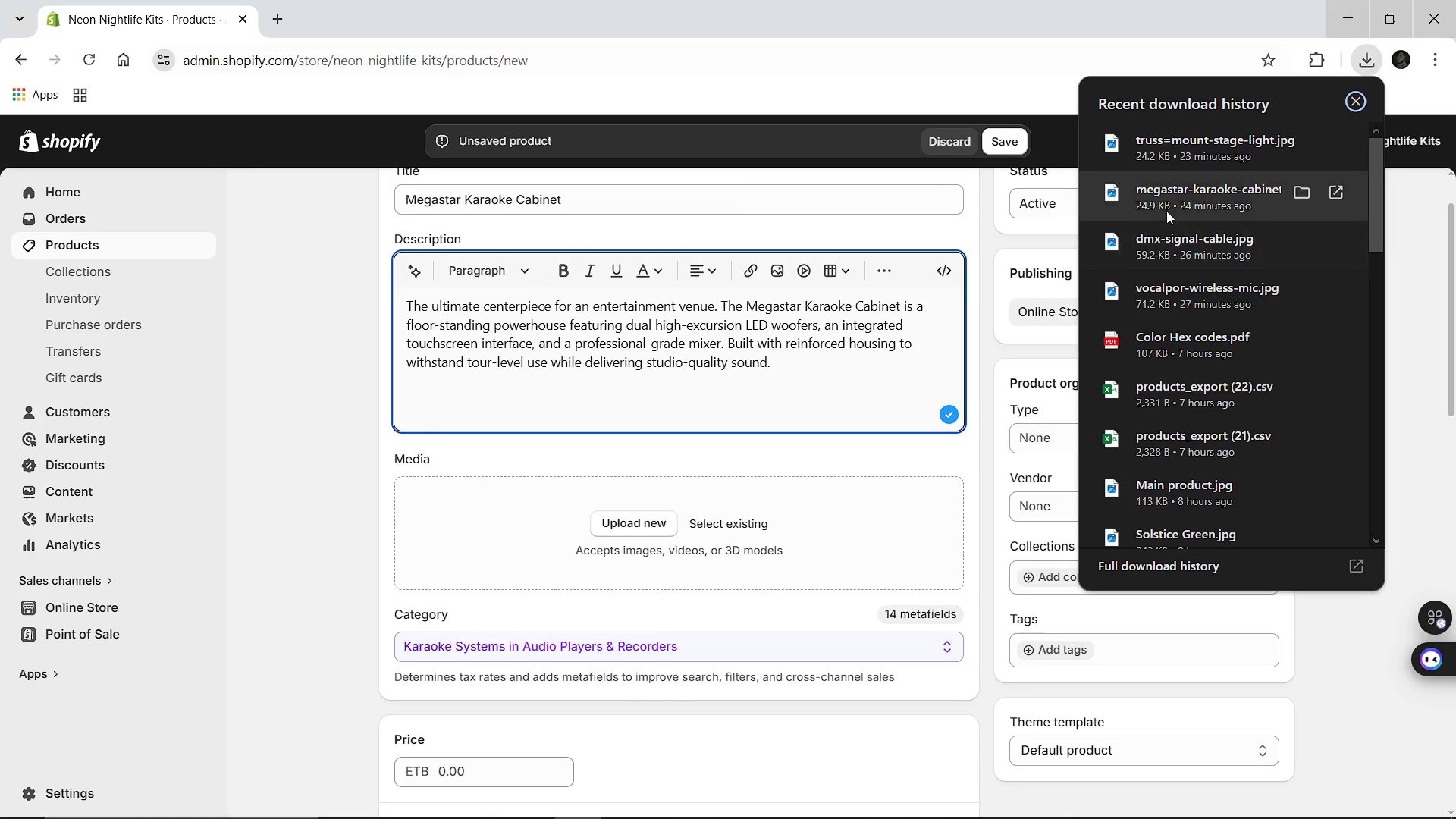 
left_click_drag(start_coordinate=[1166, 211], to_coordinate=[639, 548])
 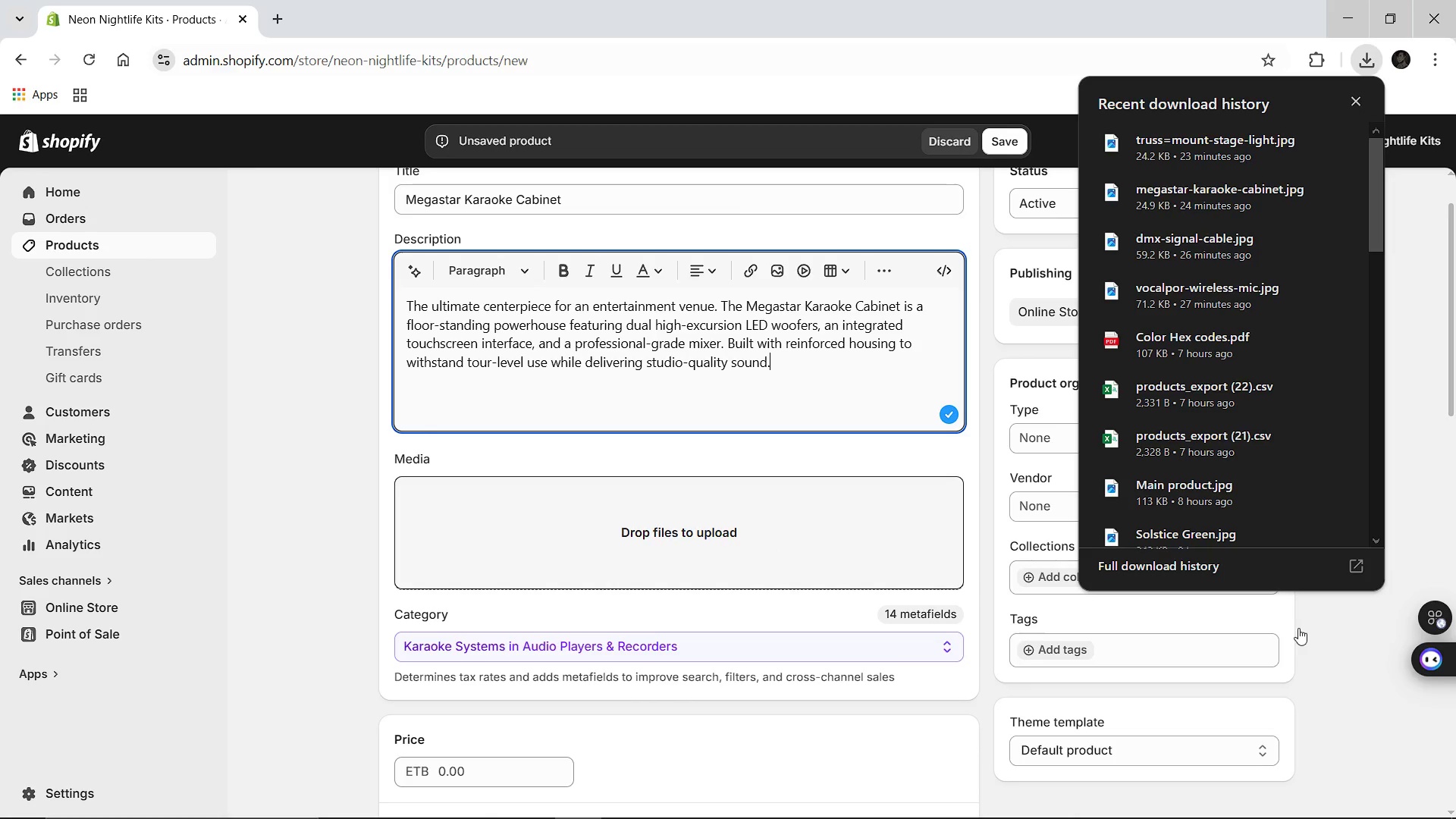 
left_click([1326, 634])
 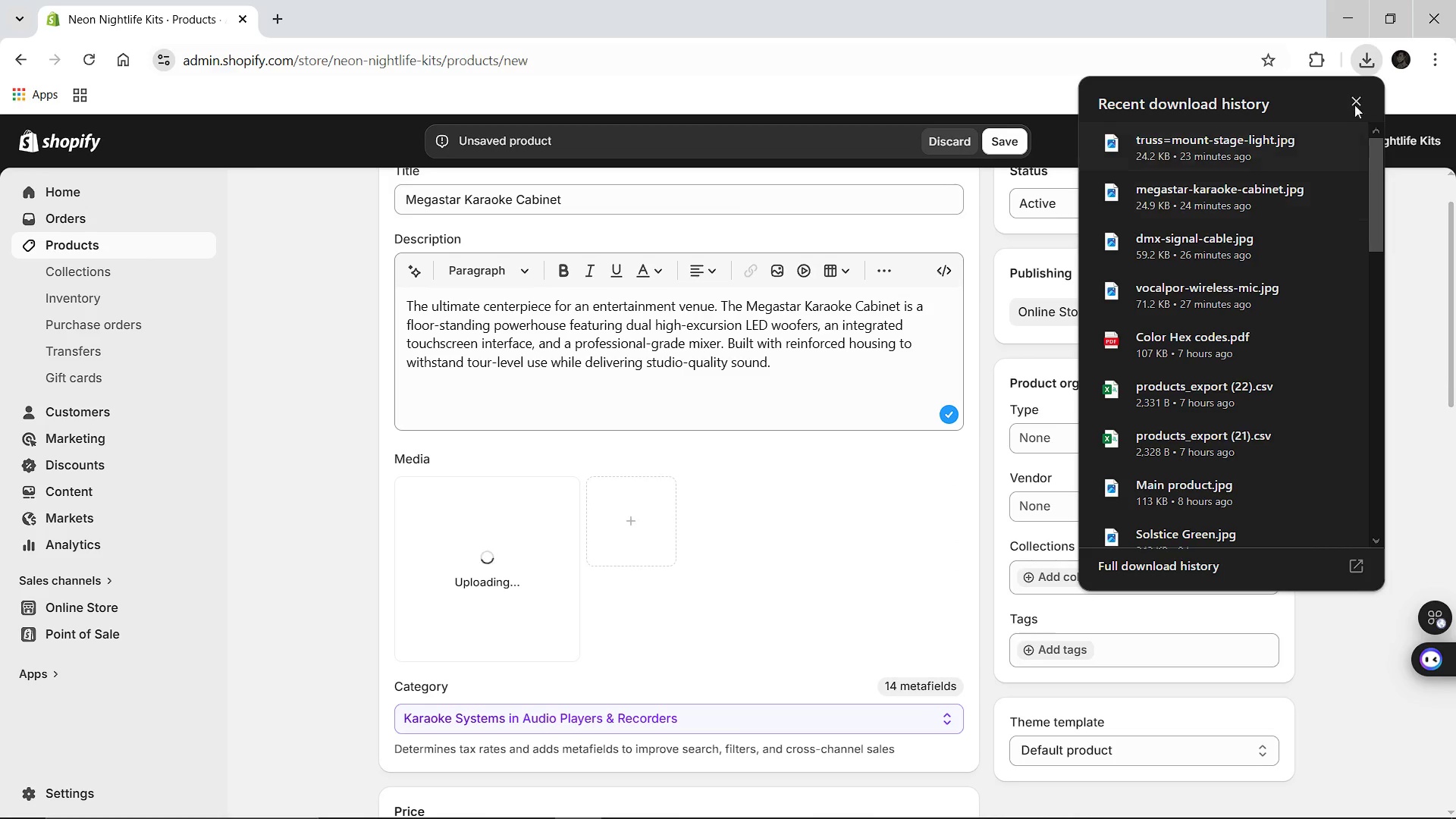 
left_click([1354, 103])
 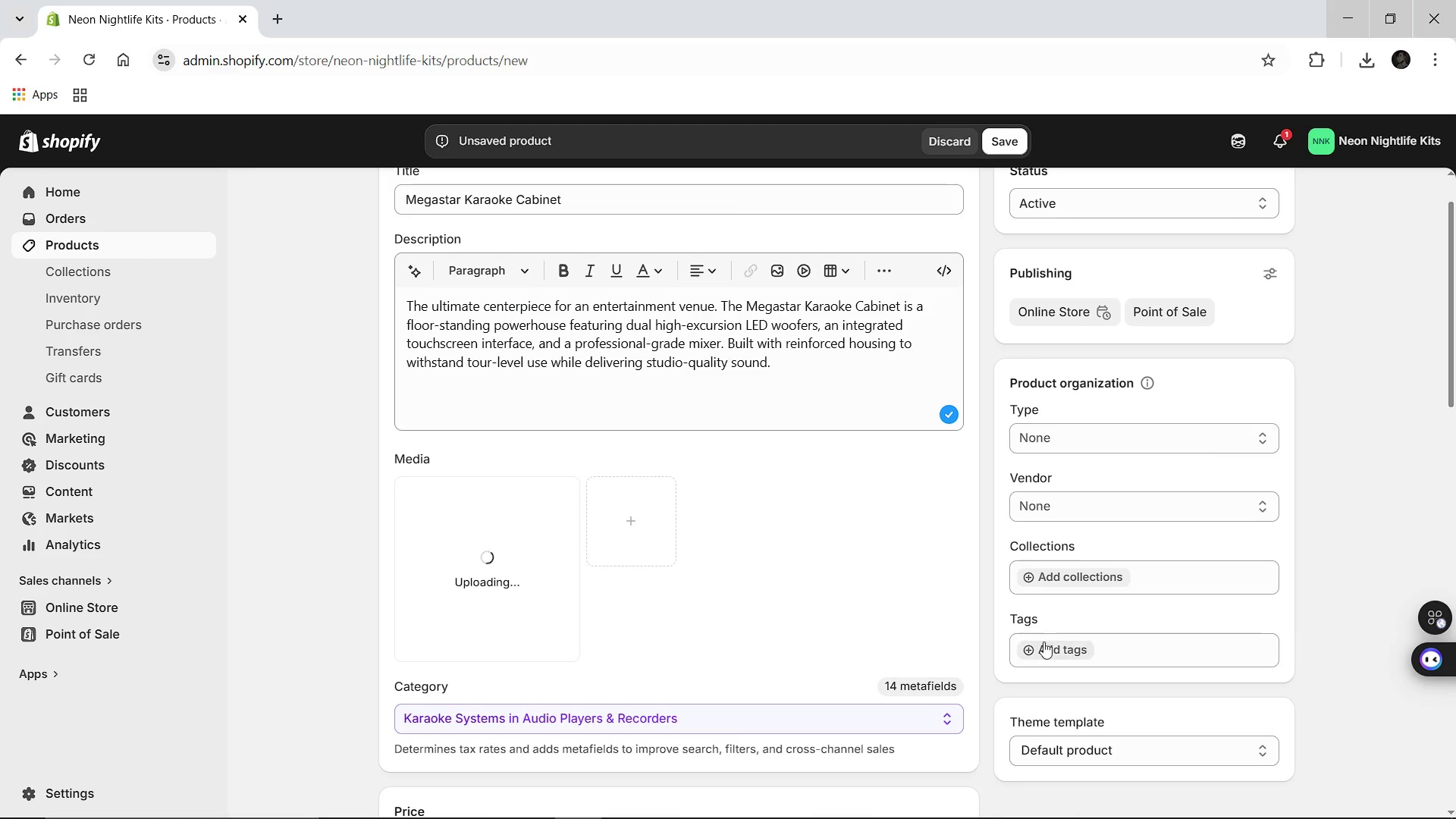 
left_click([1043, 642])
 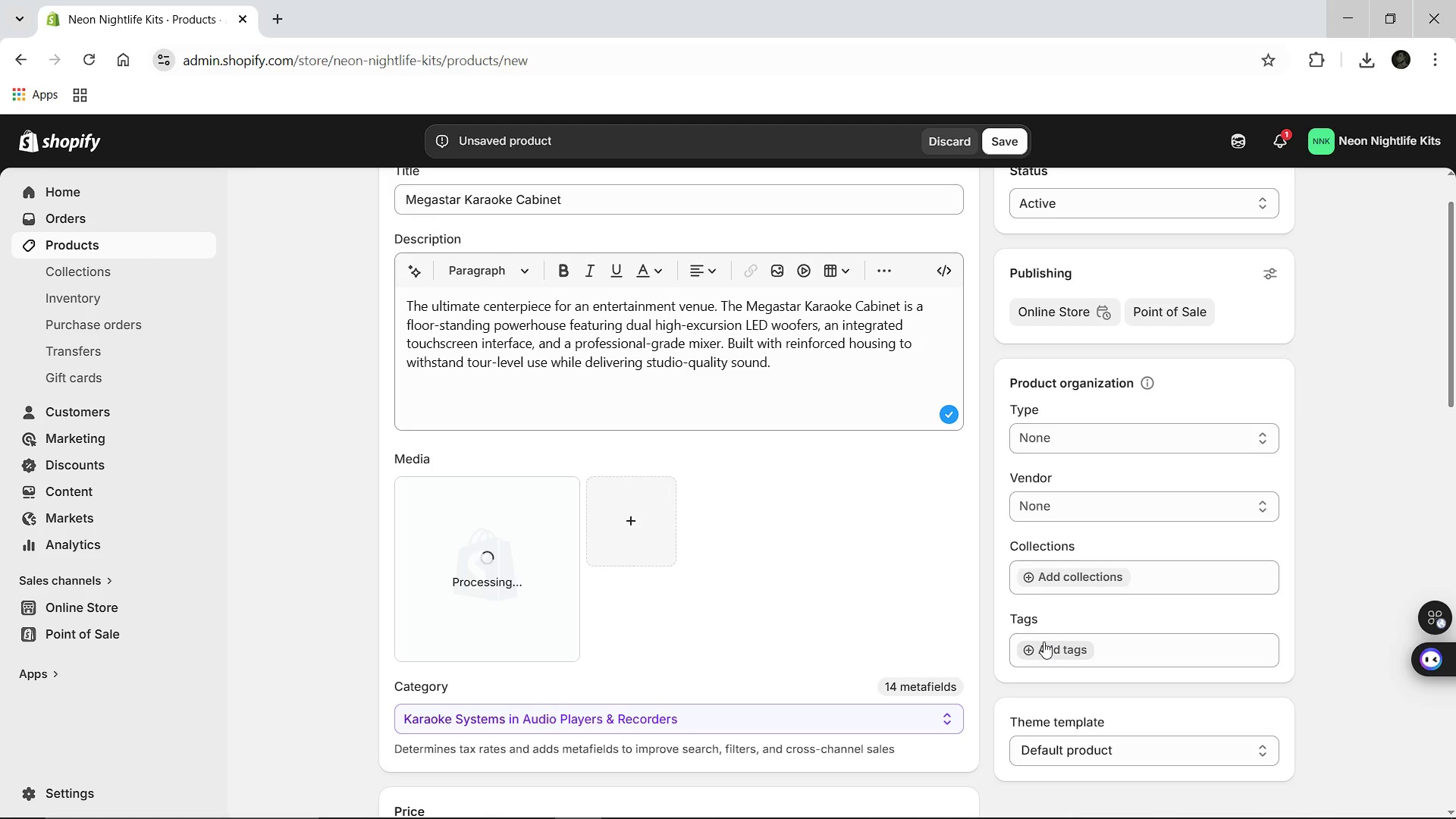 
type(Heavy Equipment)
 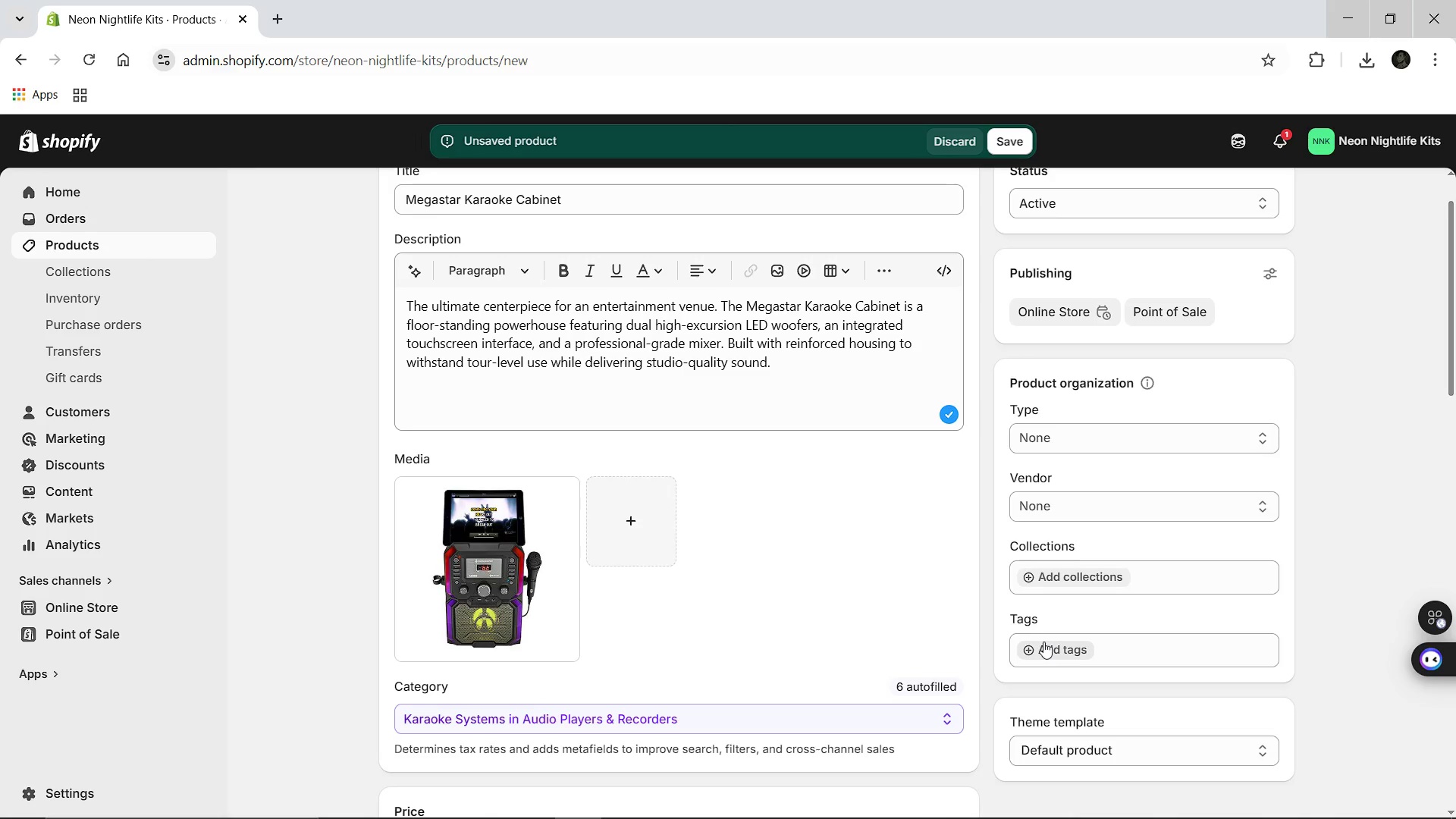 
key(Enter)
 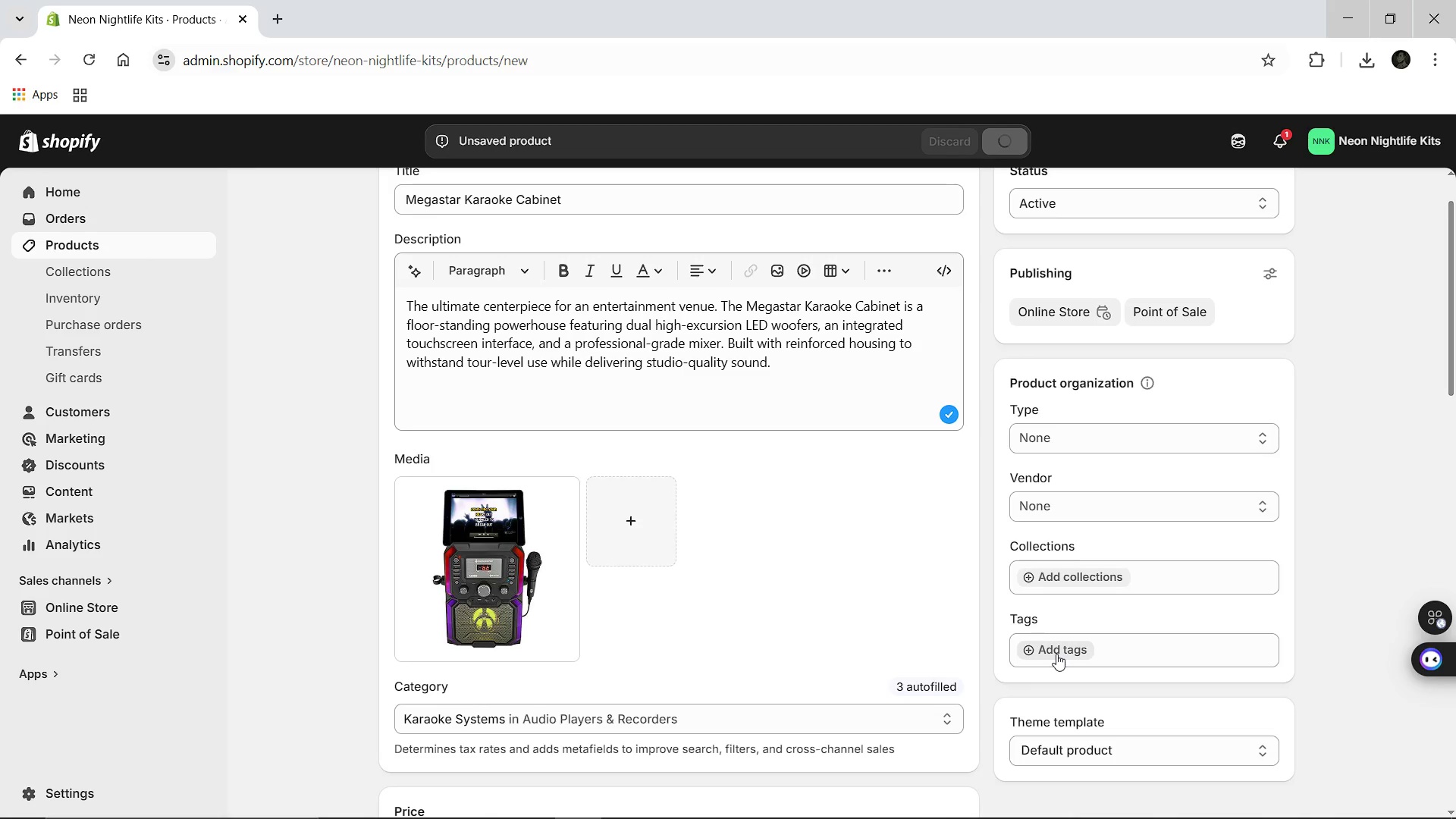 
wait(7.42)
 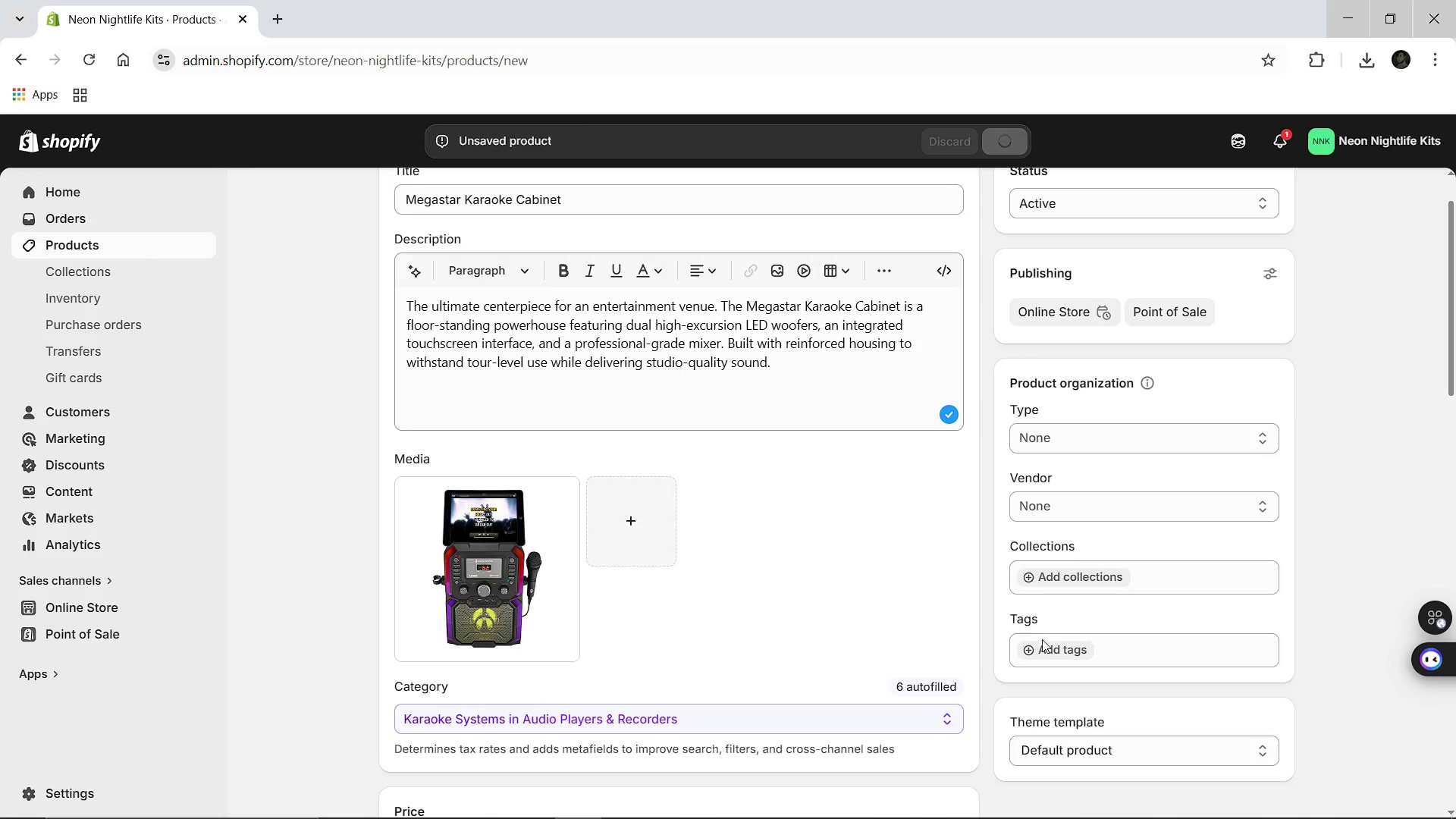 
left_click([1029, 653])
 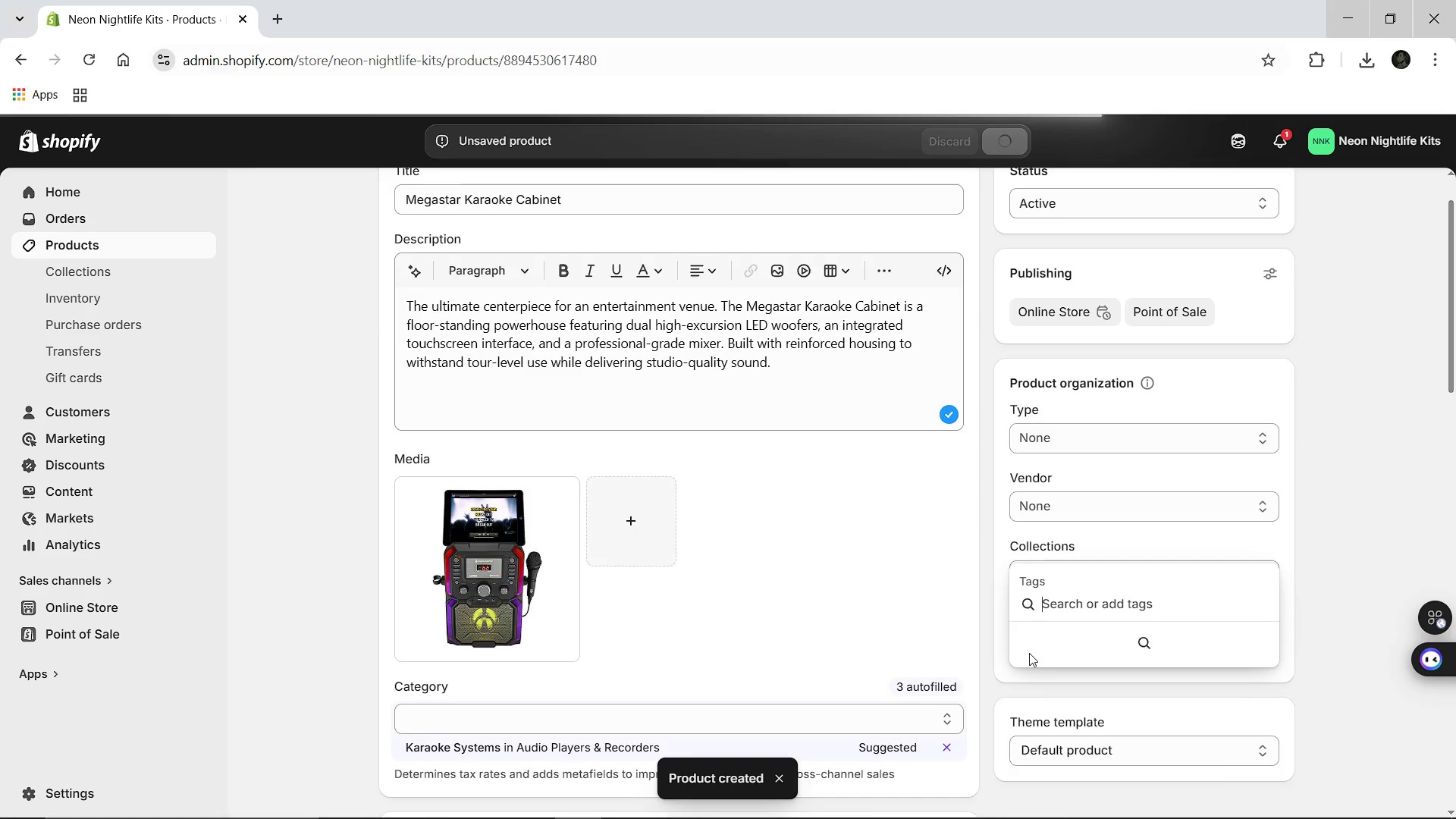 
type(Heavy )
 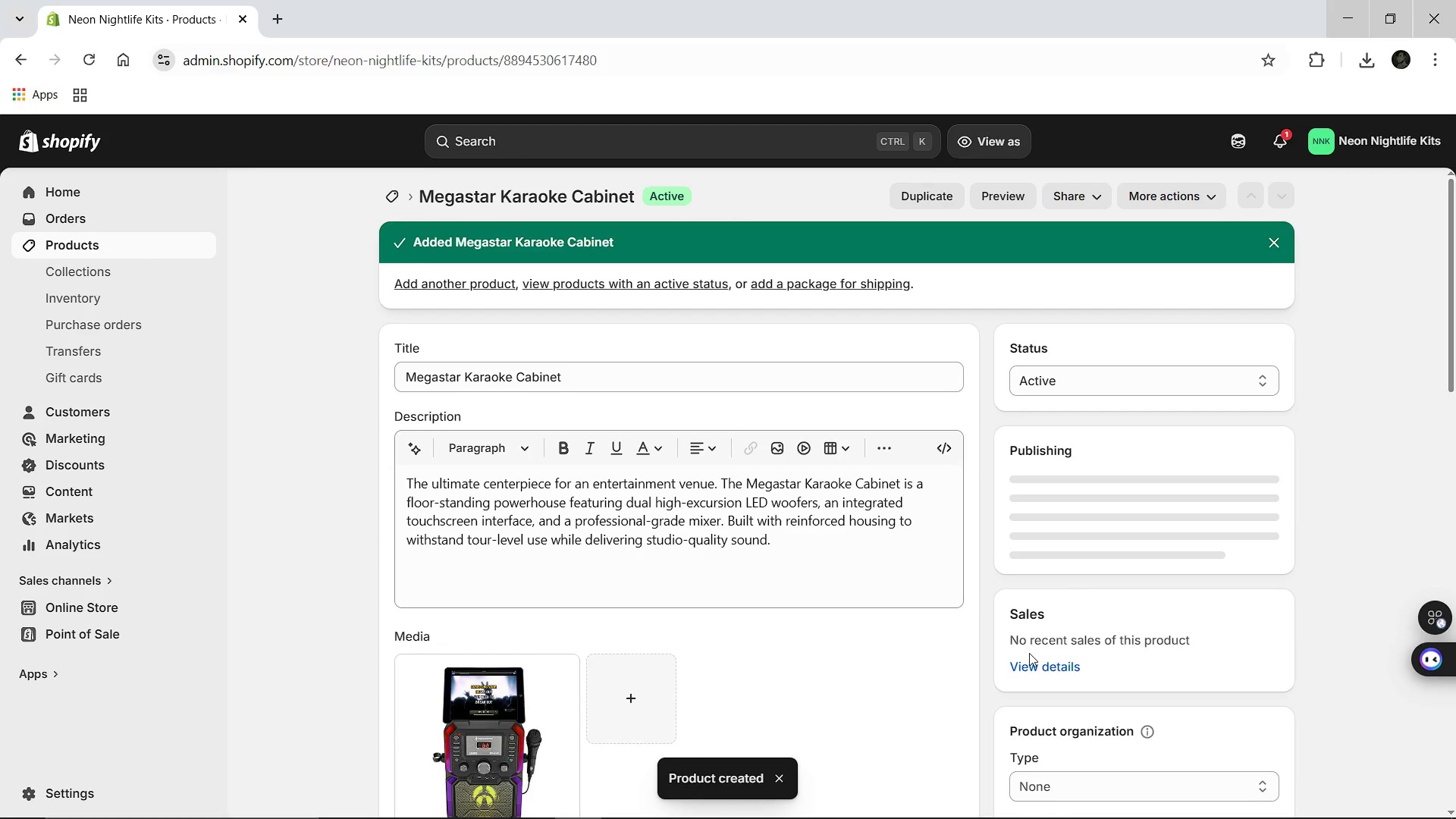 
hold_key(key=ShiftLeft, duration=0.58)
 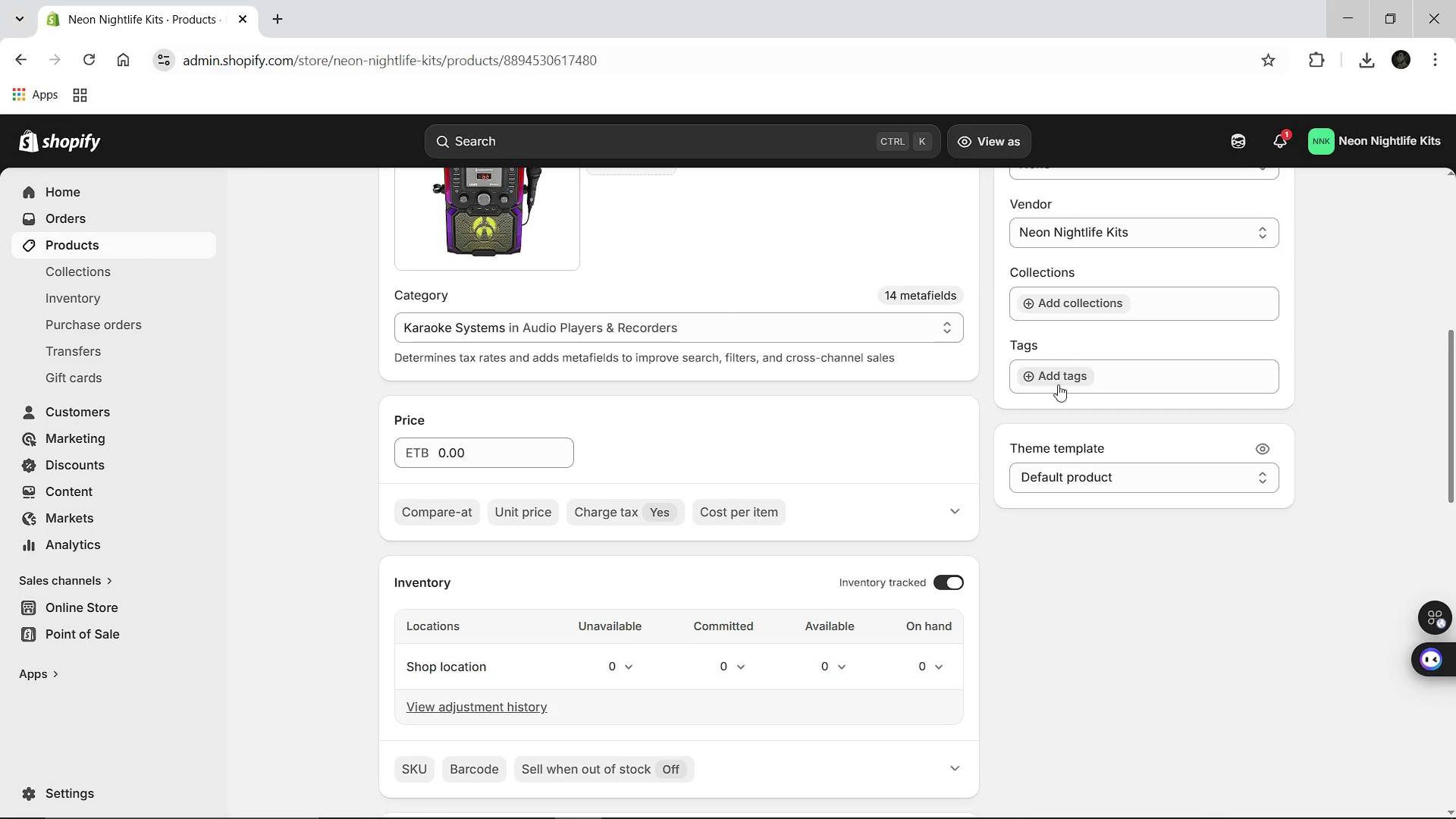 
left_click([1054, 386])
 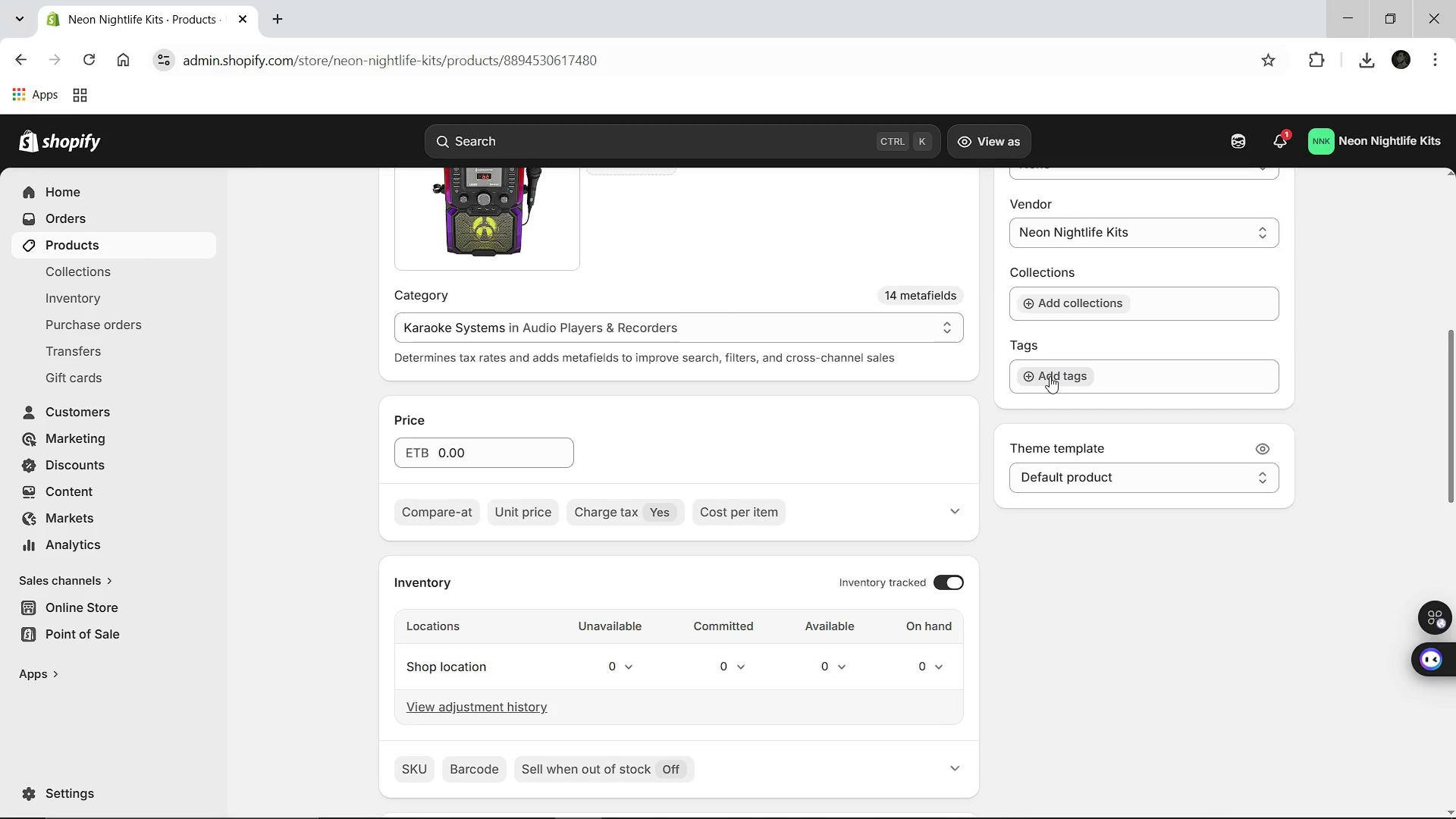 
left_click([1050, 376])
 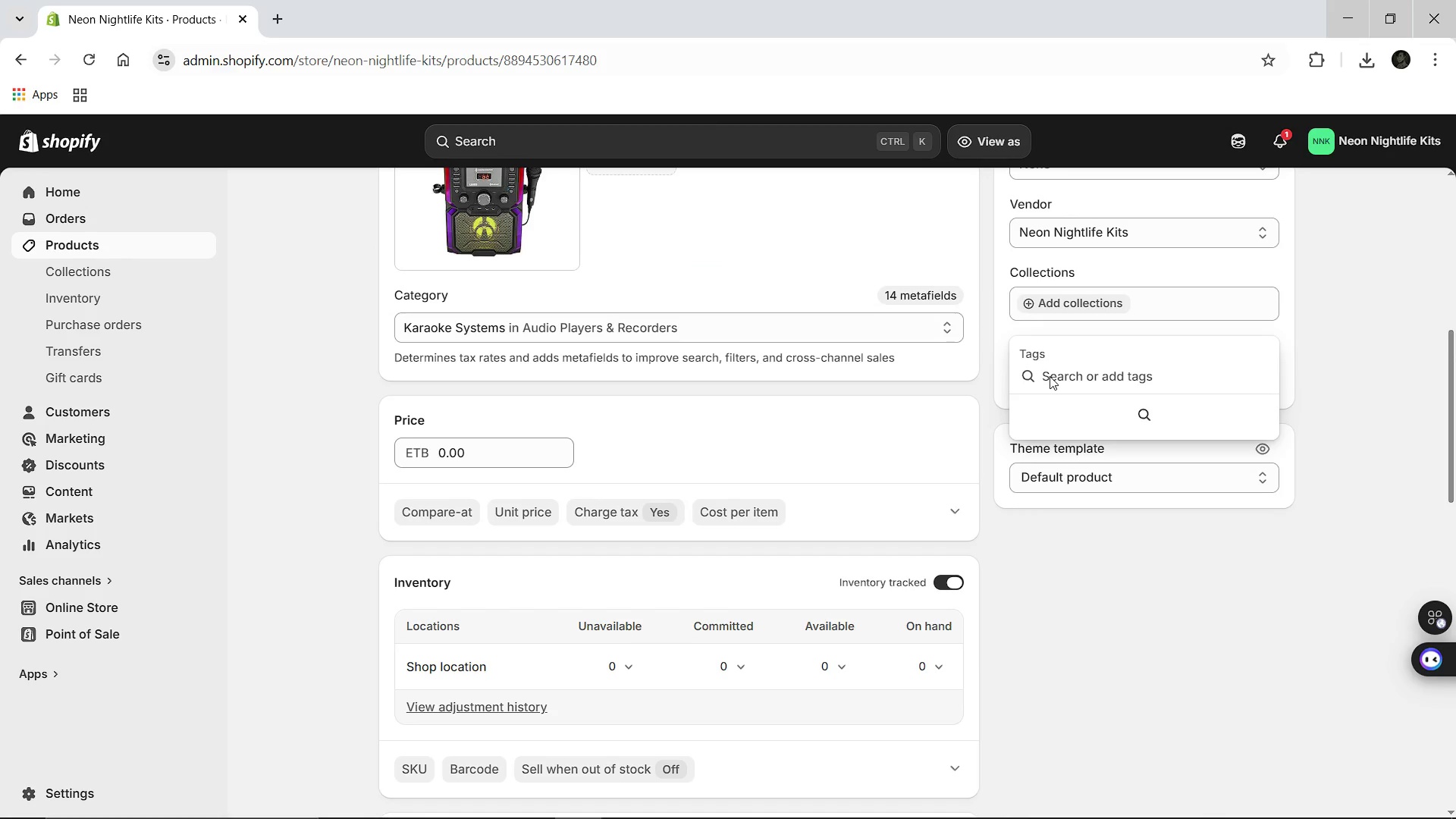 
type(Heavy Equipment)
 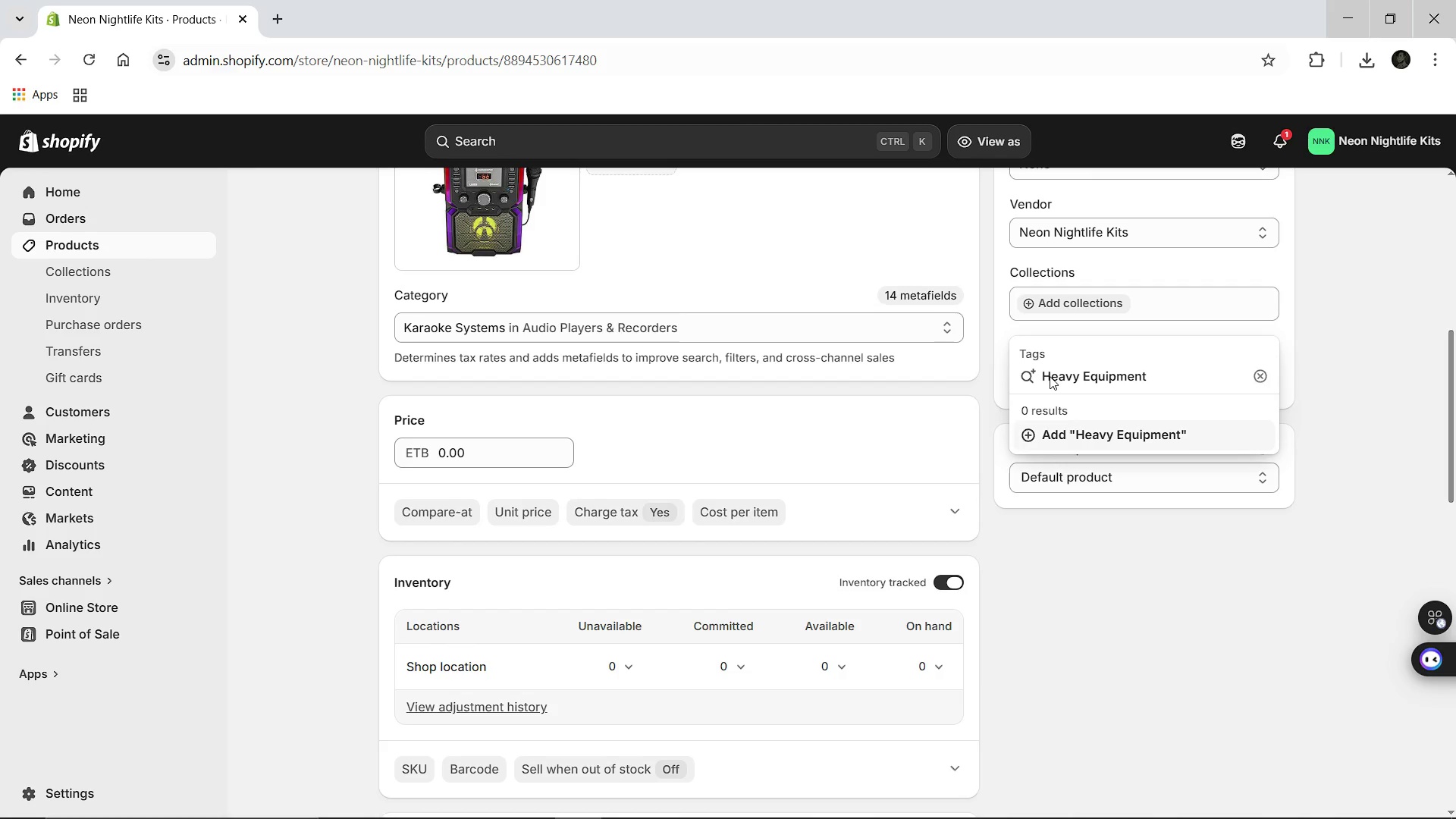 
key(Enter)
 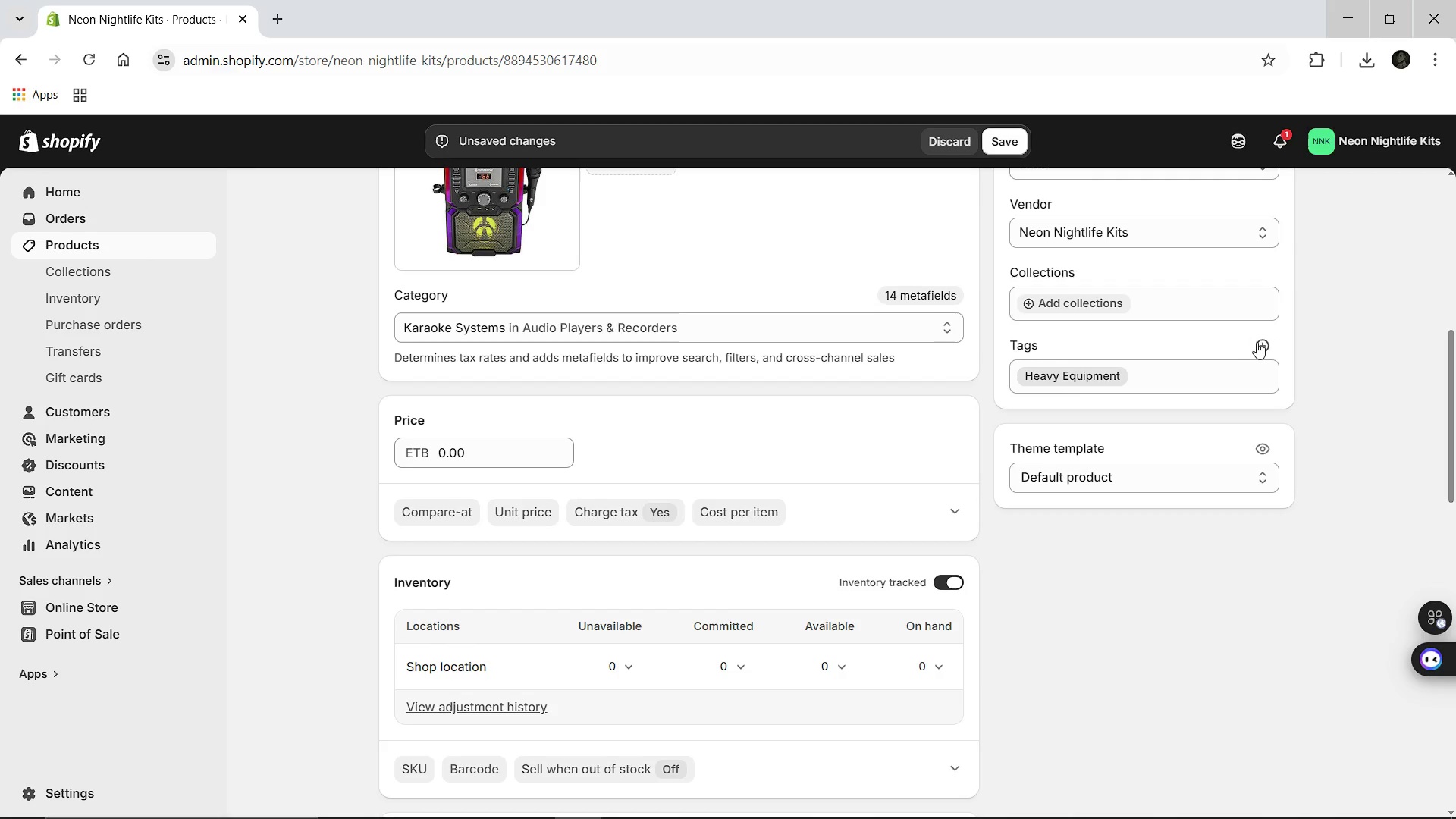 
left_click([1258, 344])
 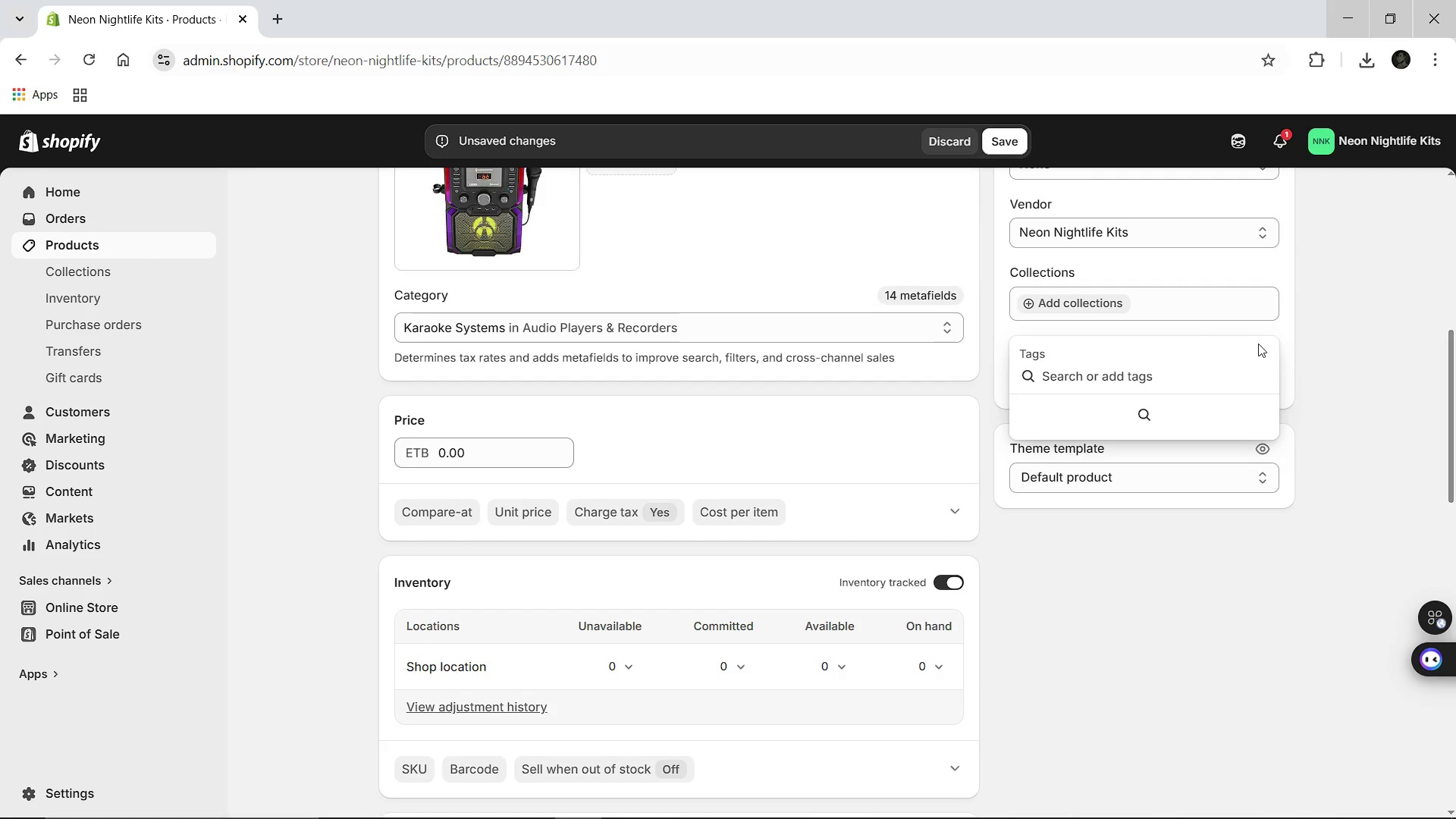 
type(Karaoke])
key(Backspace)
 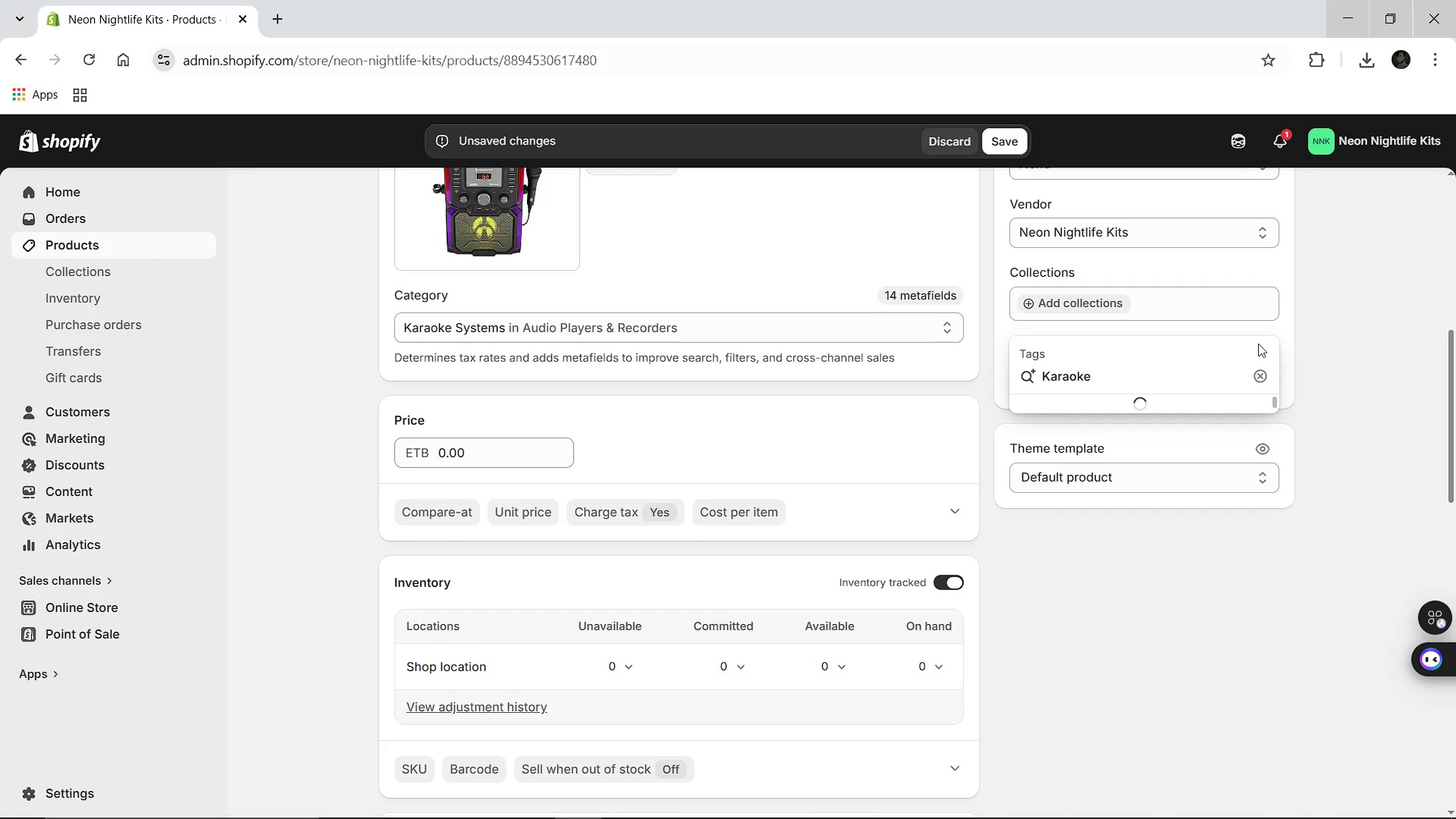 
key(Enter)
 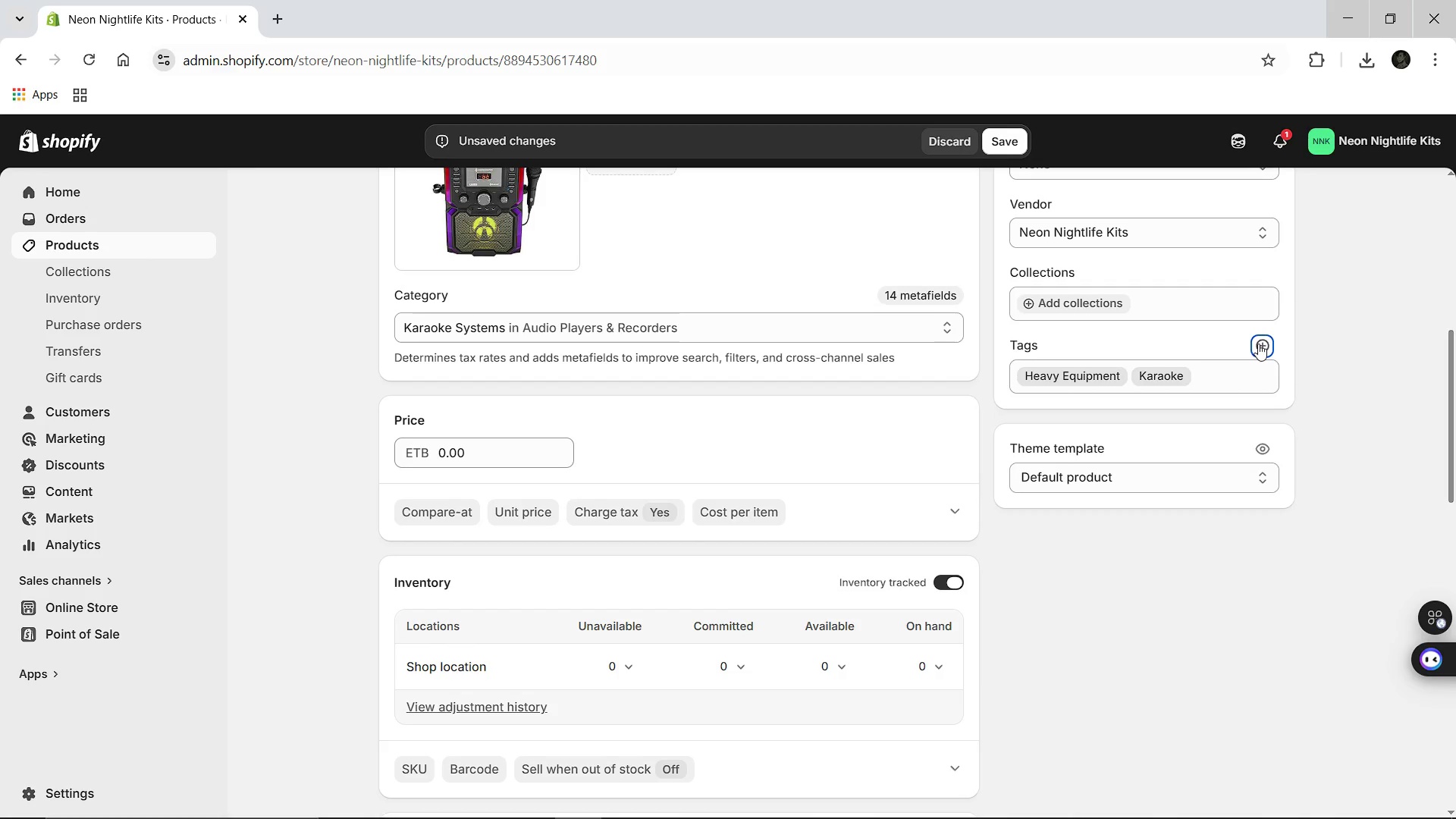 
left_click([1258, 344])
 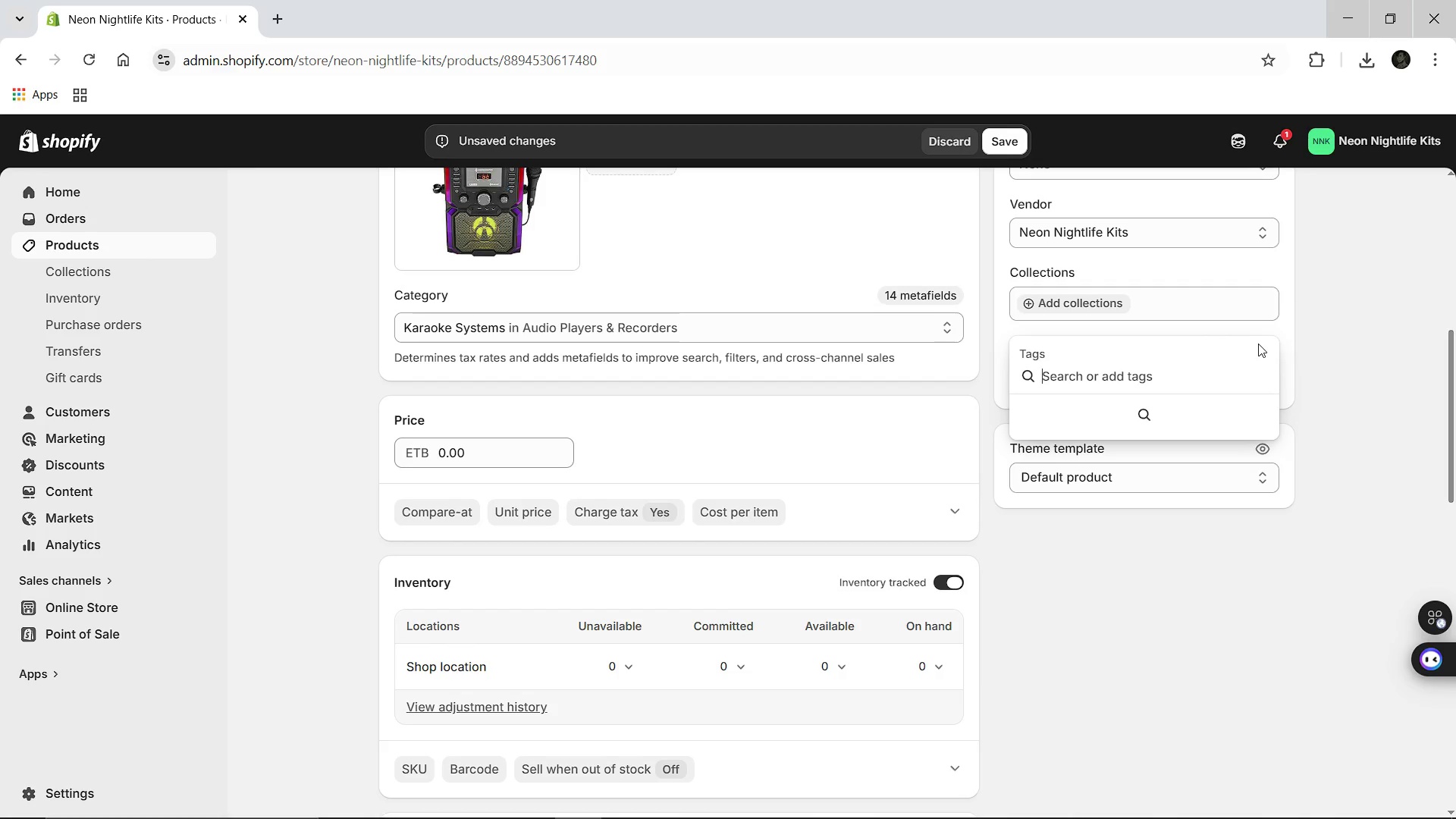 
type(Cabinet)
 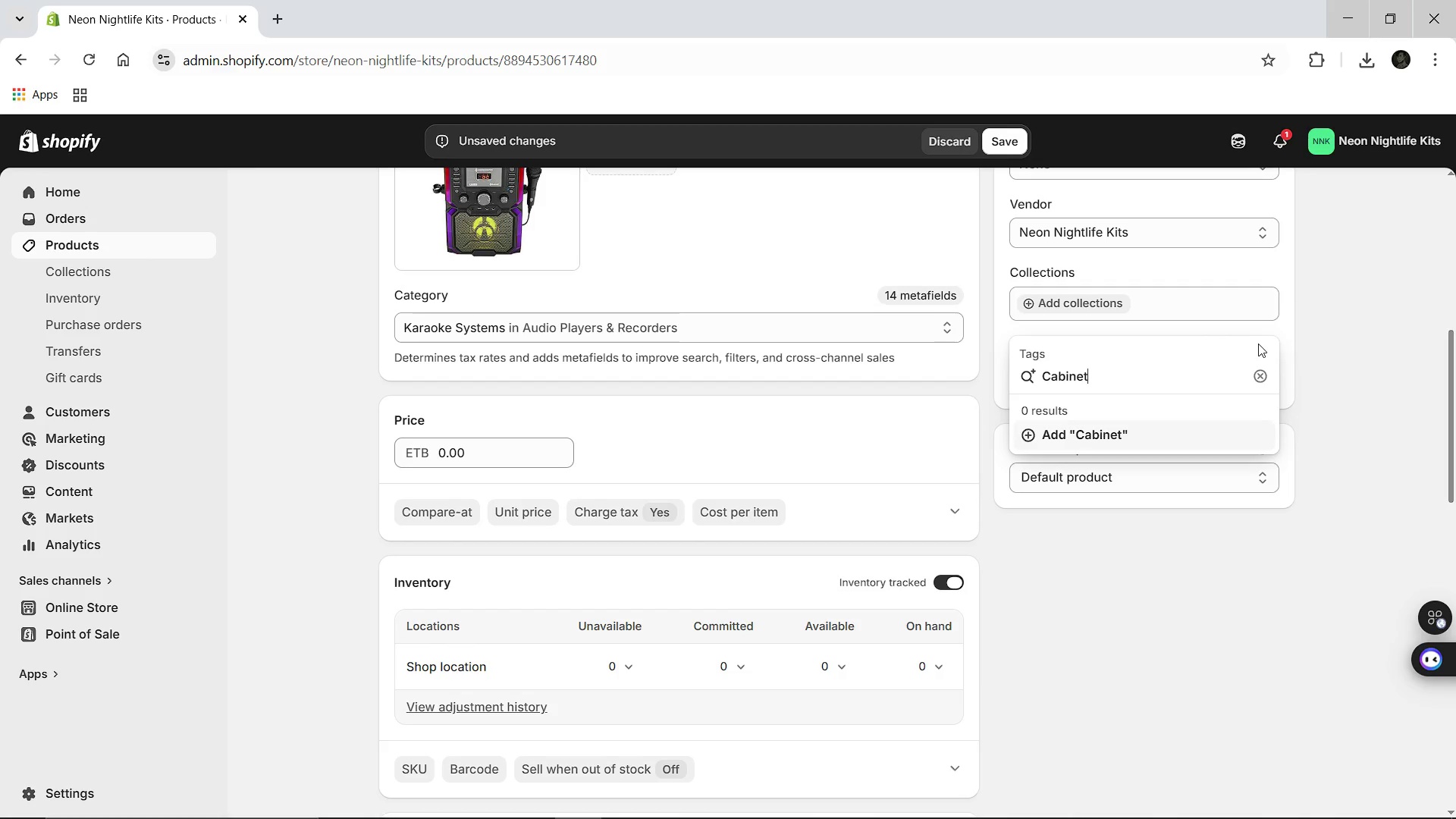 
key(Enter)
 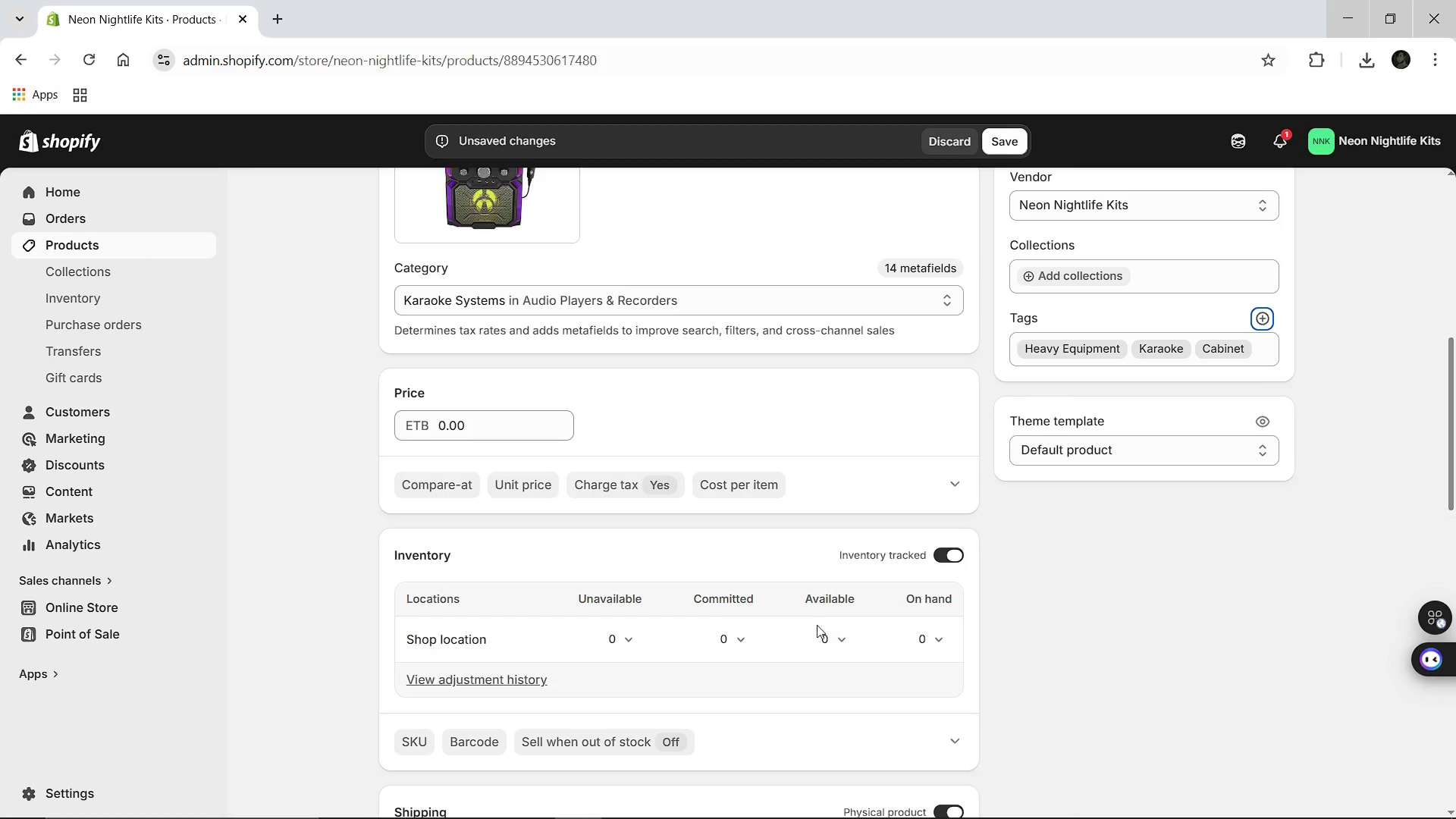 
left_click([827, 639])
 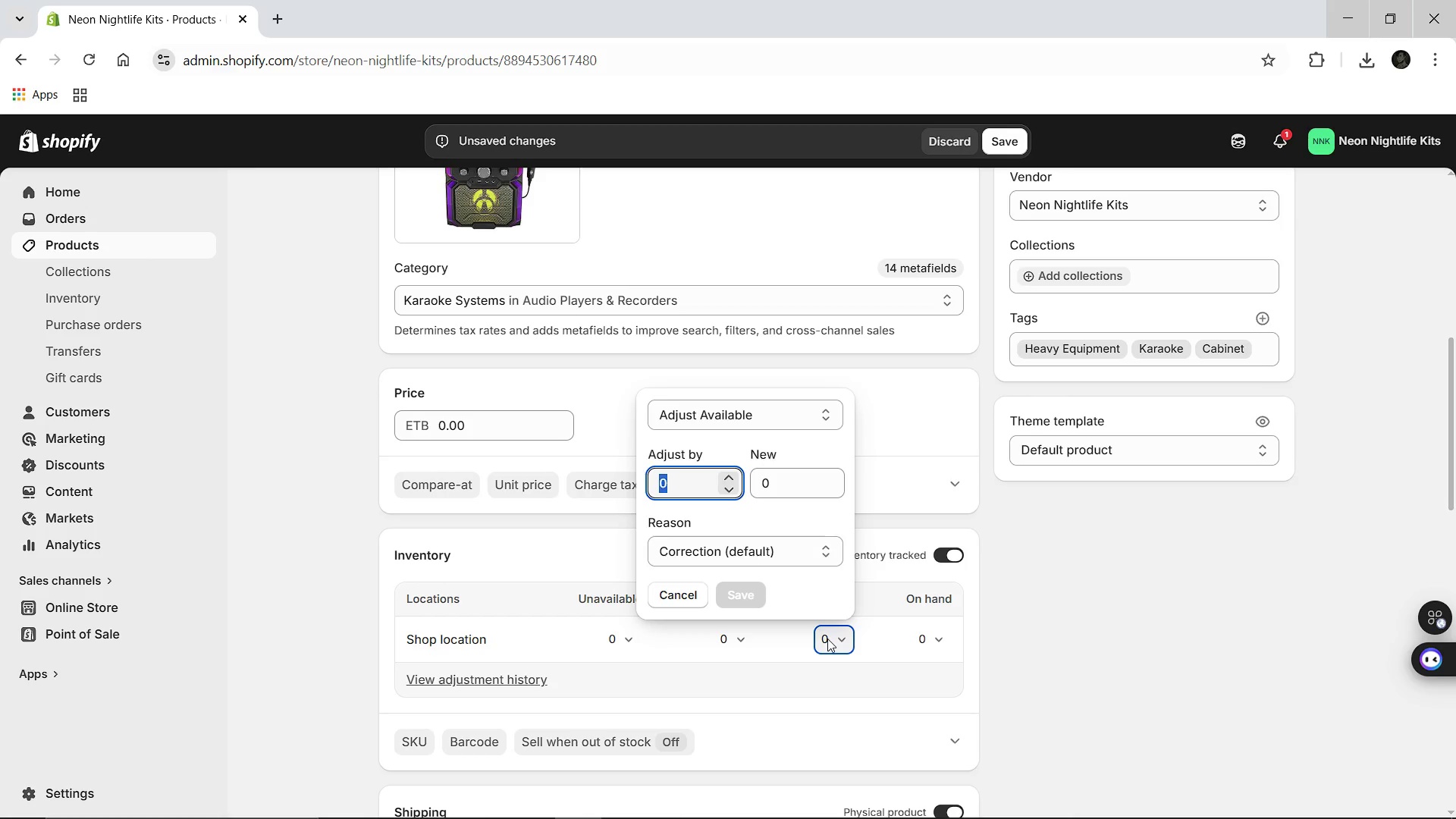 
type(0)
key(Backspace)
type(1)
key(Backspace)
type(1)
key(Backspace)
type(22)
key(Backspace)
type(25)
key(Backspace)
key(Backspace)
type(5)
 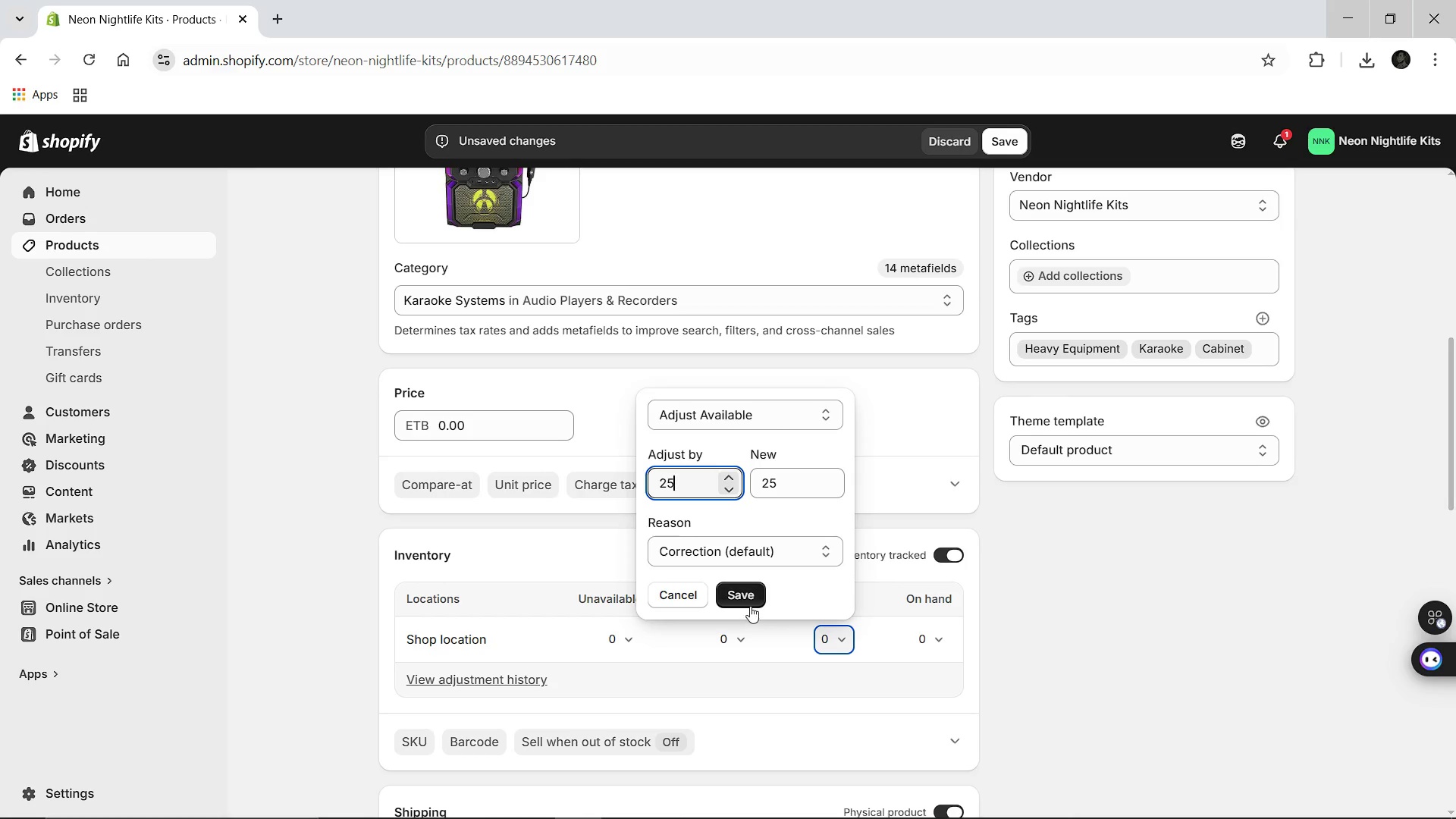 
left_click([750, 606])
 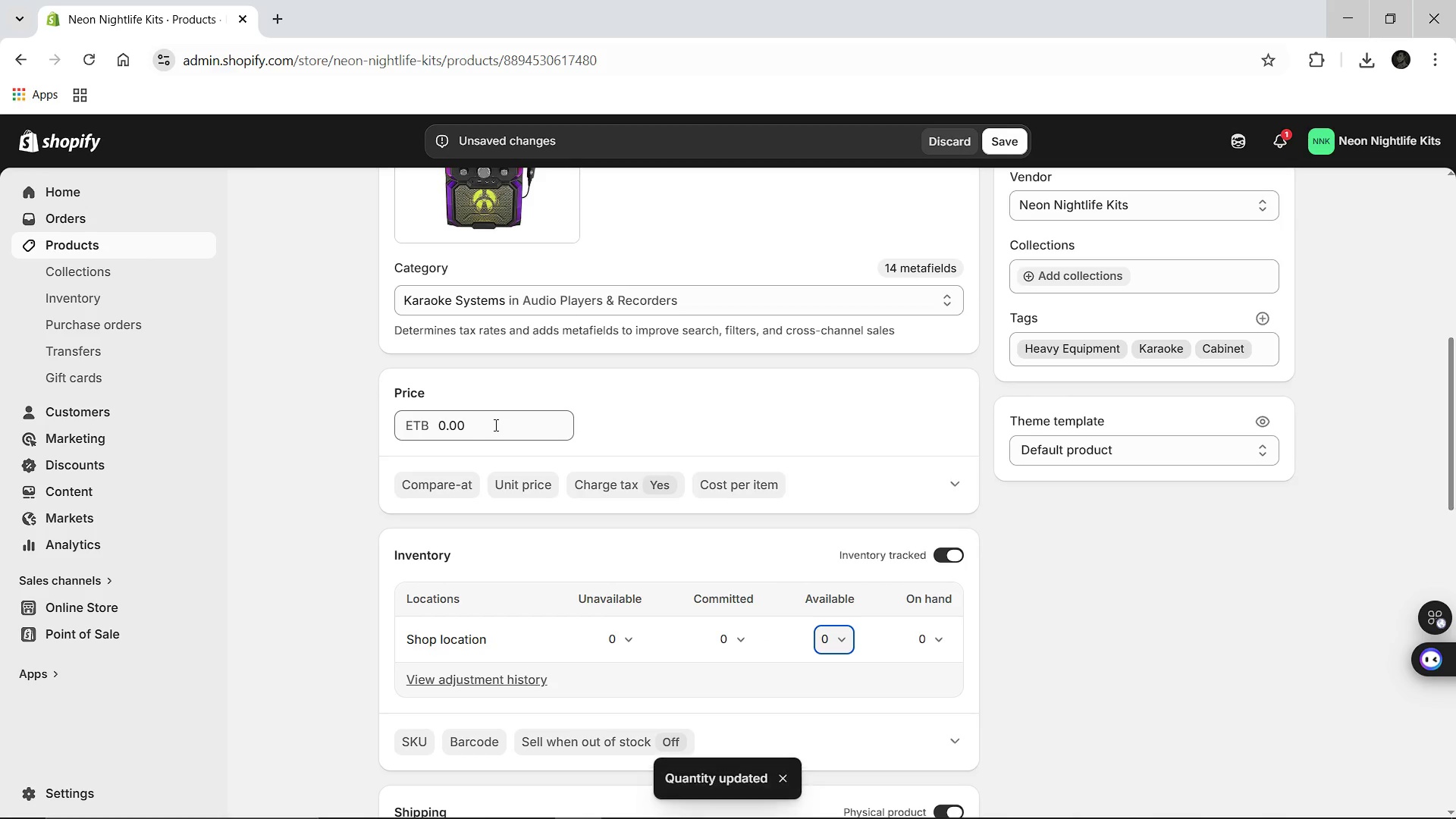 
left_click([494, 425])
 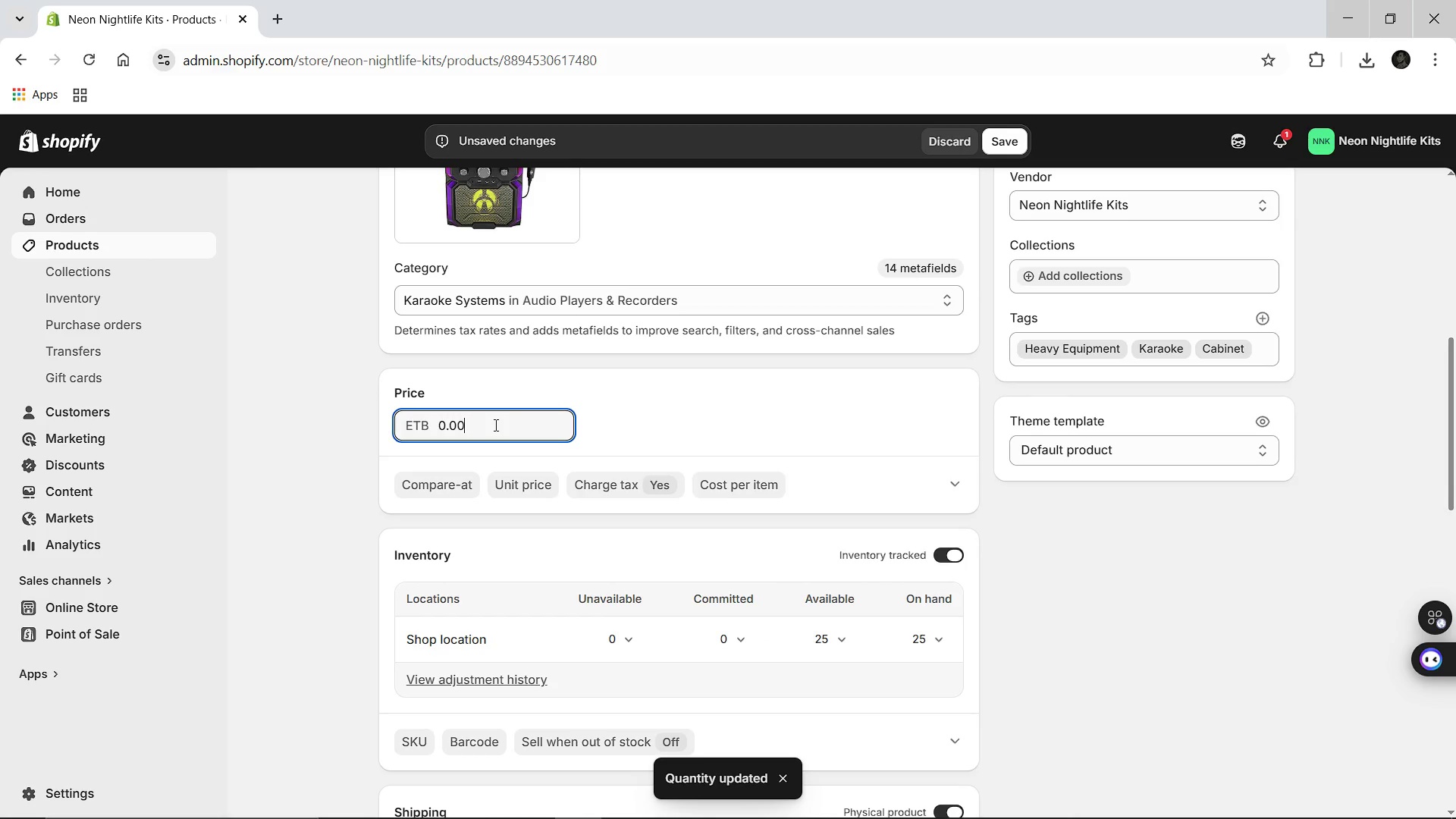 
type(1,2991,299.00)
 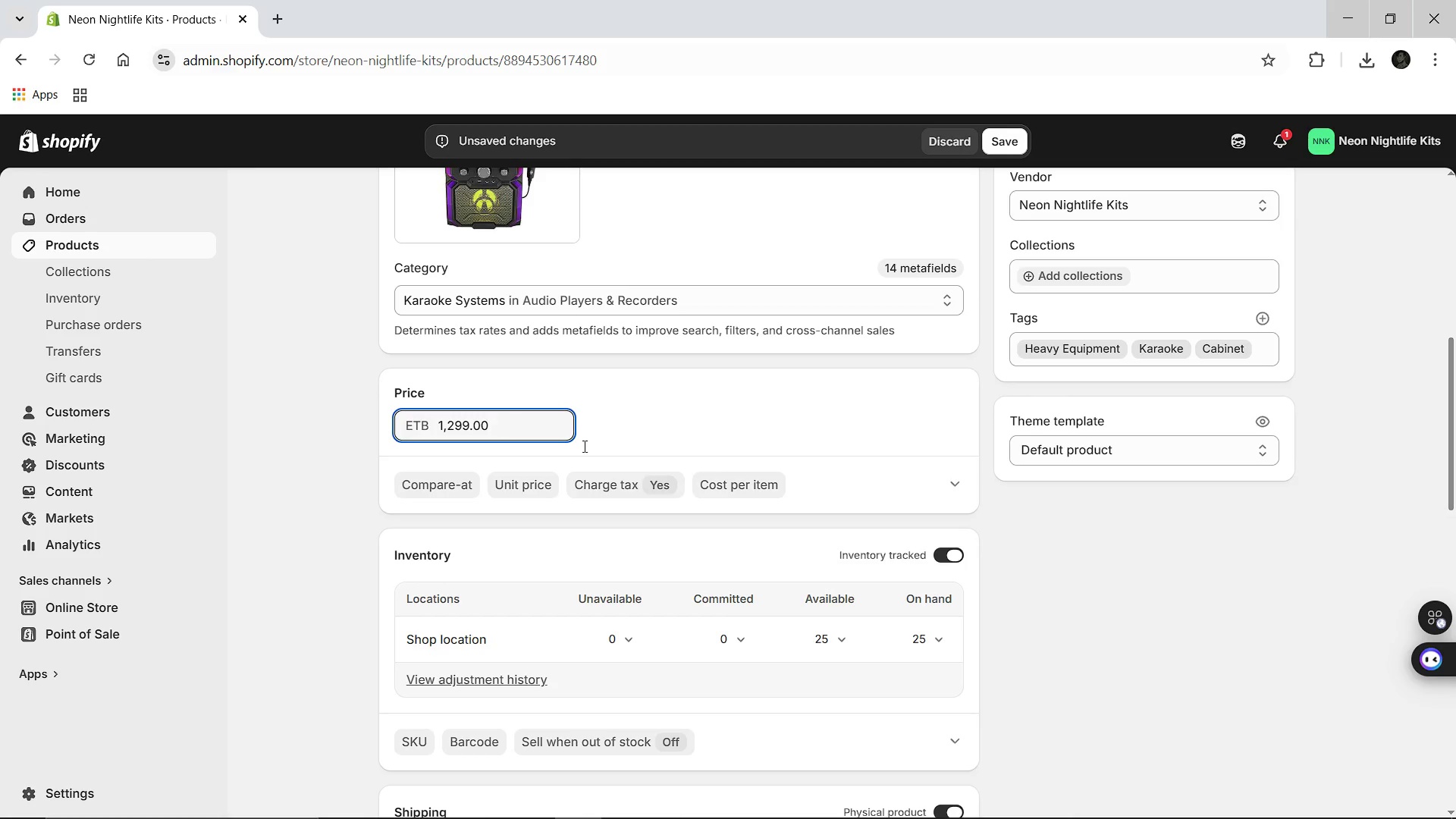 
hold_key(key=Backspace, duration=1.51)
 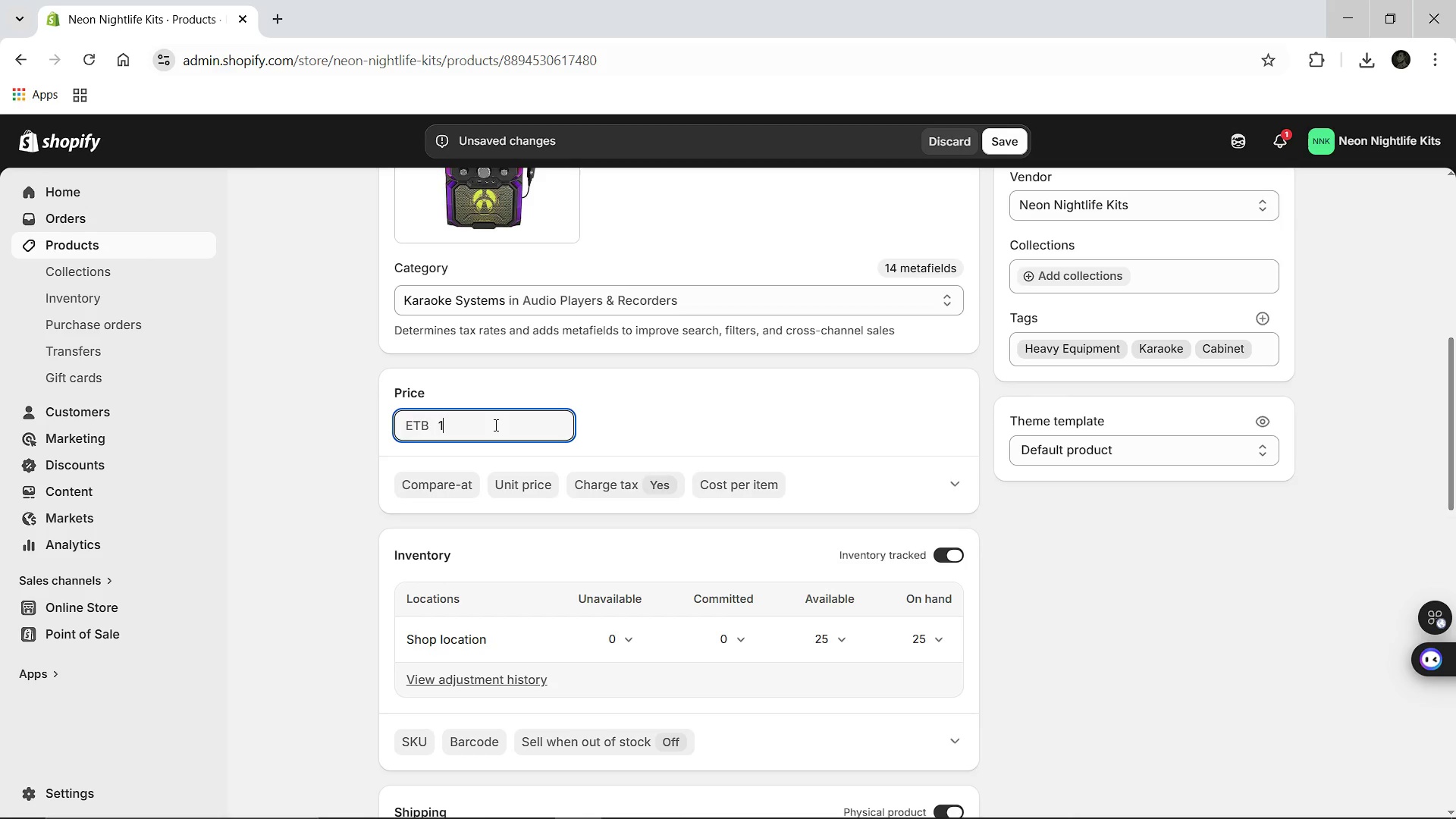 
hold_key(key=Backspace, duration=0.38)
 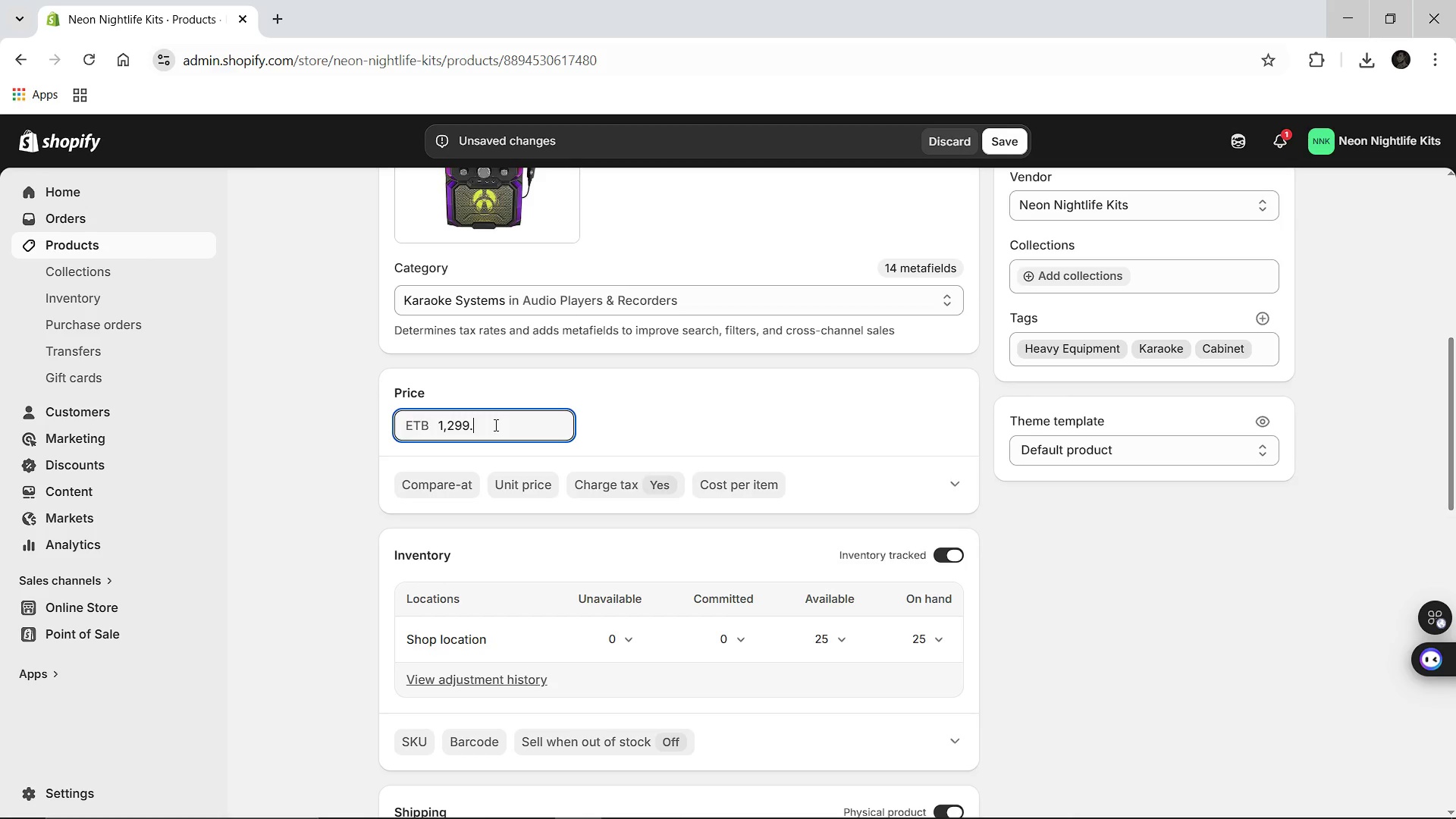 
mouse_move([771, 664])
 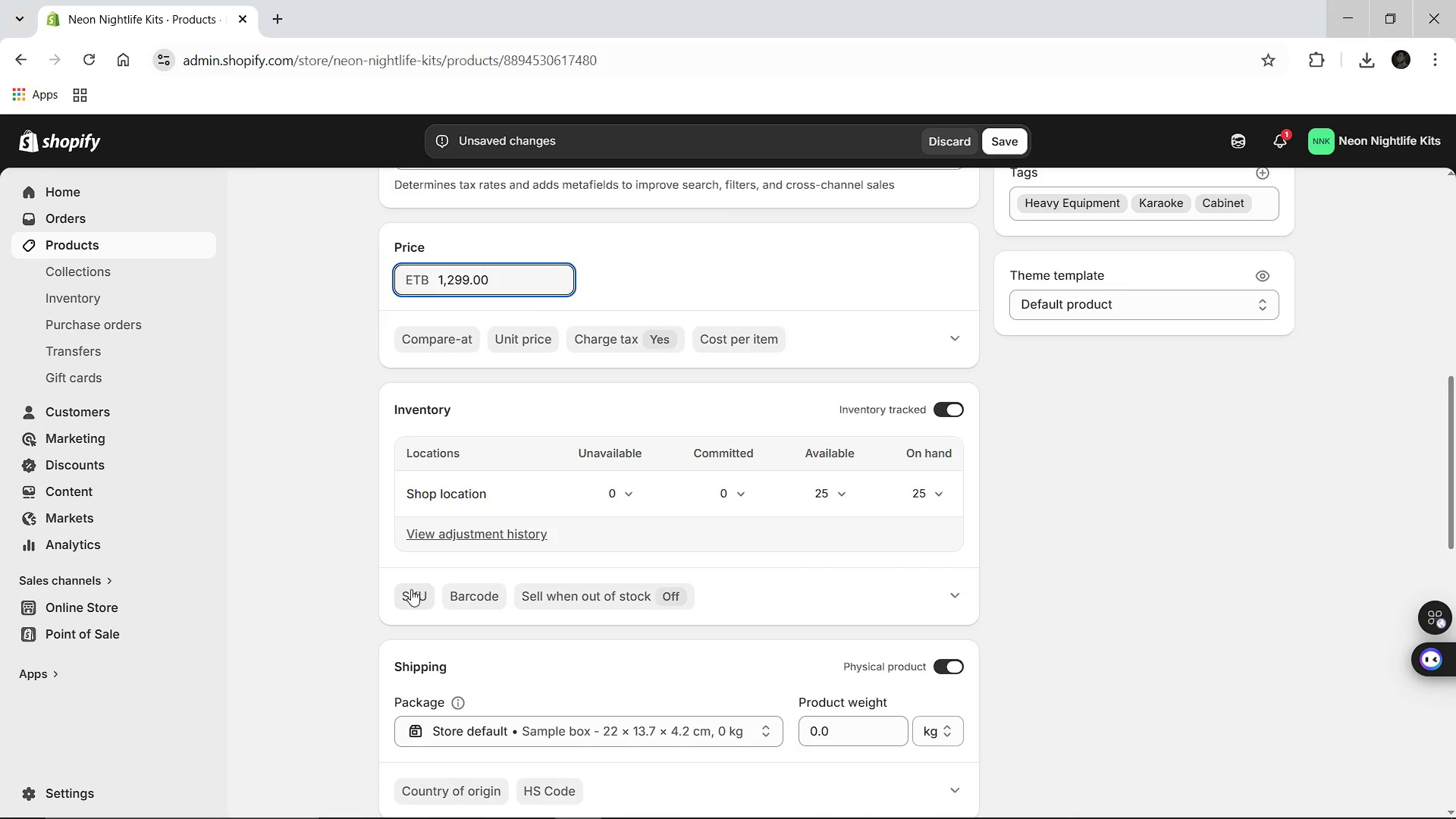 
left_click([411, 589])
 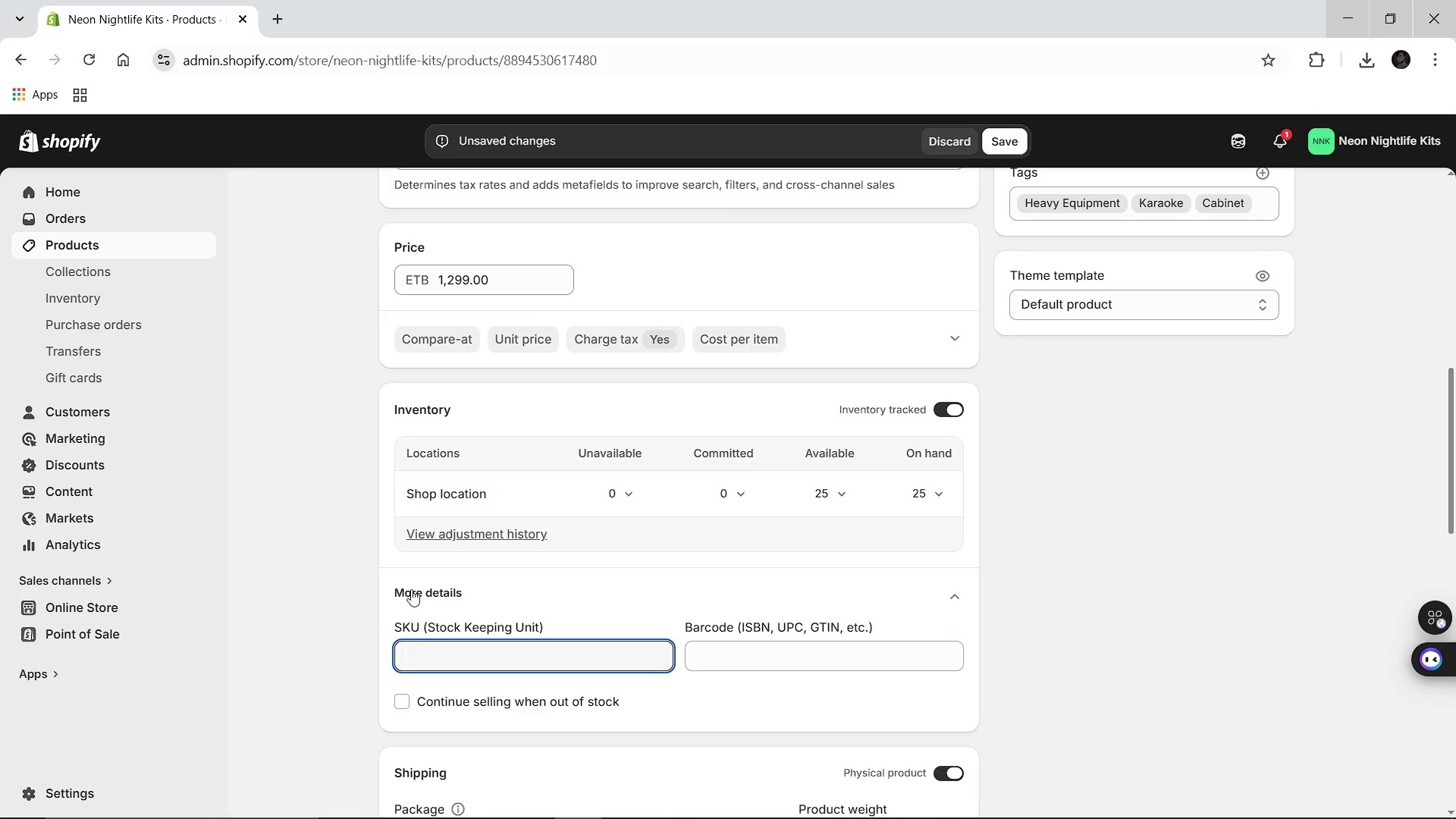 
type(NNK-CAB-MS-01)
 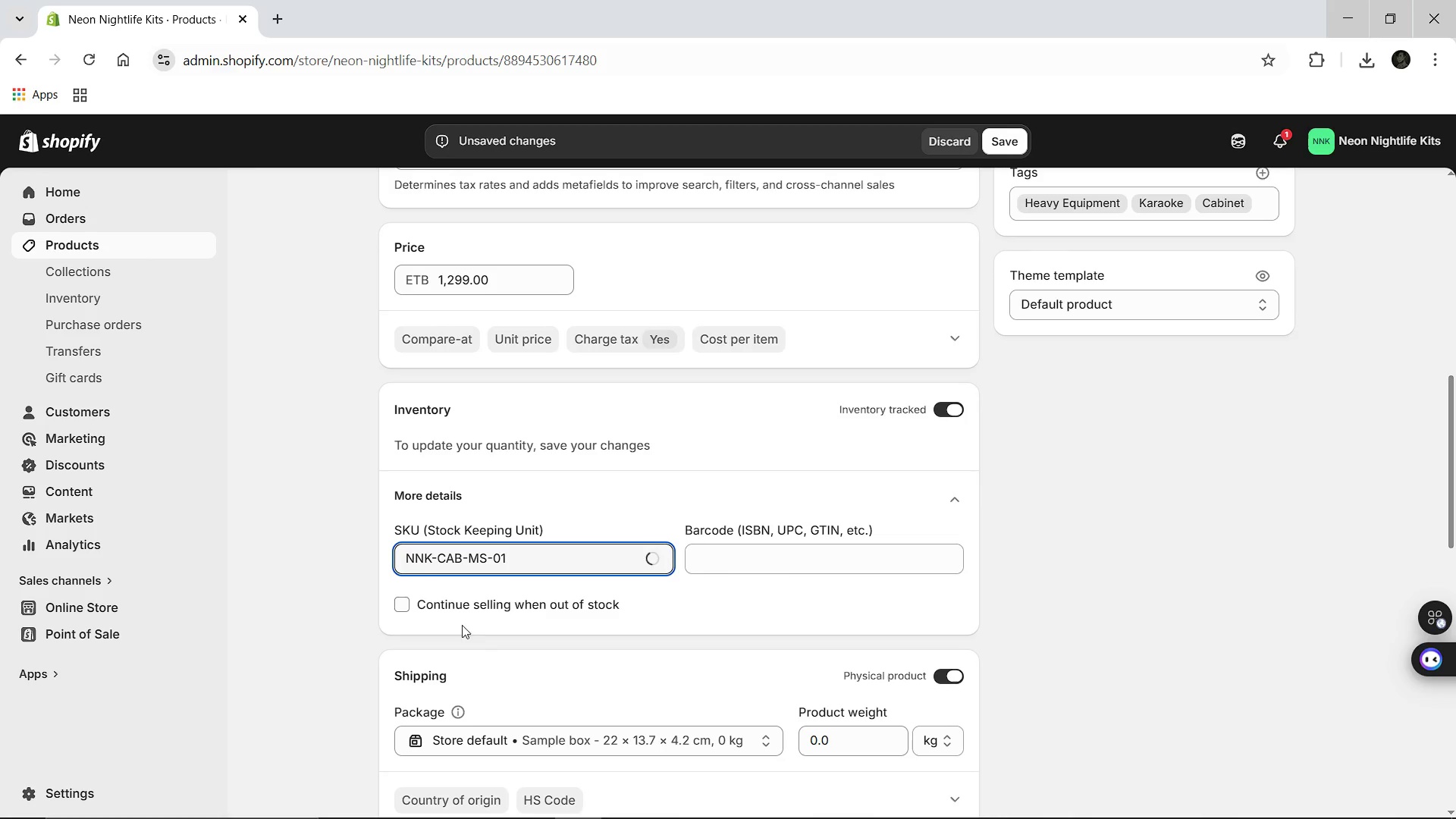 
mouse_move([506, 633])
 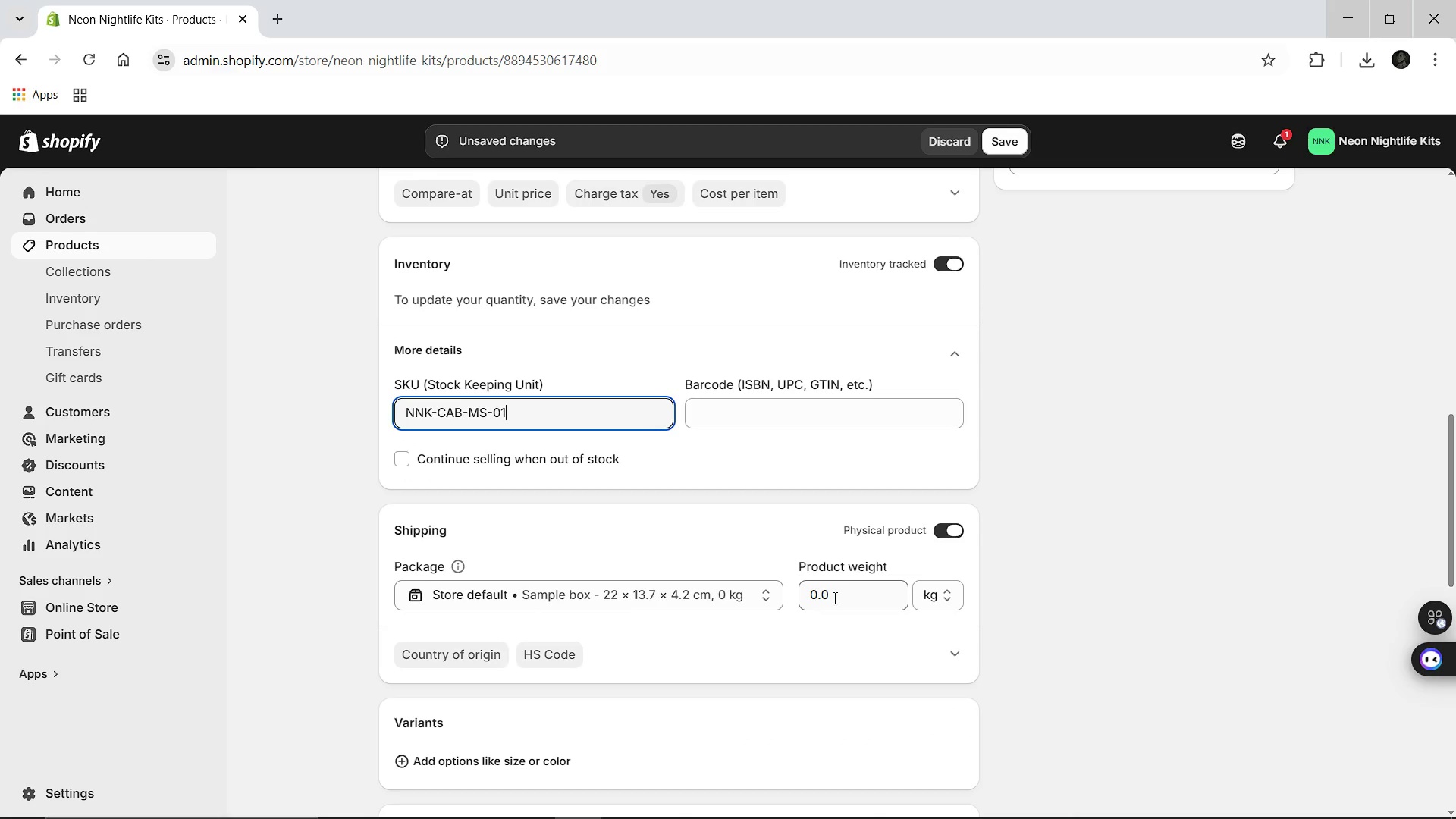 
left_click([833, 598])
 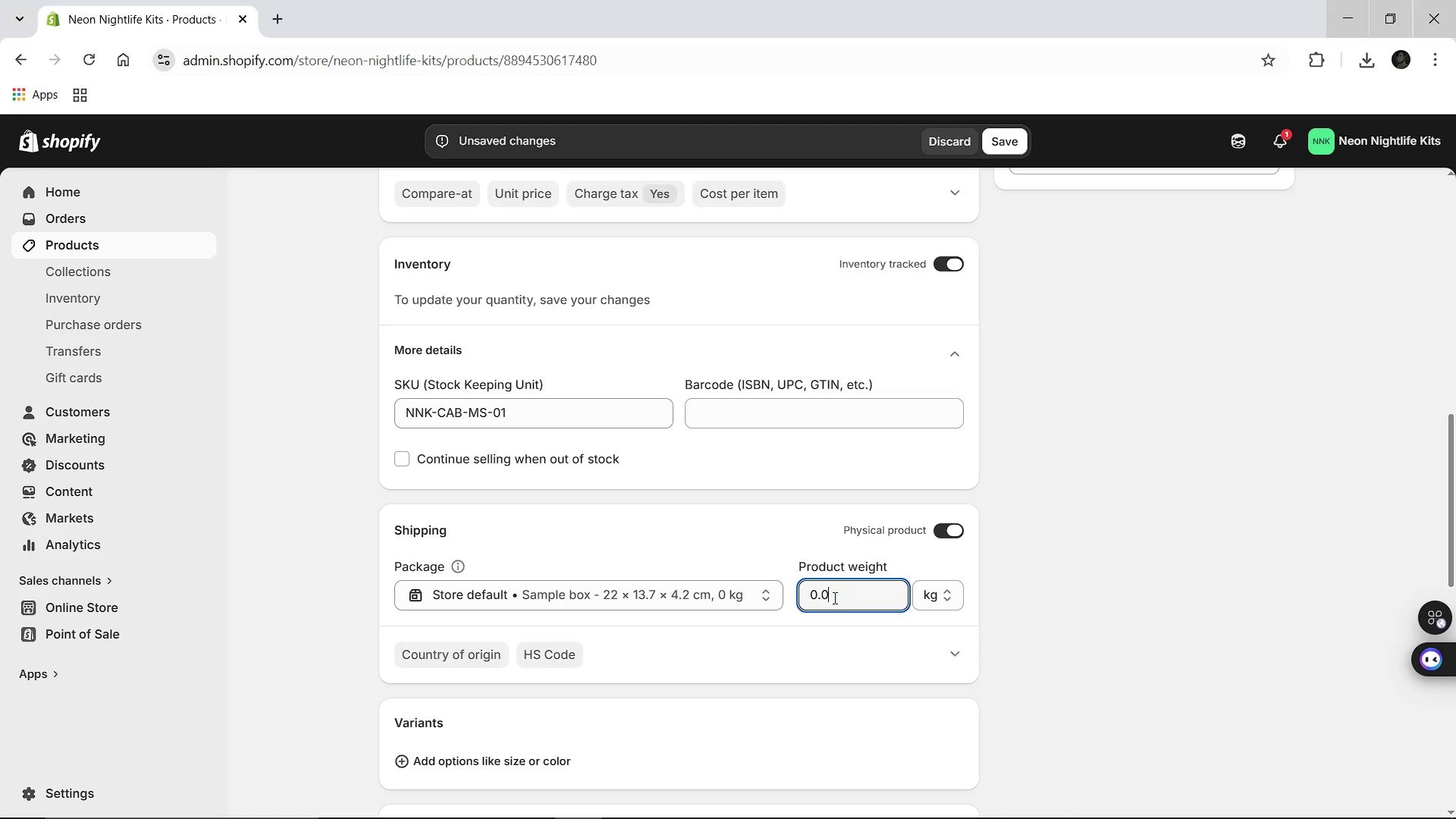 
key(Backspace)
key(Backspace)
key(Backspace)
type(55)
 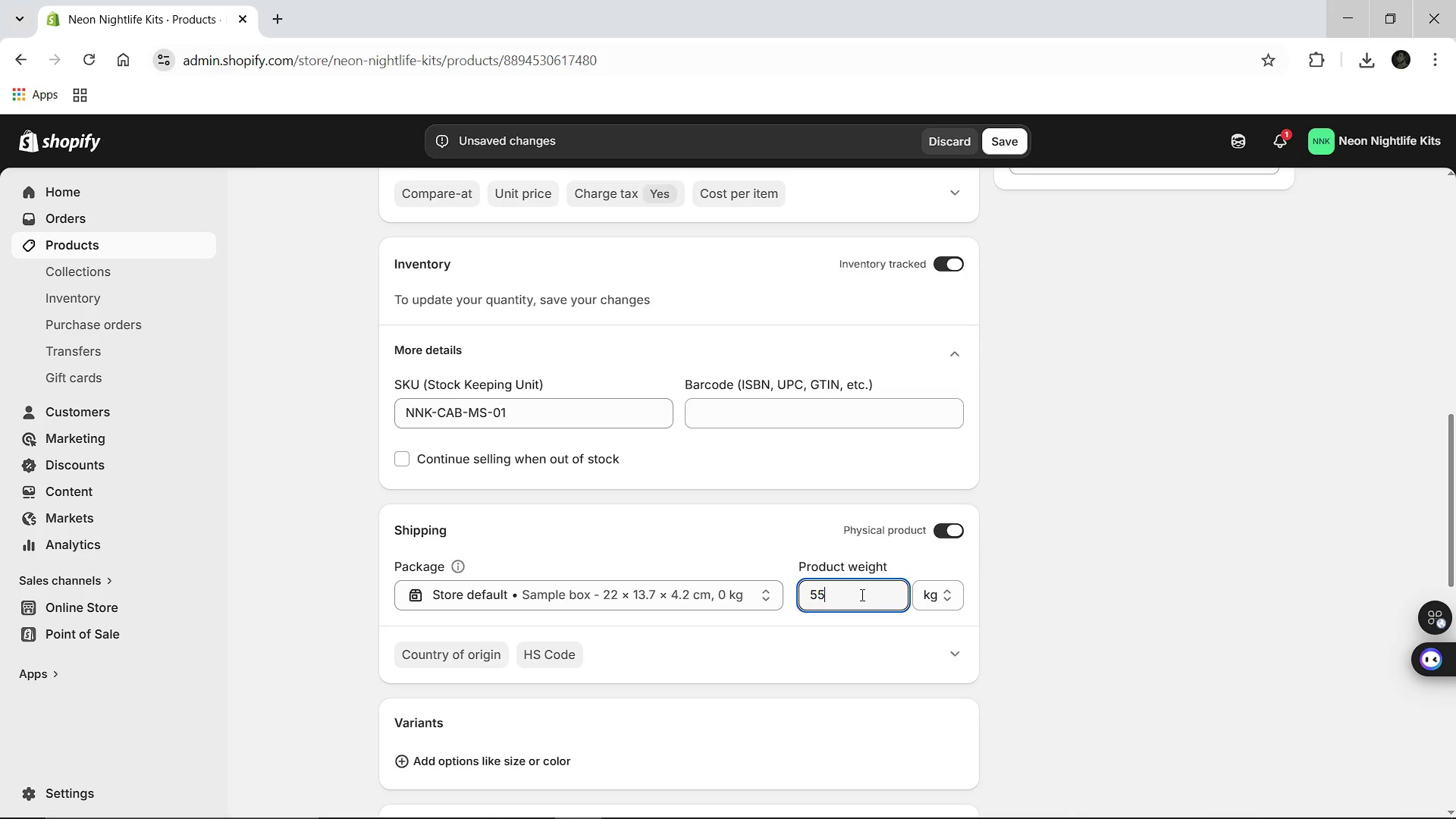 
left_click([955, 598])
 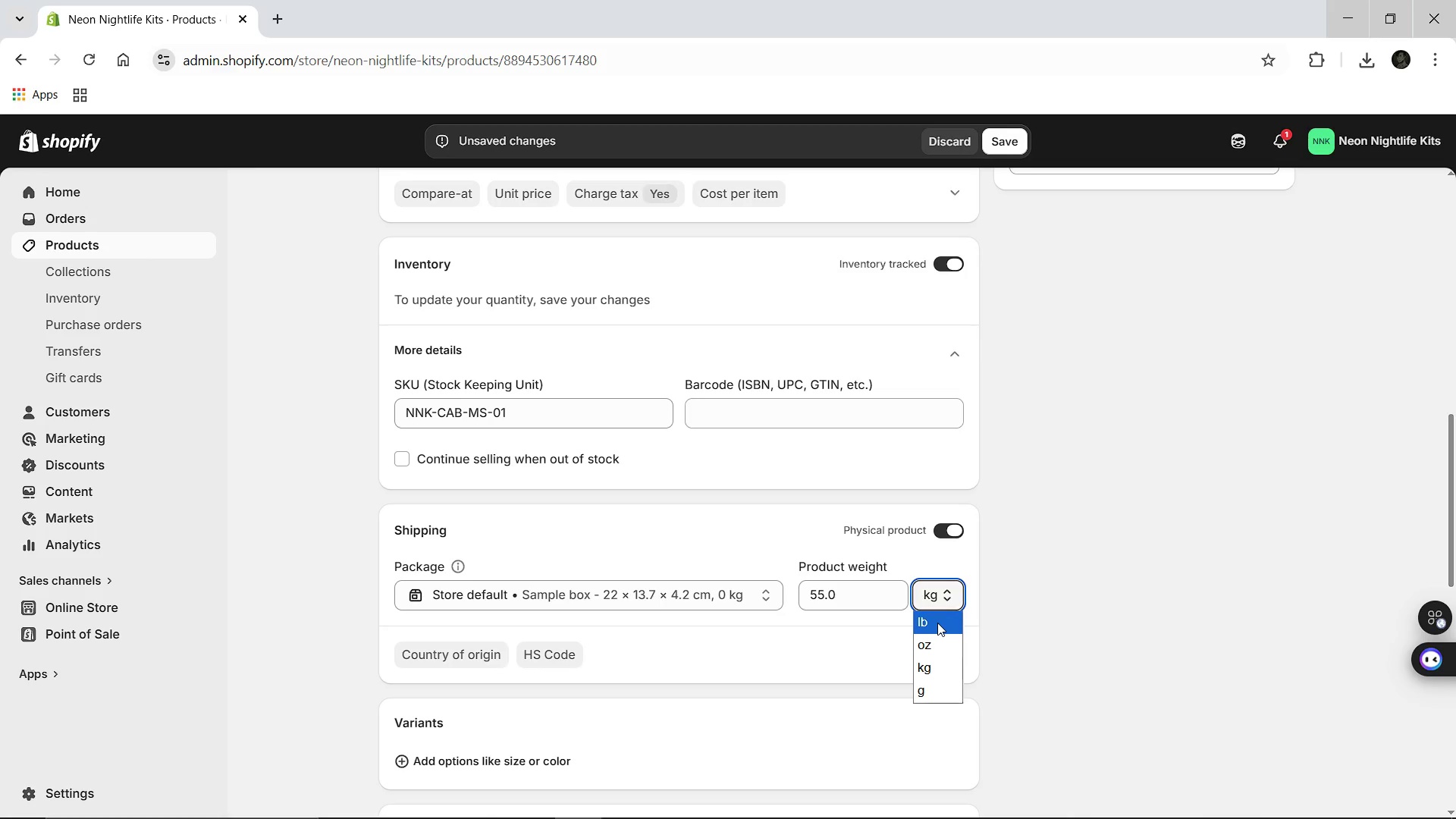 
left_click([937, 623])
 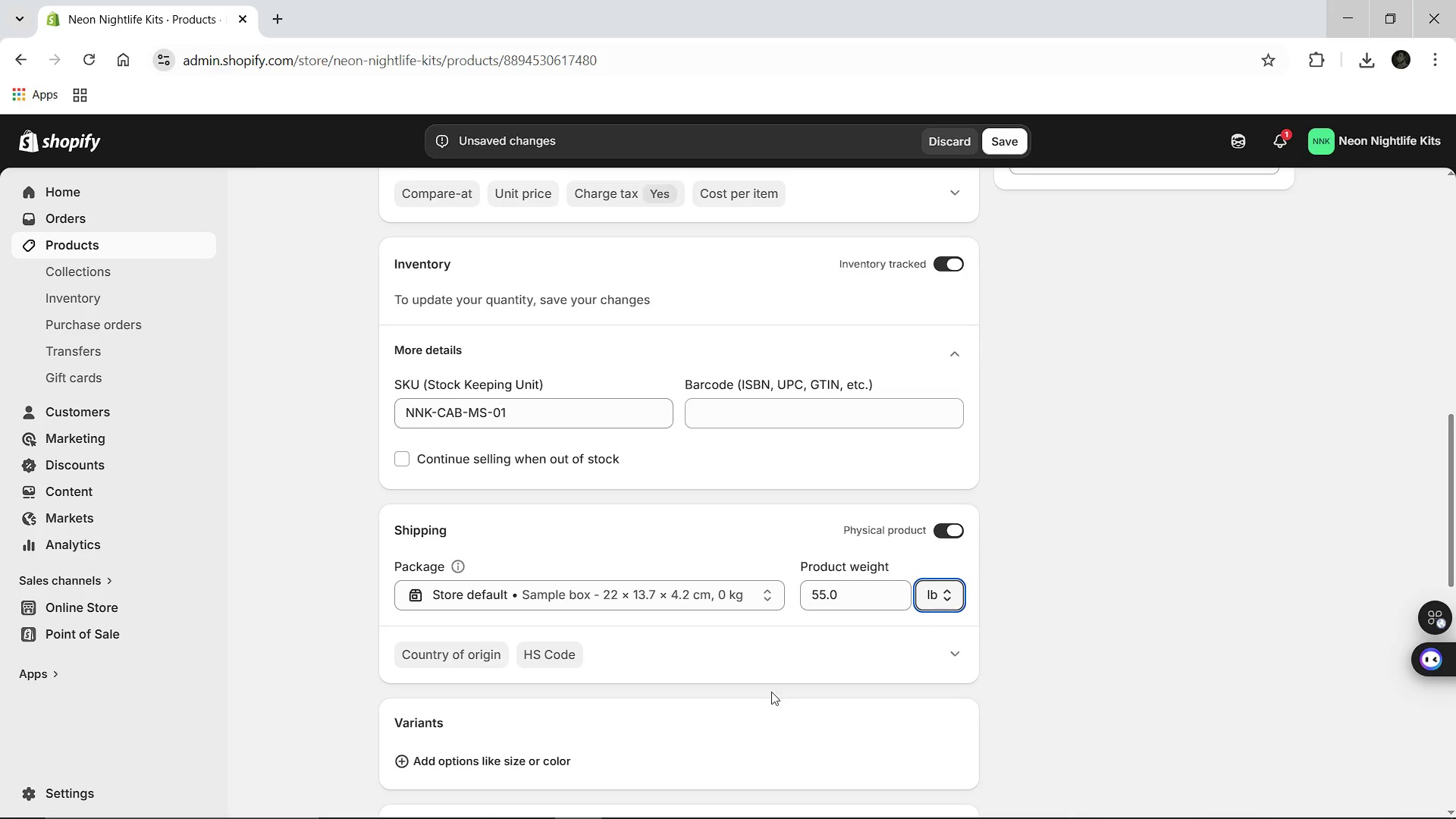 
mouse_move([749, 676])
 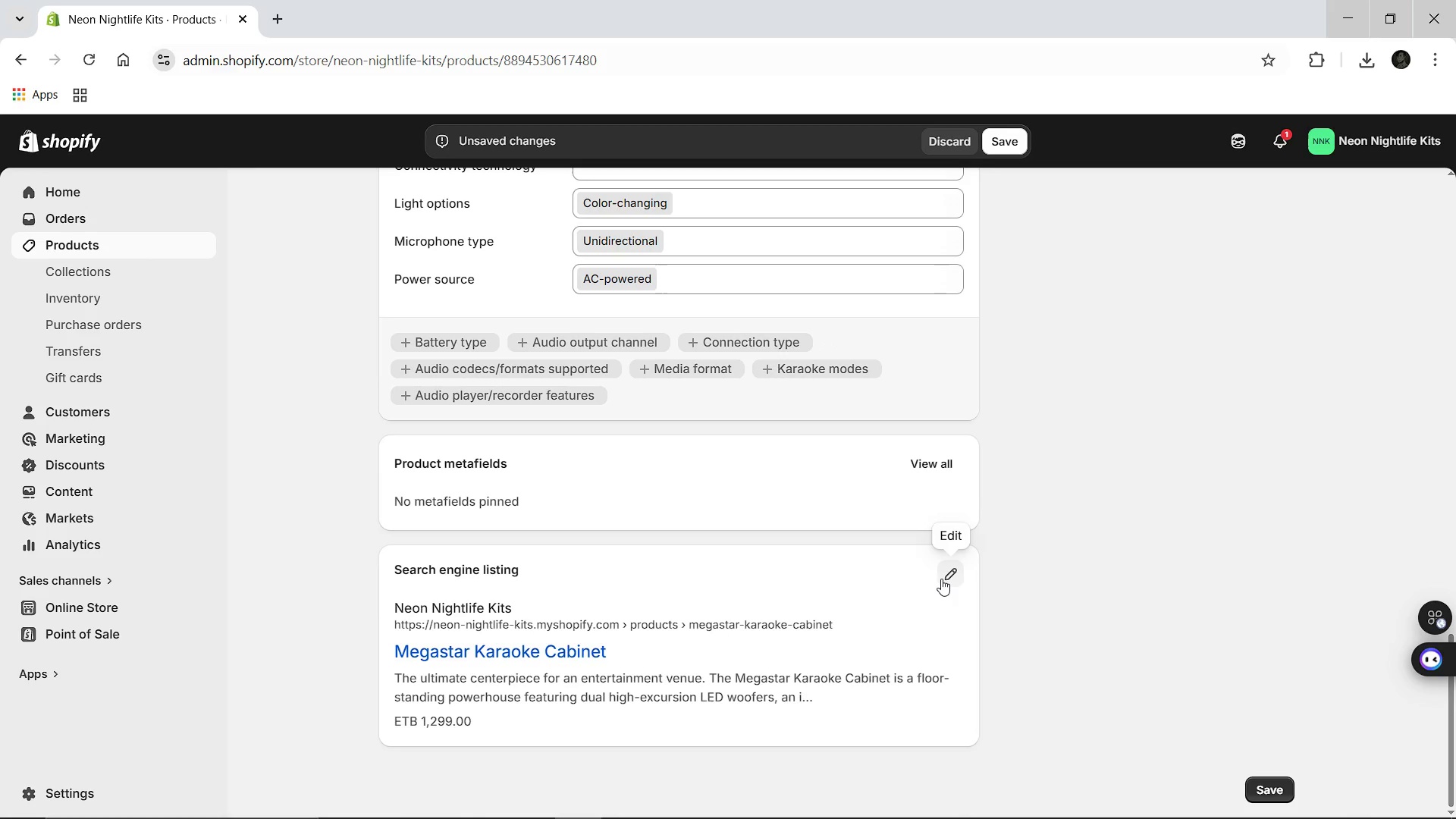 
left_click([941, 579])
 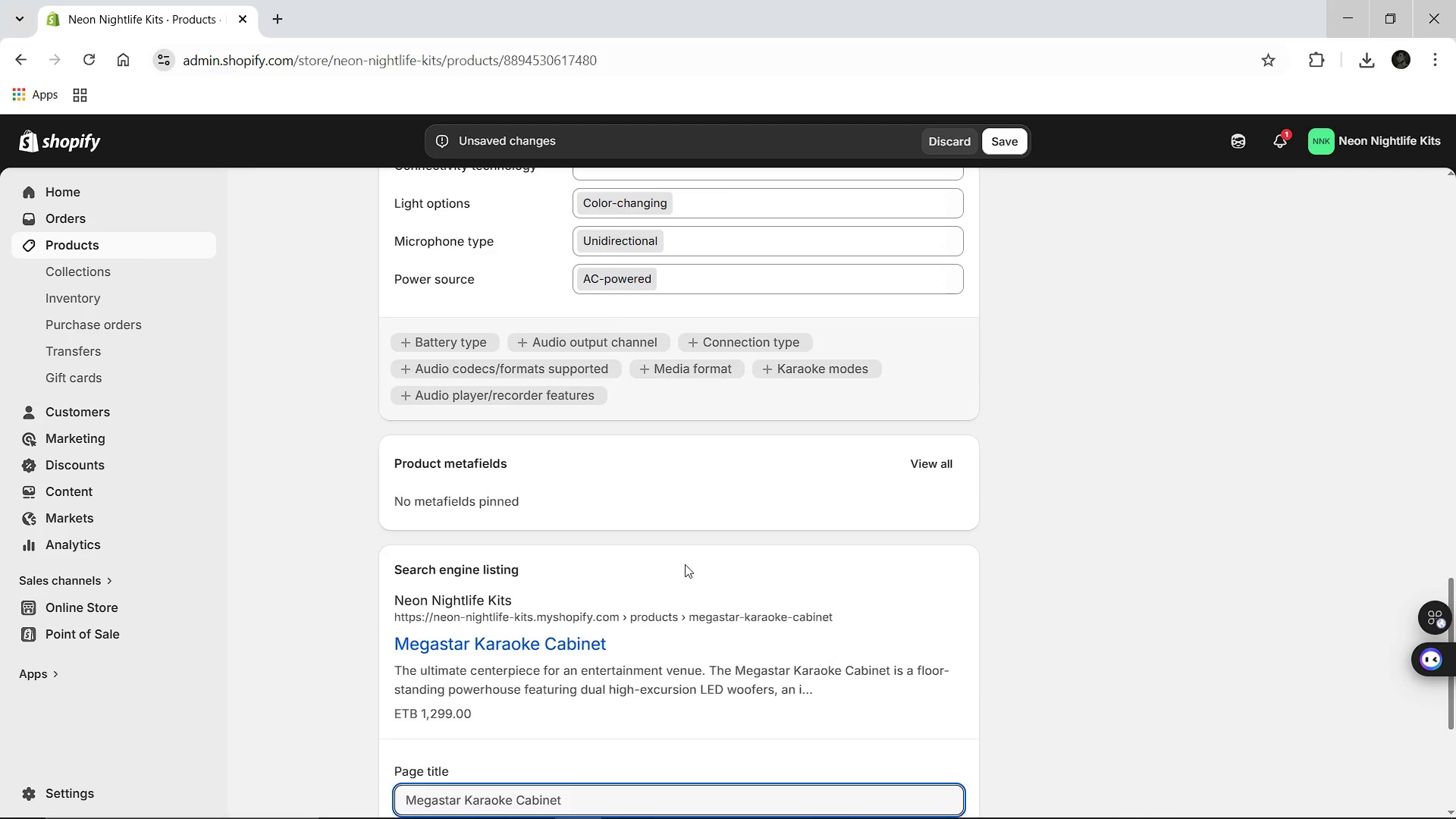 
wait(5.22)
 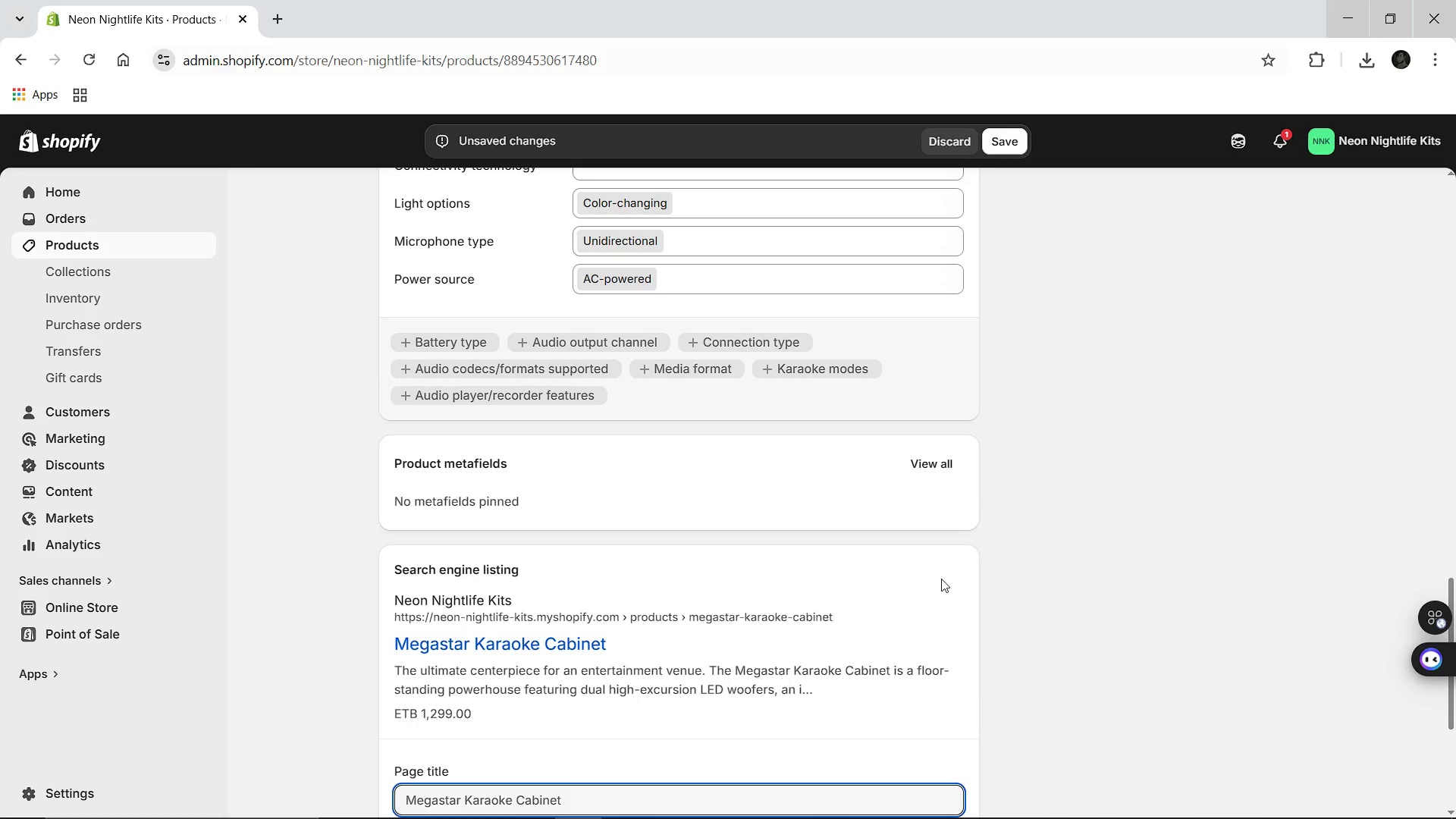 
left_click([583, 700])
 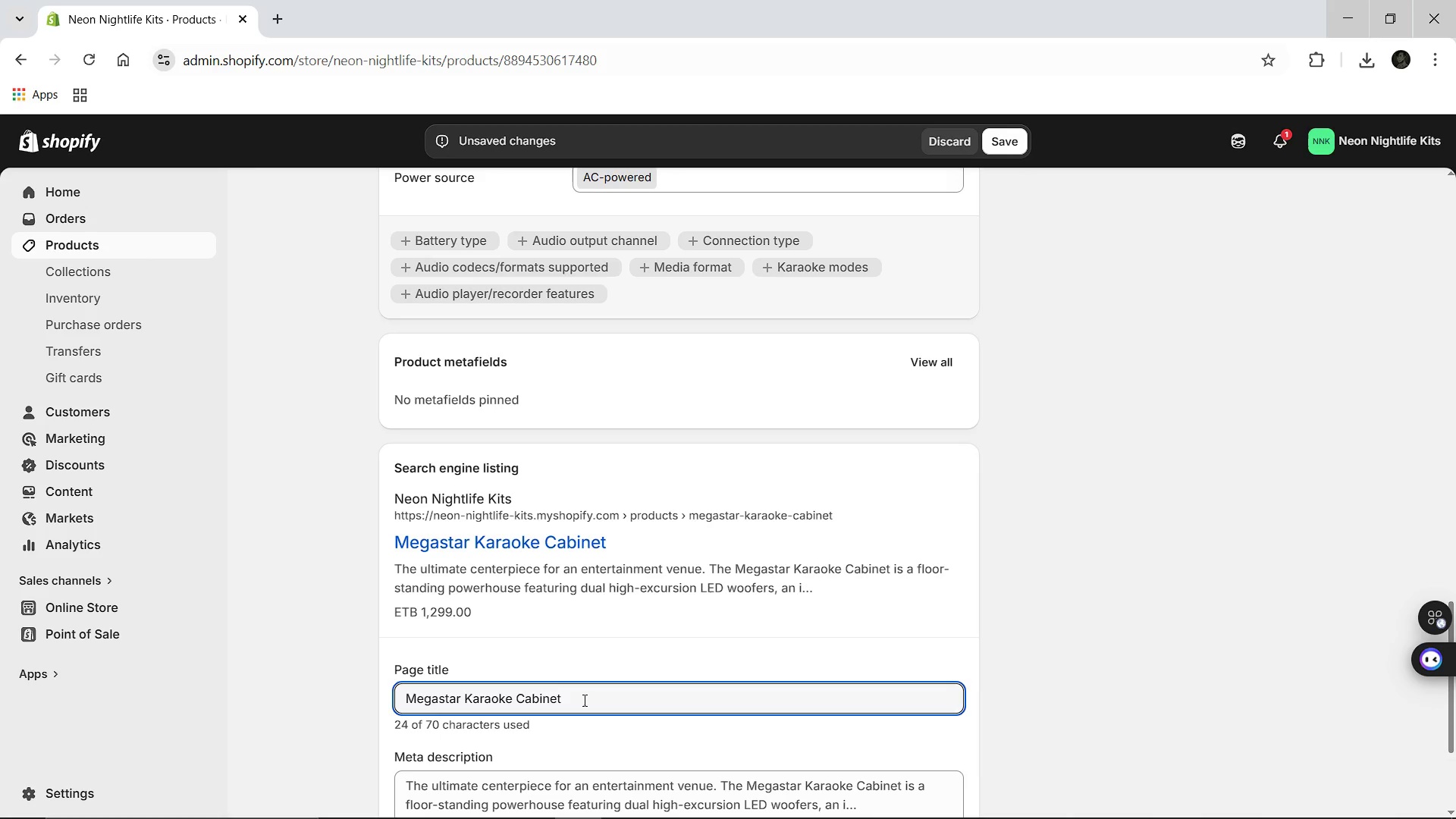 
type( [Break] All )
key(Backspace)
type(-in-one s)
key(Backspace)
type(S)
key(Backspace)
key(Backspace)
key(Backspace)
key(Backspace)
key(Backspace)
key(Backspace)
key(Backspace)
type(In-One-)
key(Backspace)
type( System)
 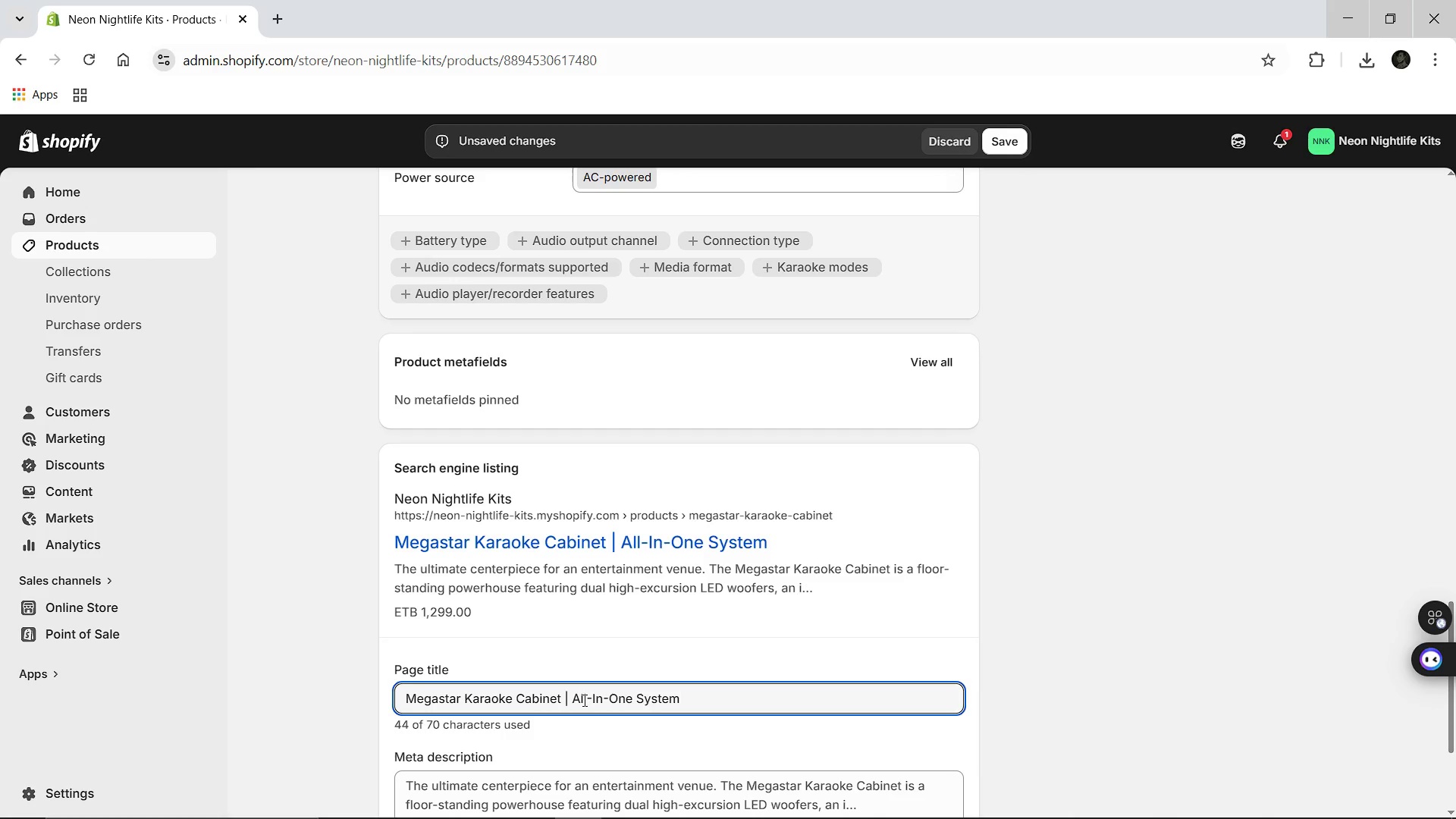 
left_click([583, 700])
 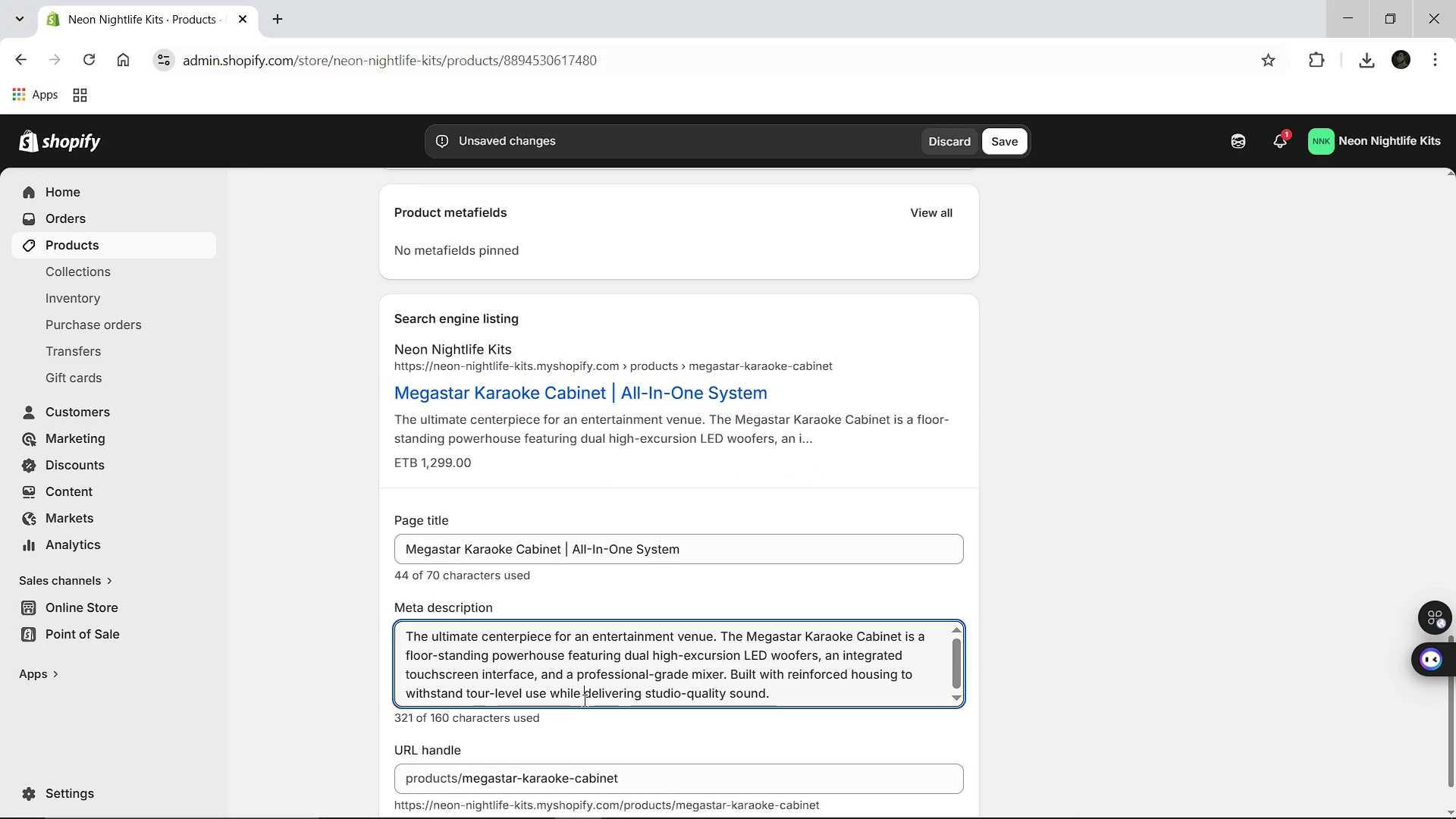 
key(Control+A)
 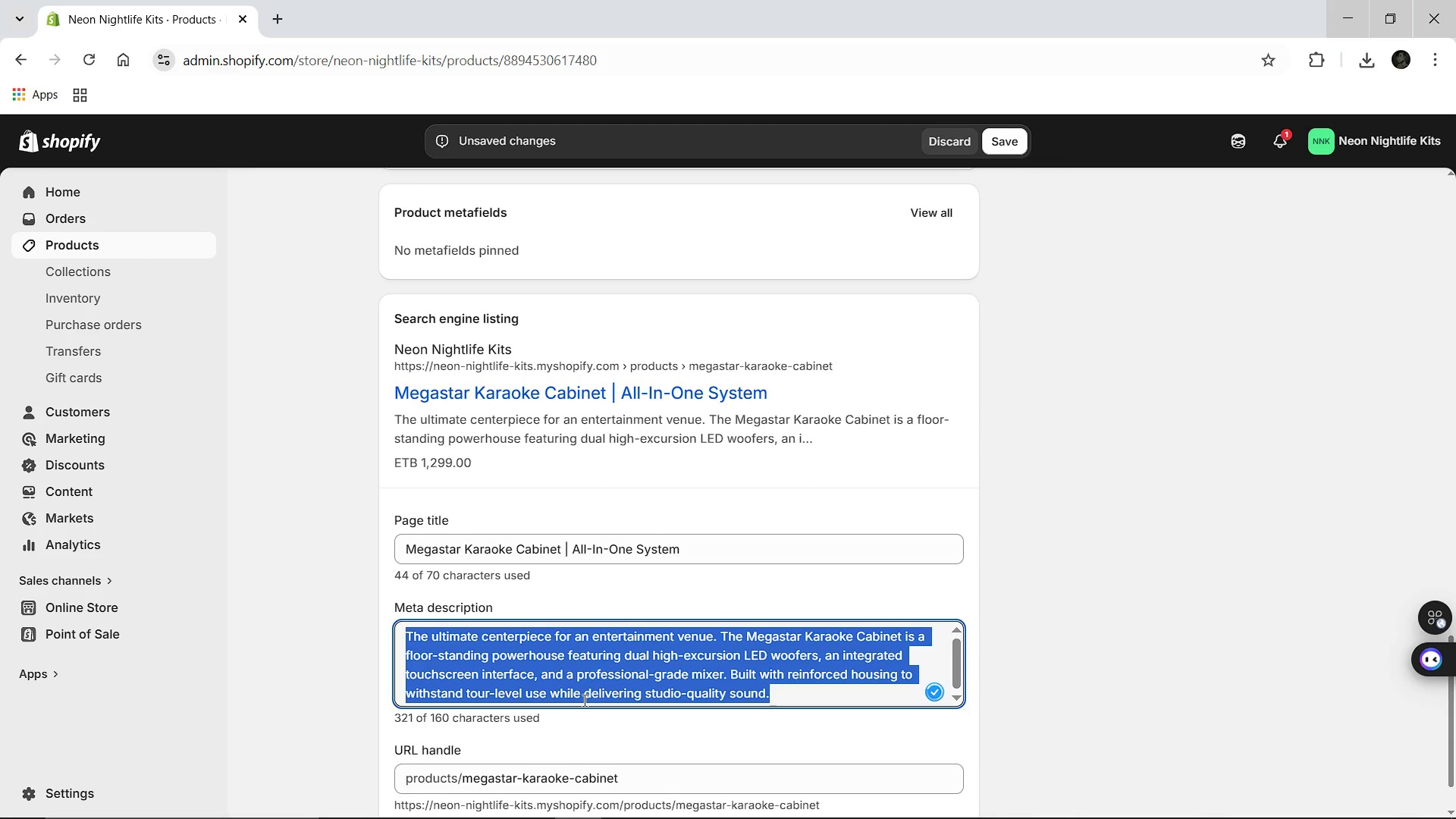 
type(Experience professional audio with the Megastar Karaoke Cabinet )
key(Backspace)
type(. Features e)
key(Backspace)
type(neon LED speakers and touchscreen interface. Only at n)
key(Backspace)
type(Neon Nightlife Kits)
 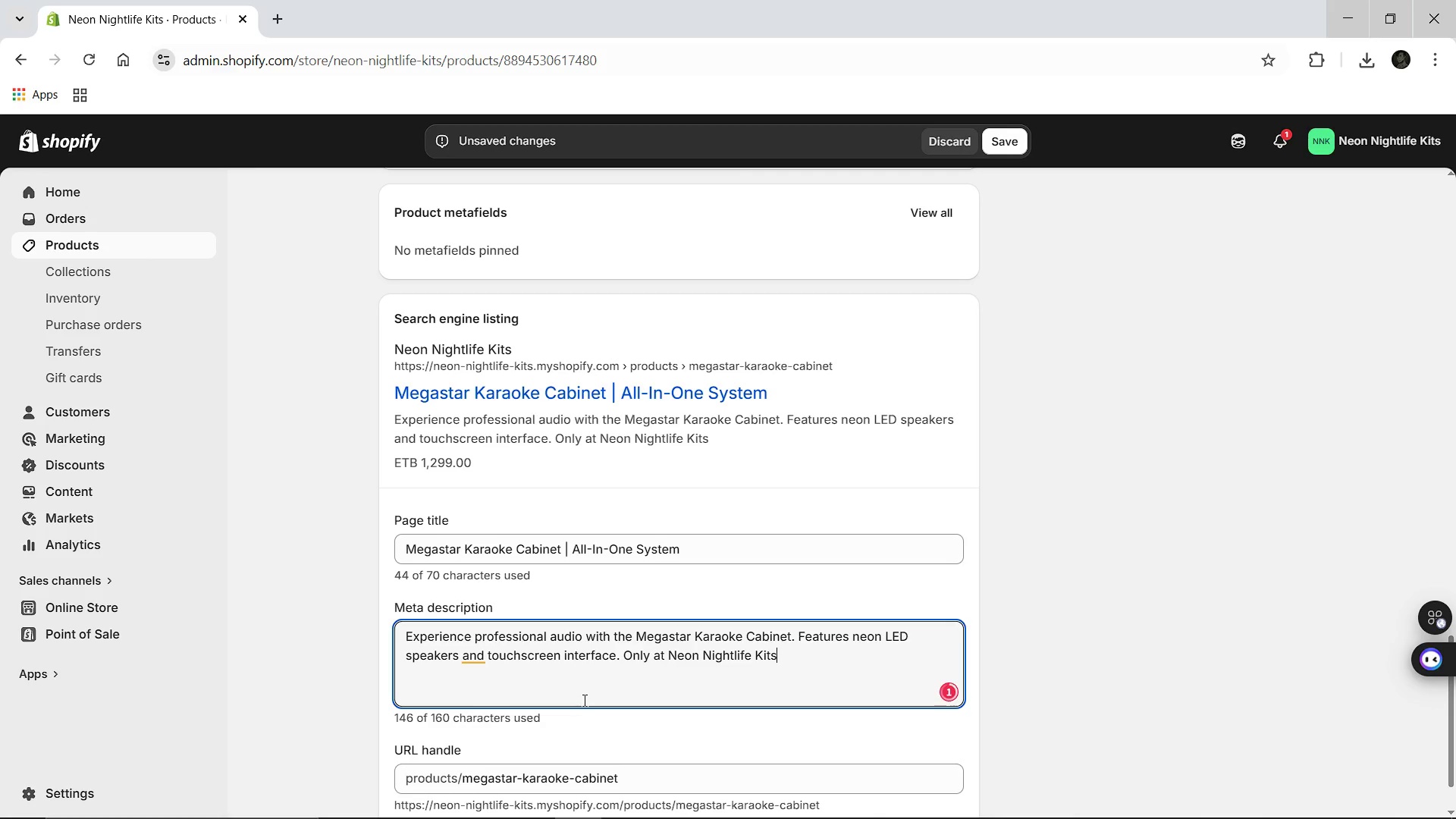 
wait(5.95)
 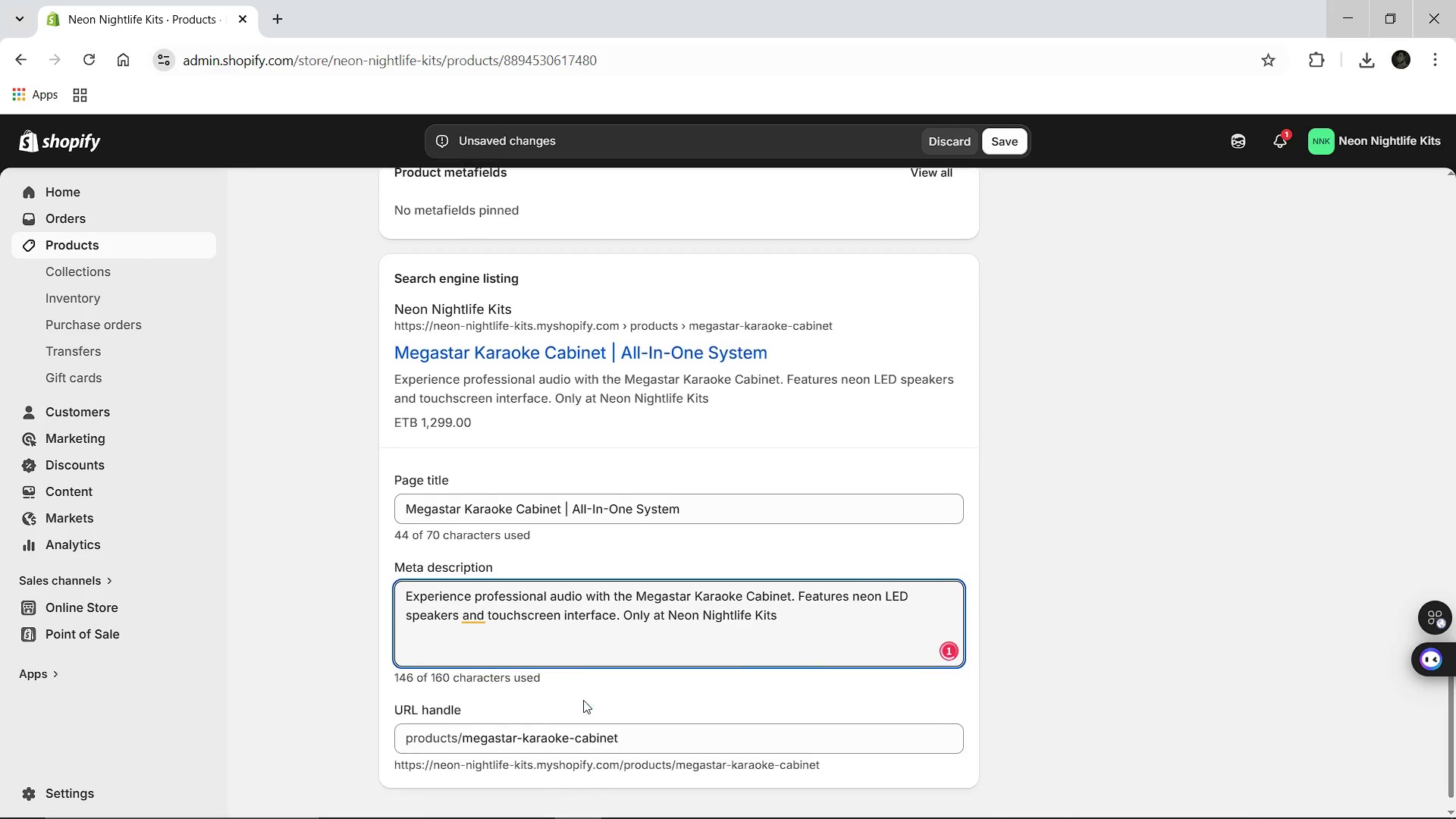 
left_click([472, 618])
 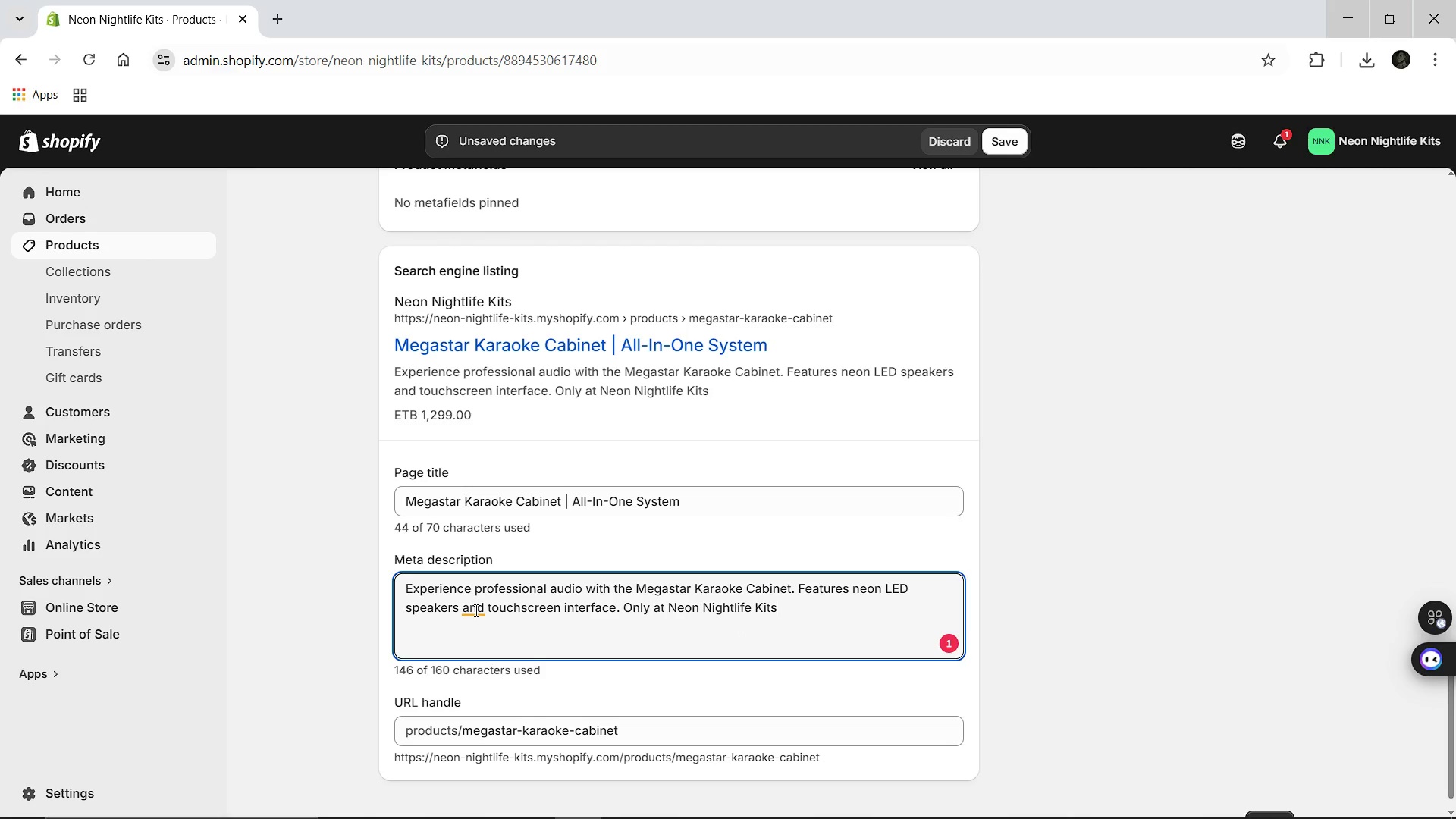 
left_click([475, 610])
 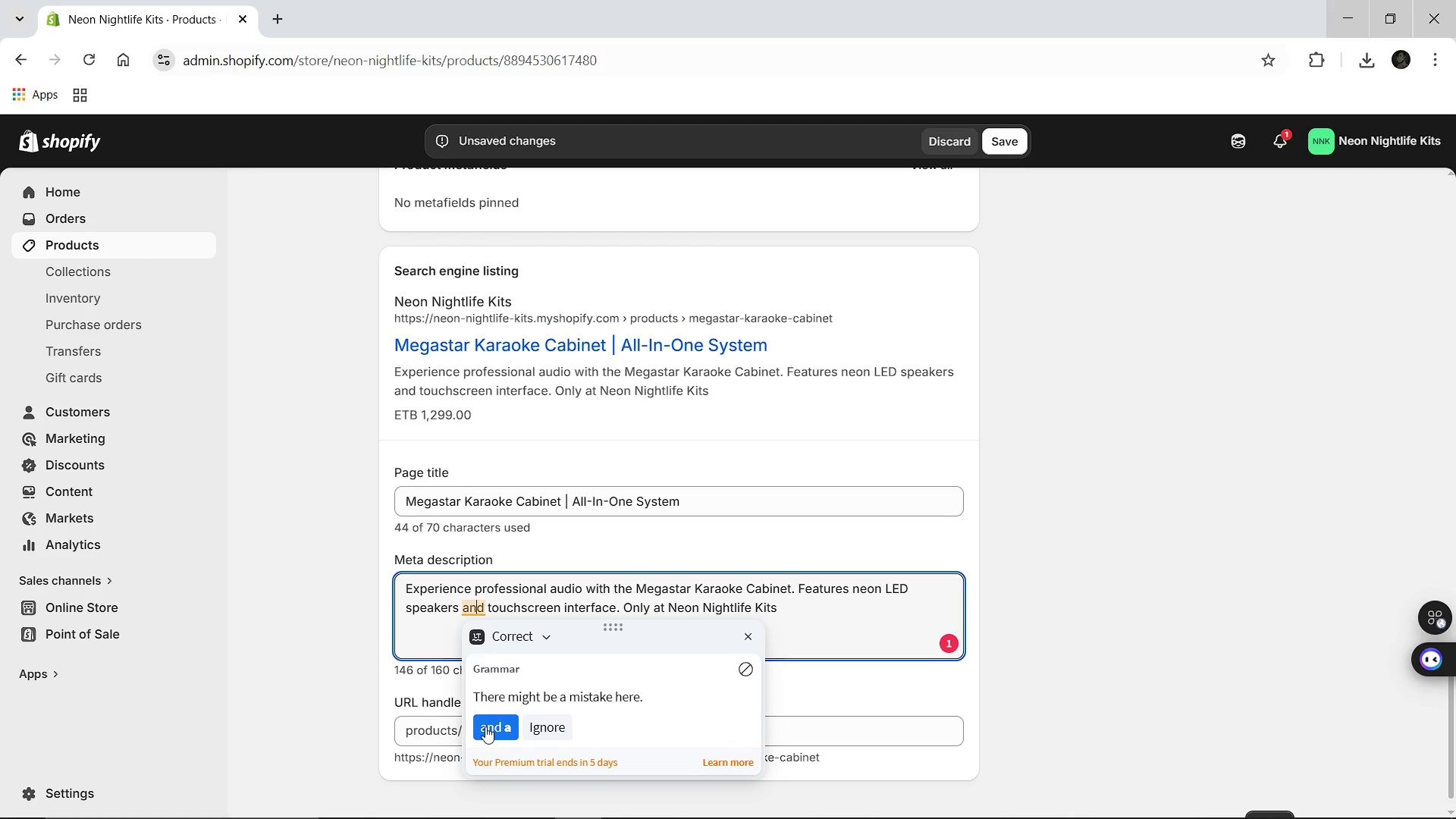 
left_click([485, 726])
 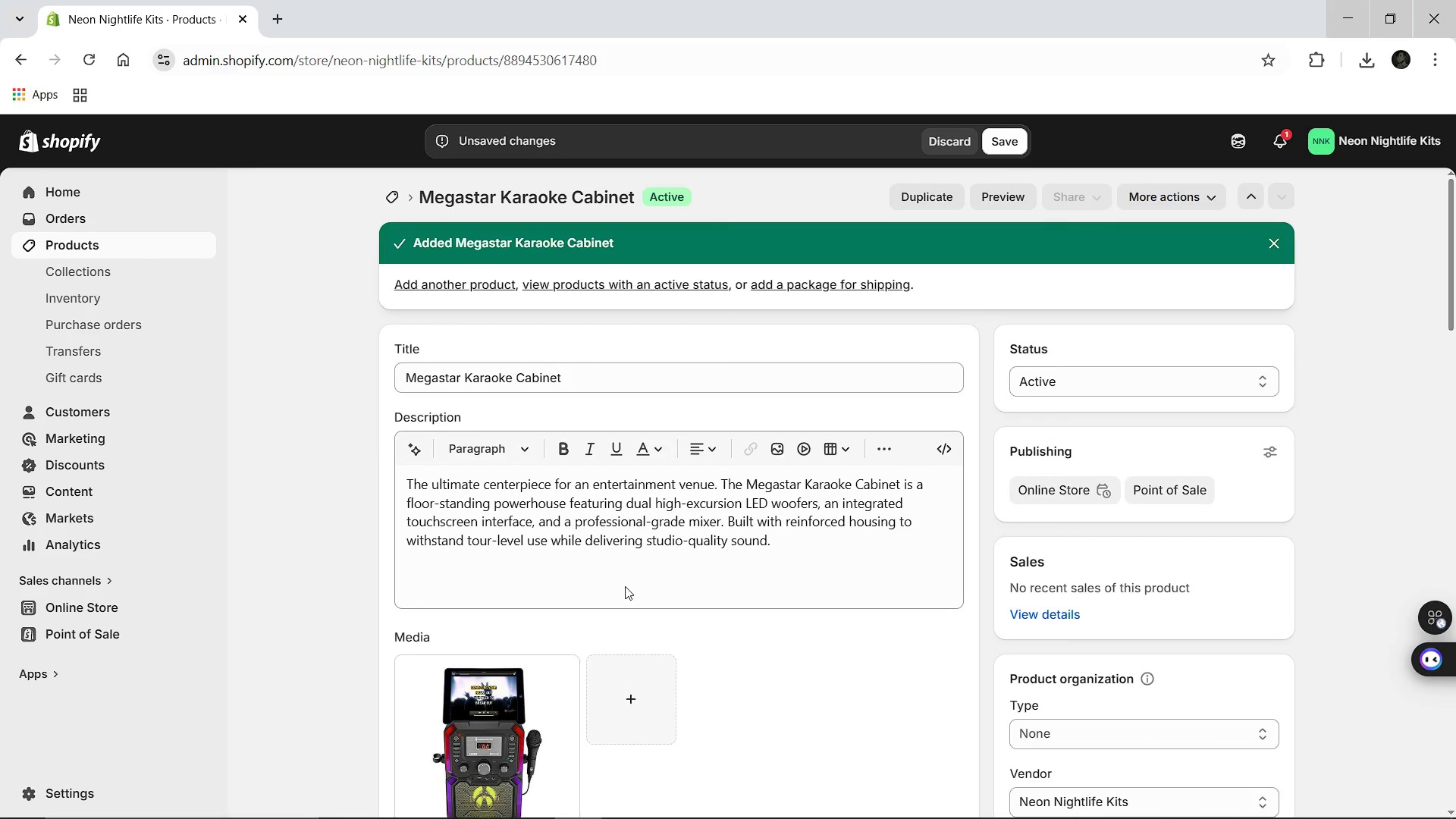 
left_click([504, 692])
 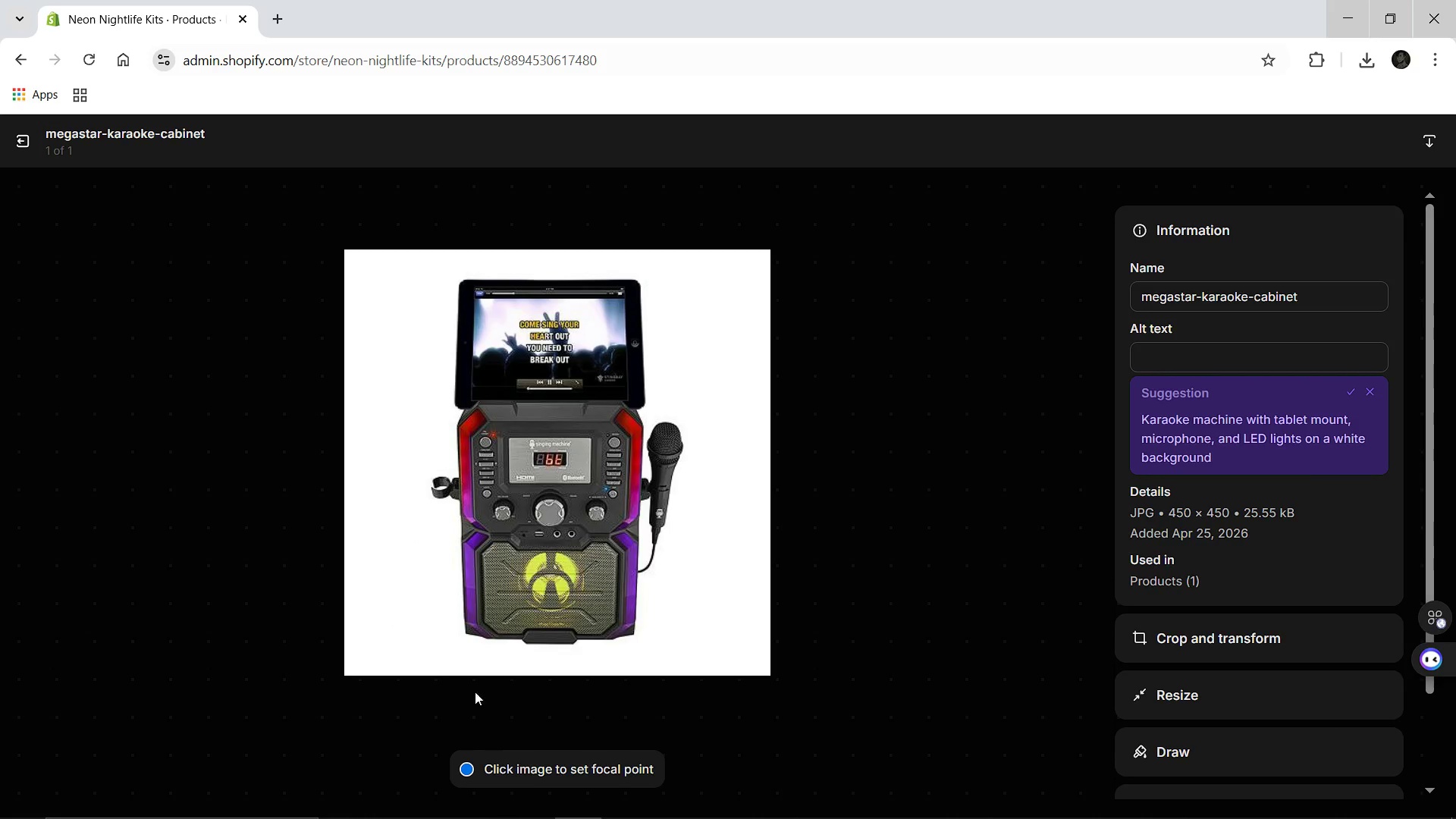 
wait(8.27)
 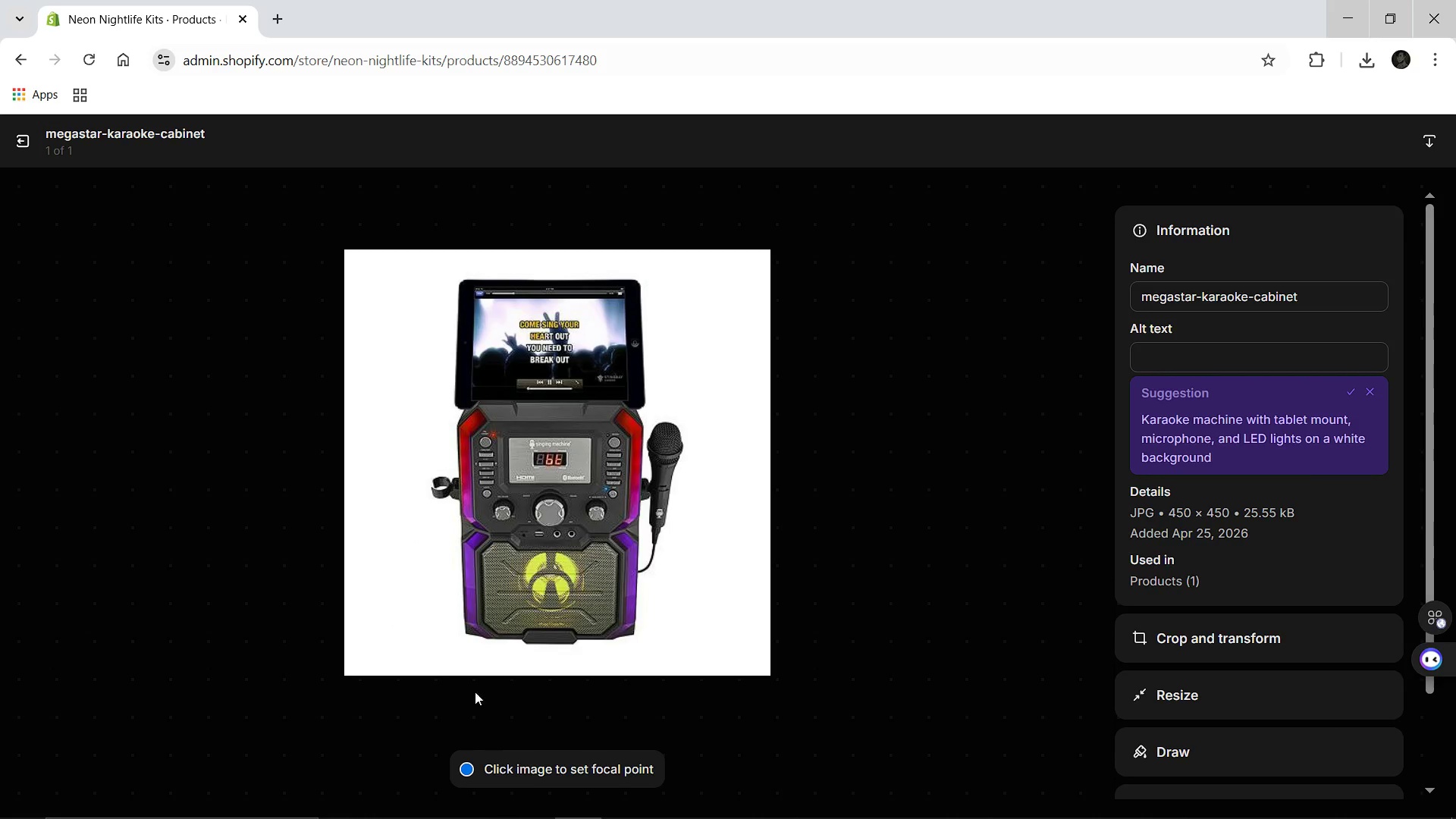 
left_click([1203, 345])
 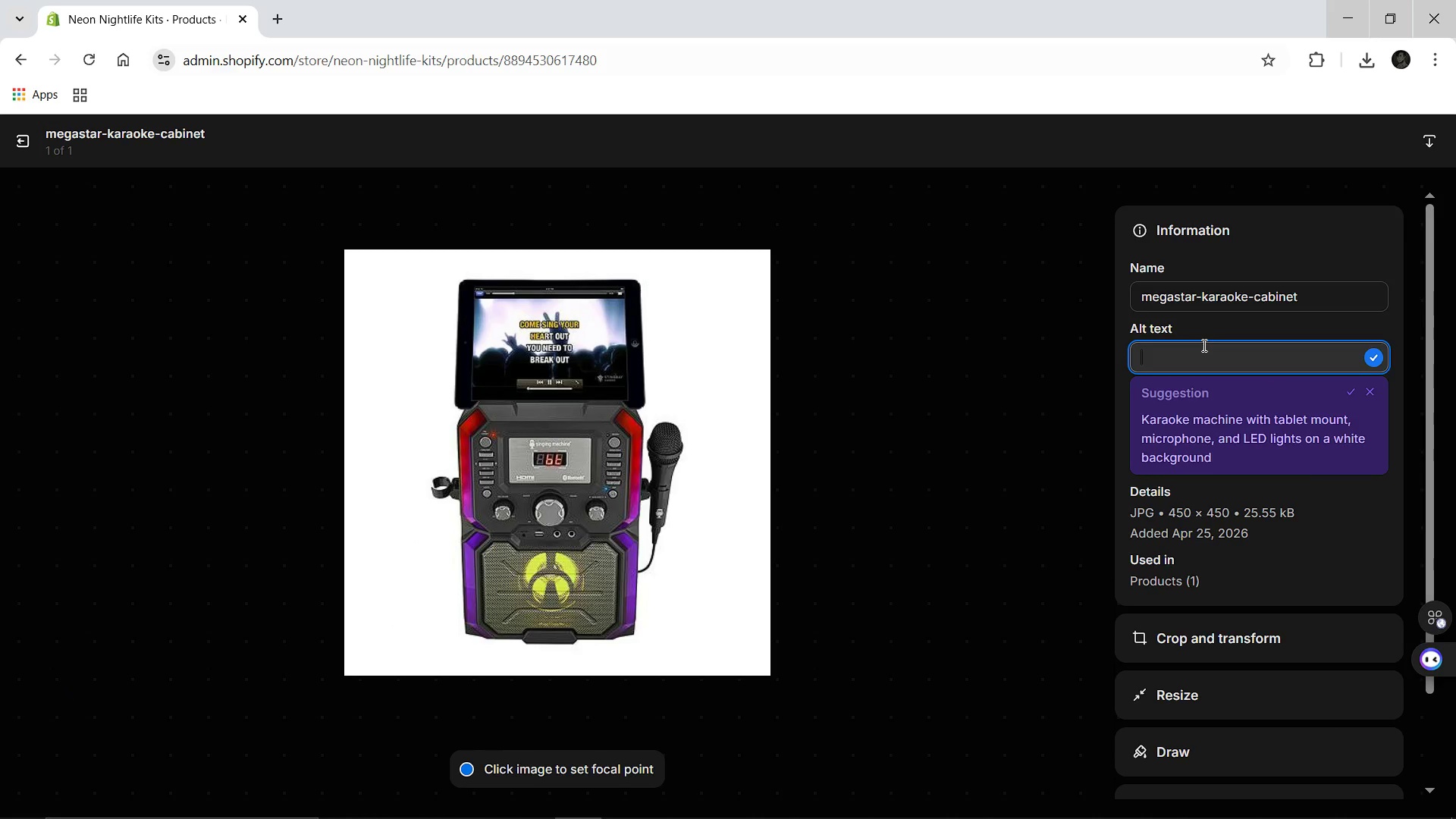 
type(k)
key(Backspace)
type(Fl)
key(Backspace)
key(Backspace)
key(Backspace)
key(Backspace)
type(Floor-standing professional karaoke cabinet with du)
key(Backspace)
key(Backspace)
 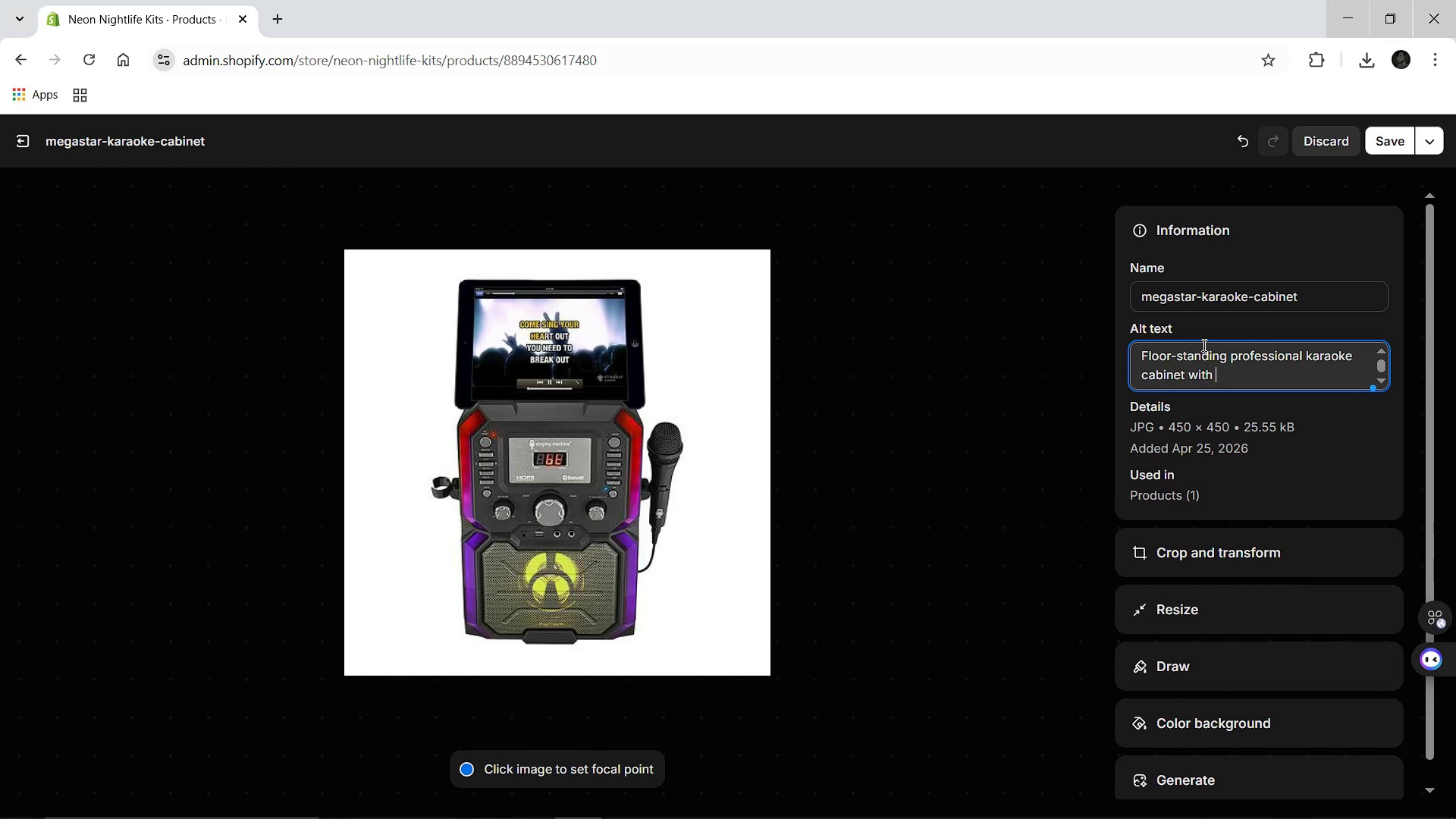 
hold_key(key=ShiftLeft, duration=0.48)
 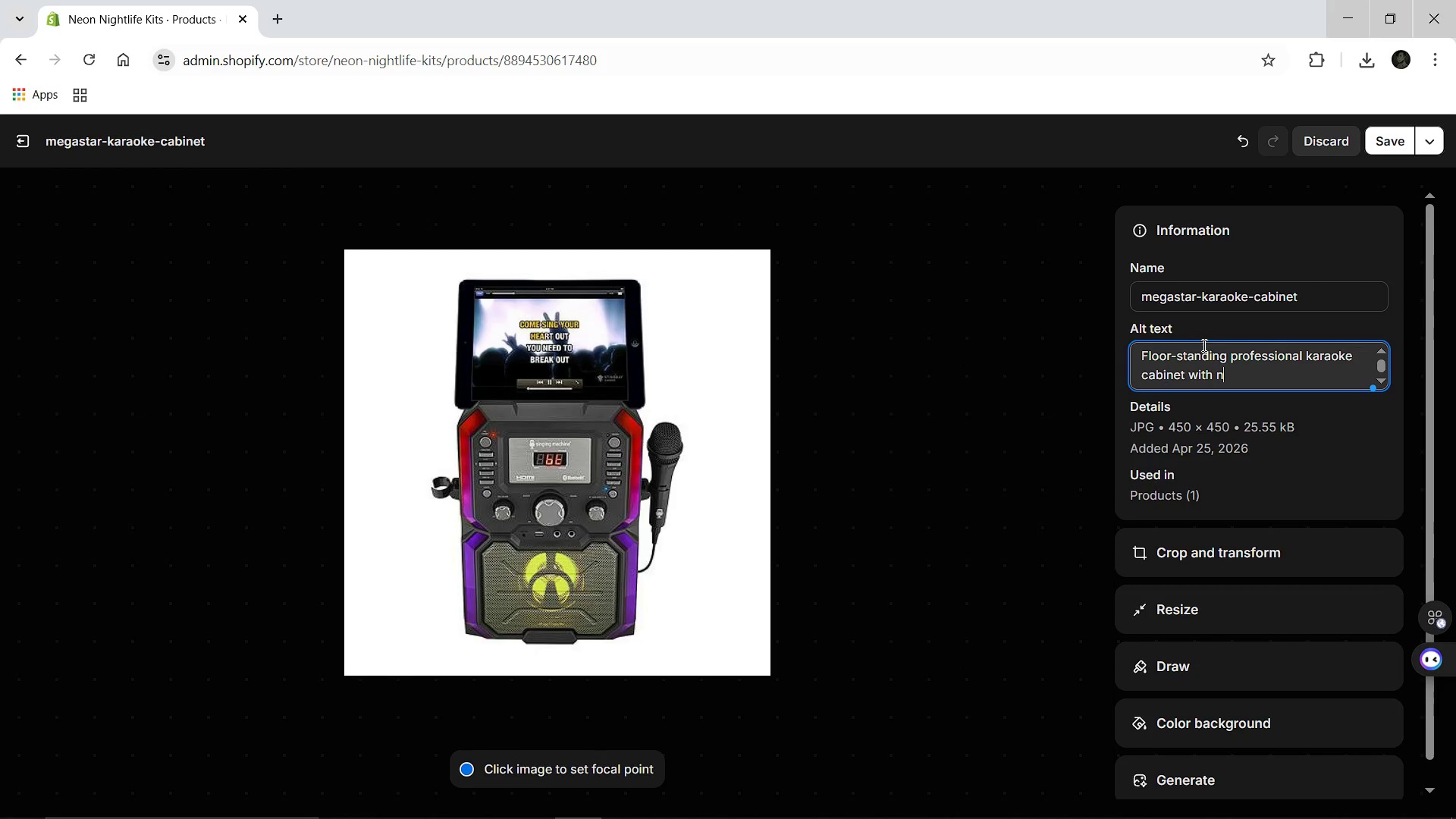 
type(neon LED speakers a)
key(Backspace)
key(Backspace)
key(Backspace)
type( andintegrated touchscreen.)
 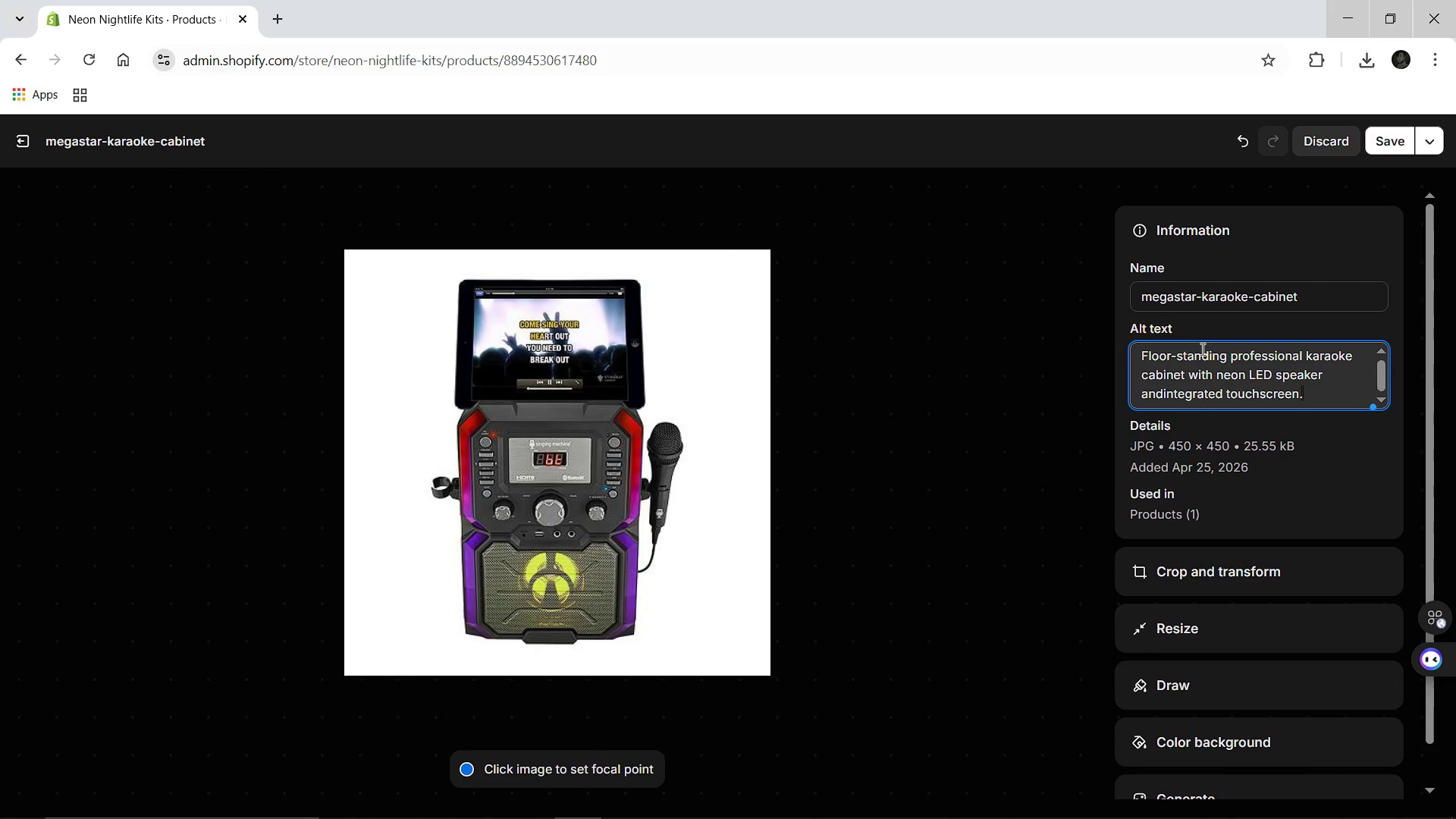 
left_click([1384, 140])
 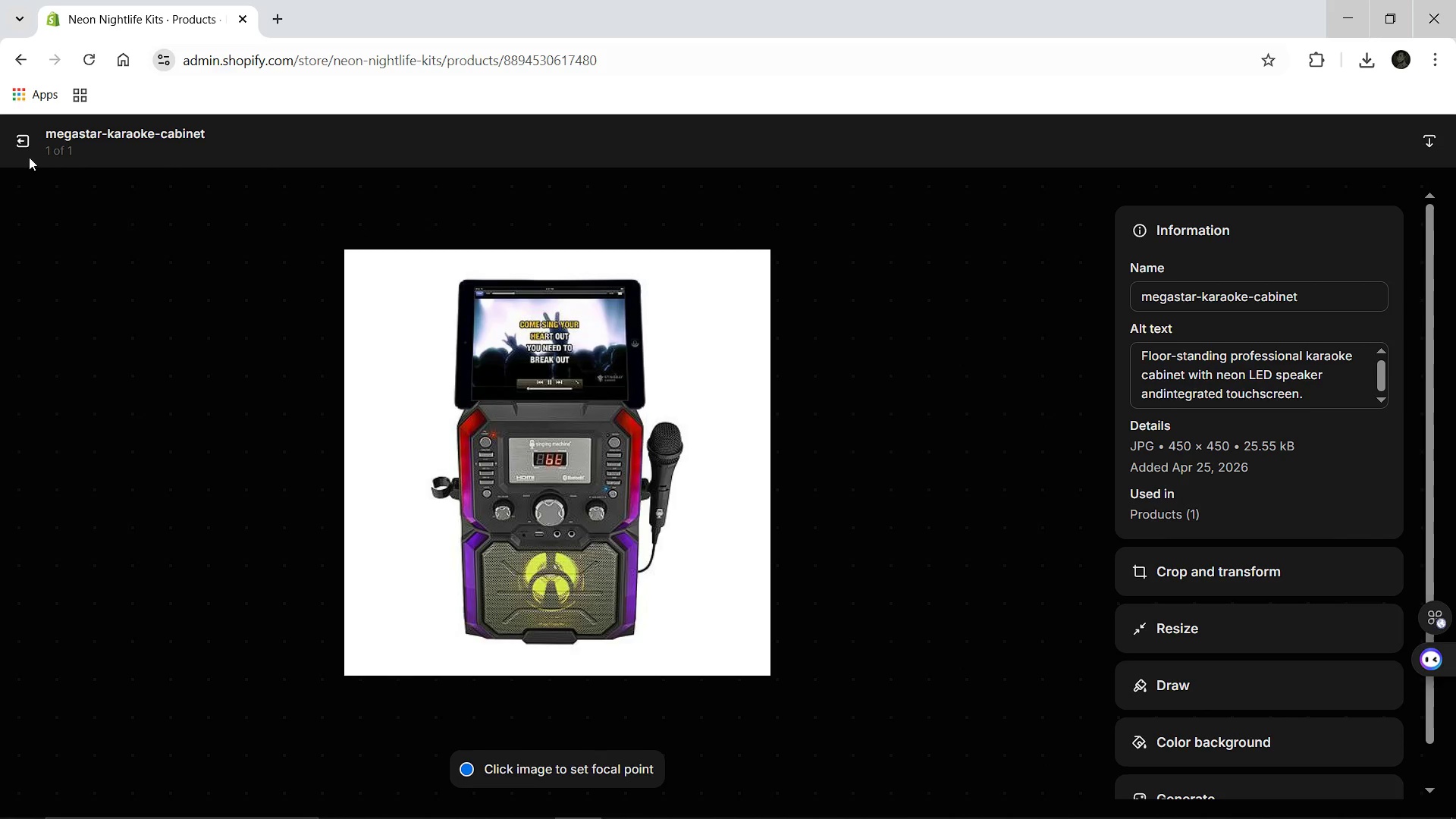 
wait(5.16)
 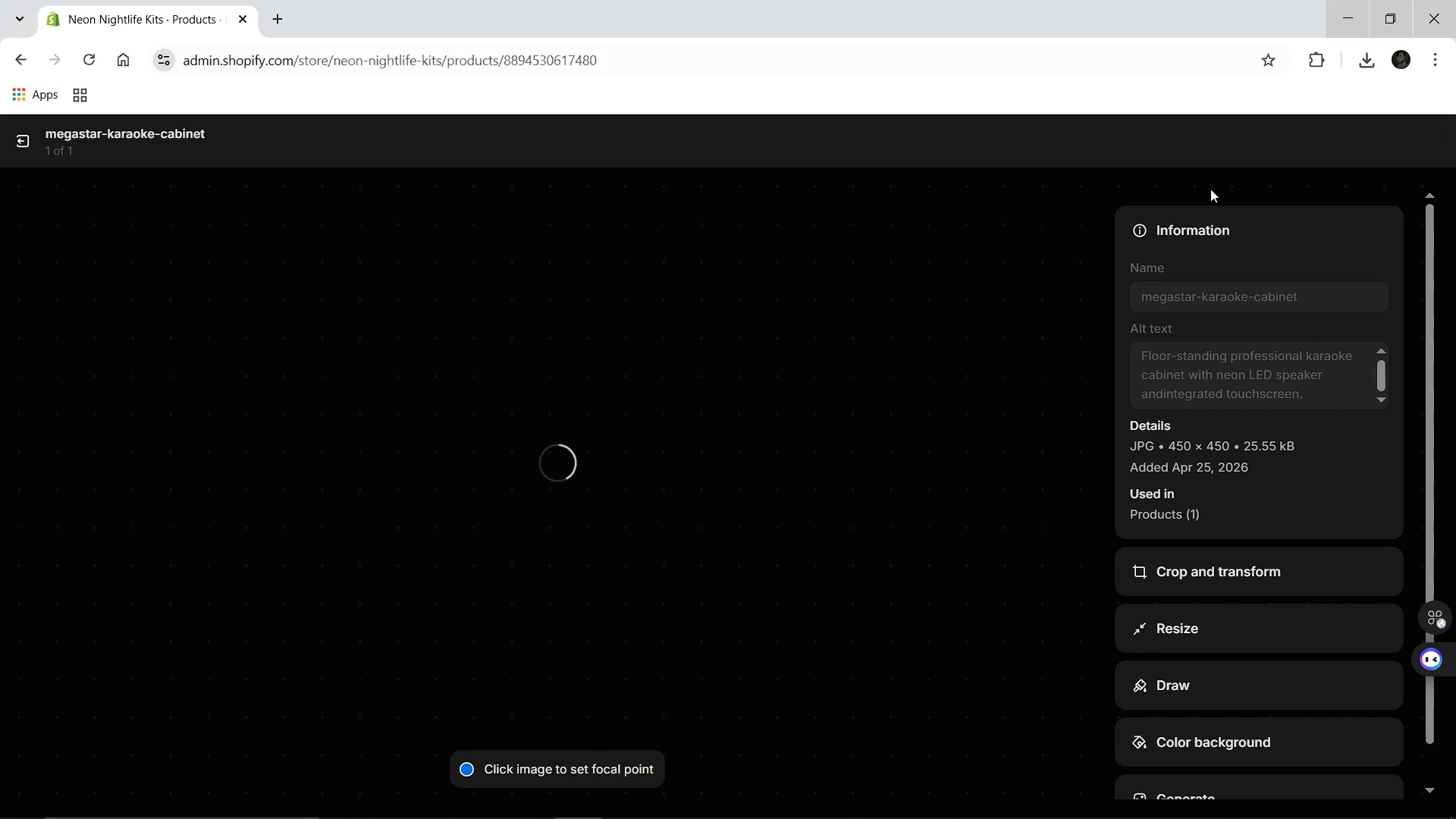 
left_click([18, 141])
 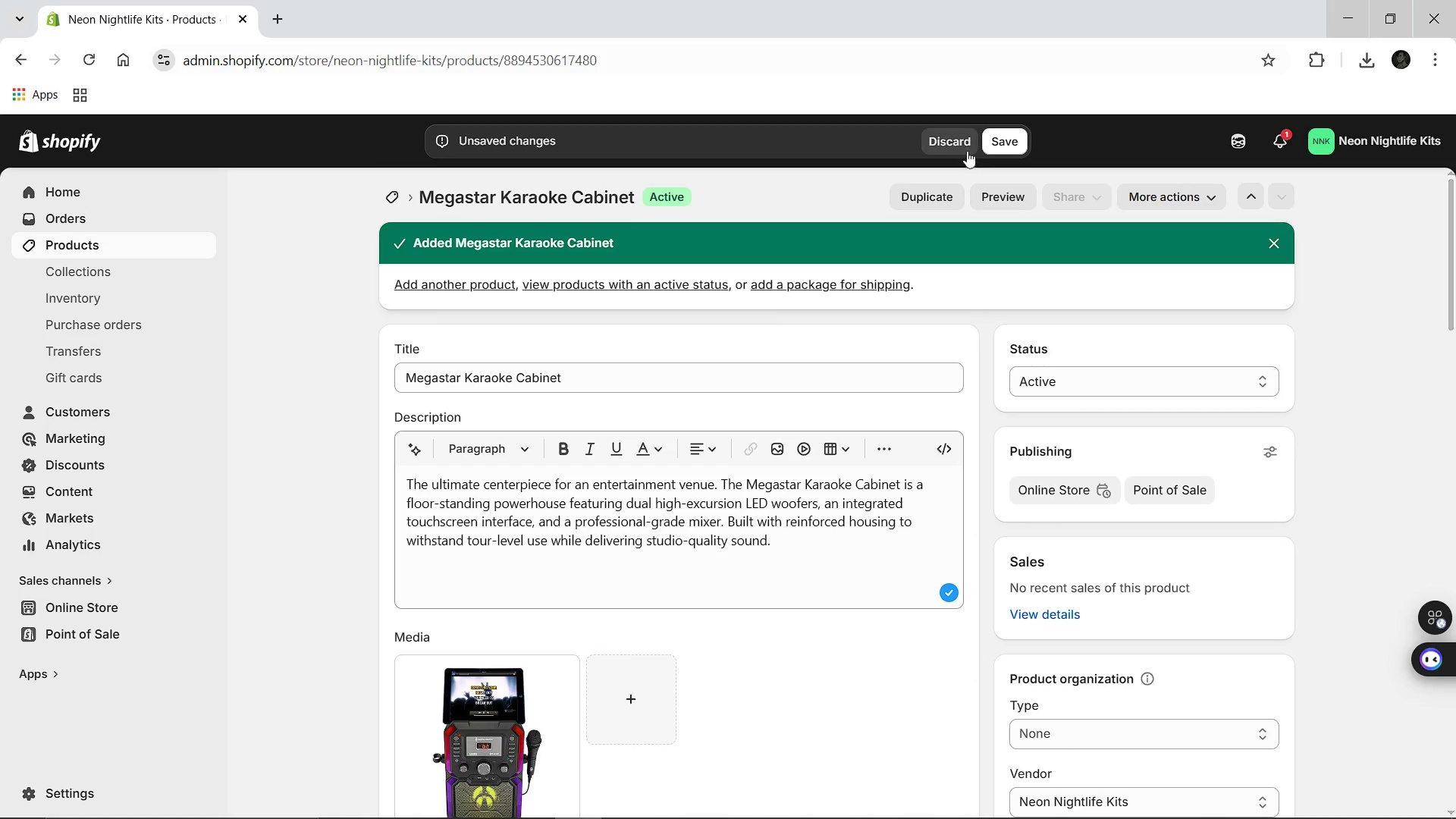 
left_click([991, 148])
 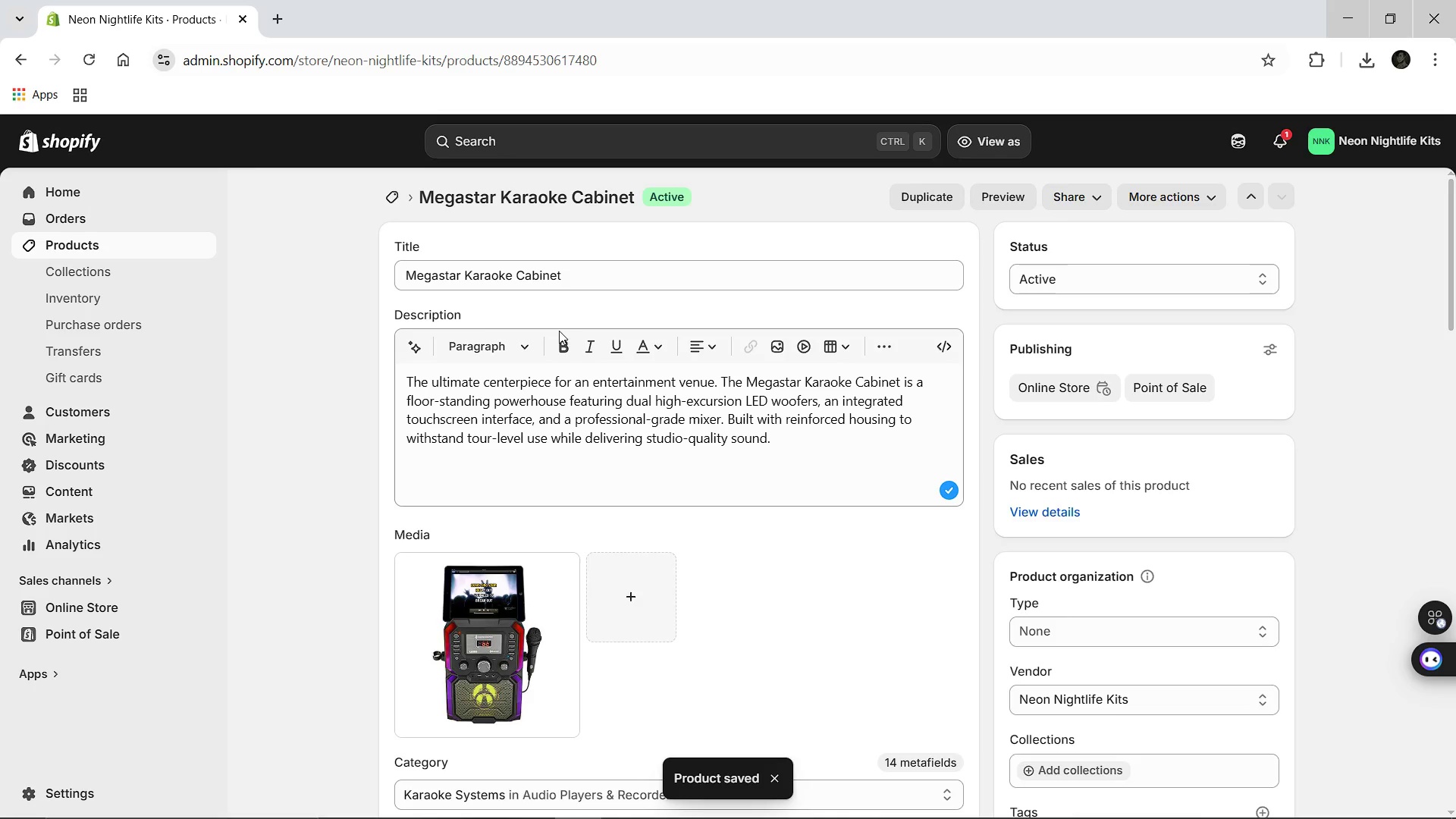 
wait(6.84)
 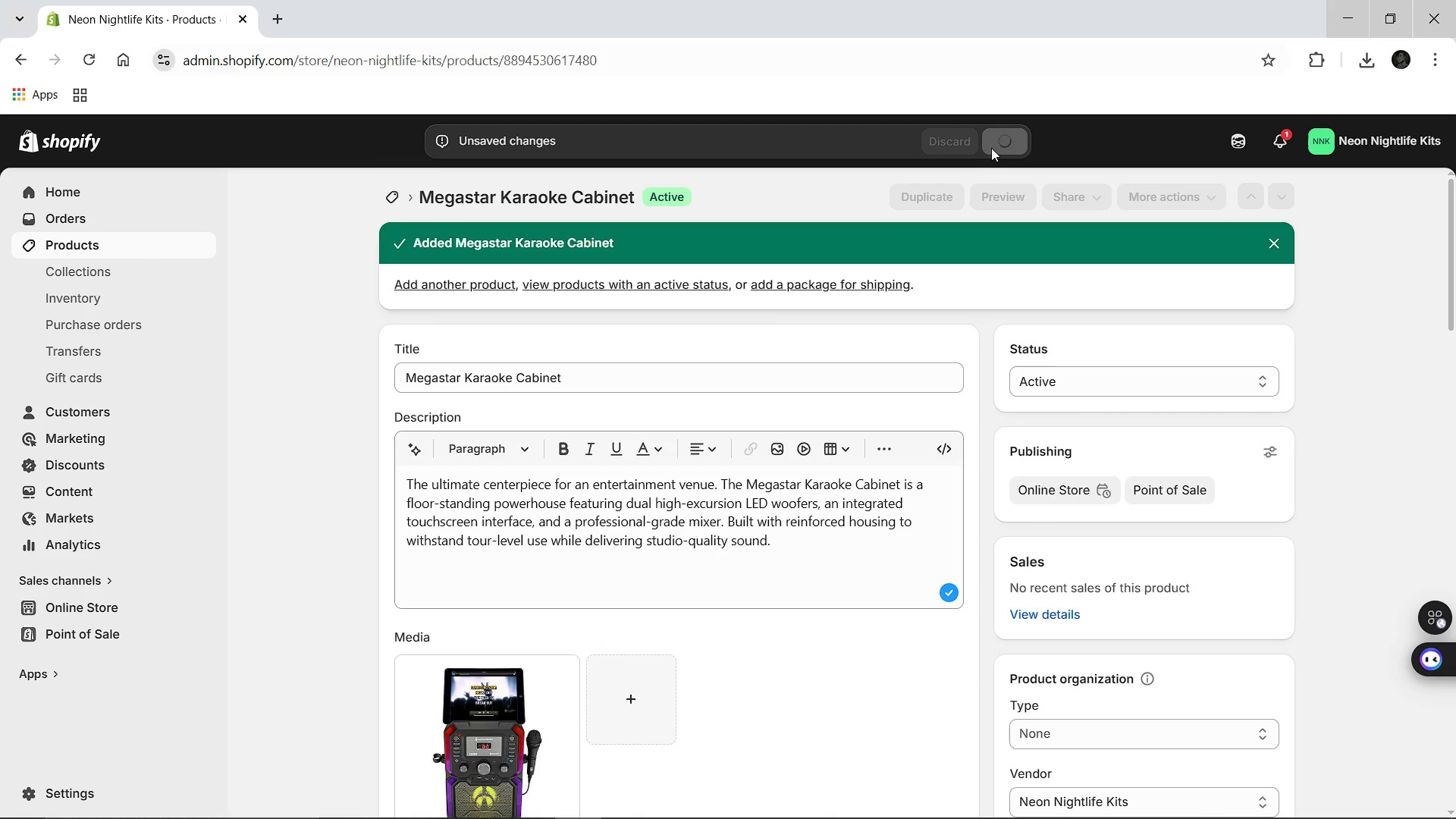 
left_click([388, 202])
 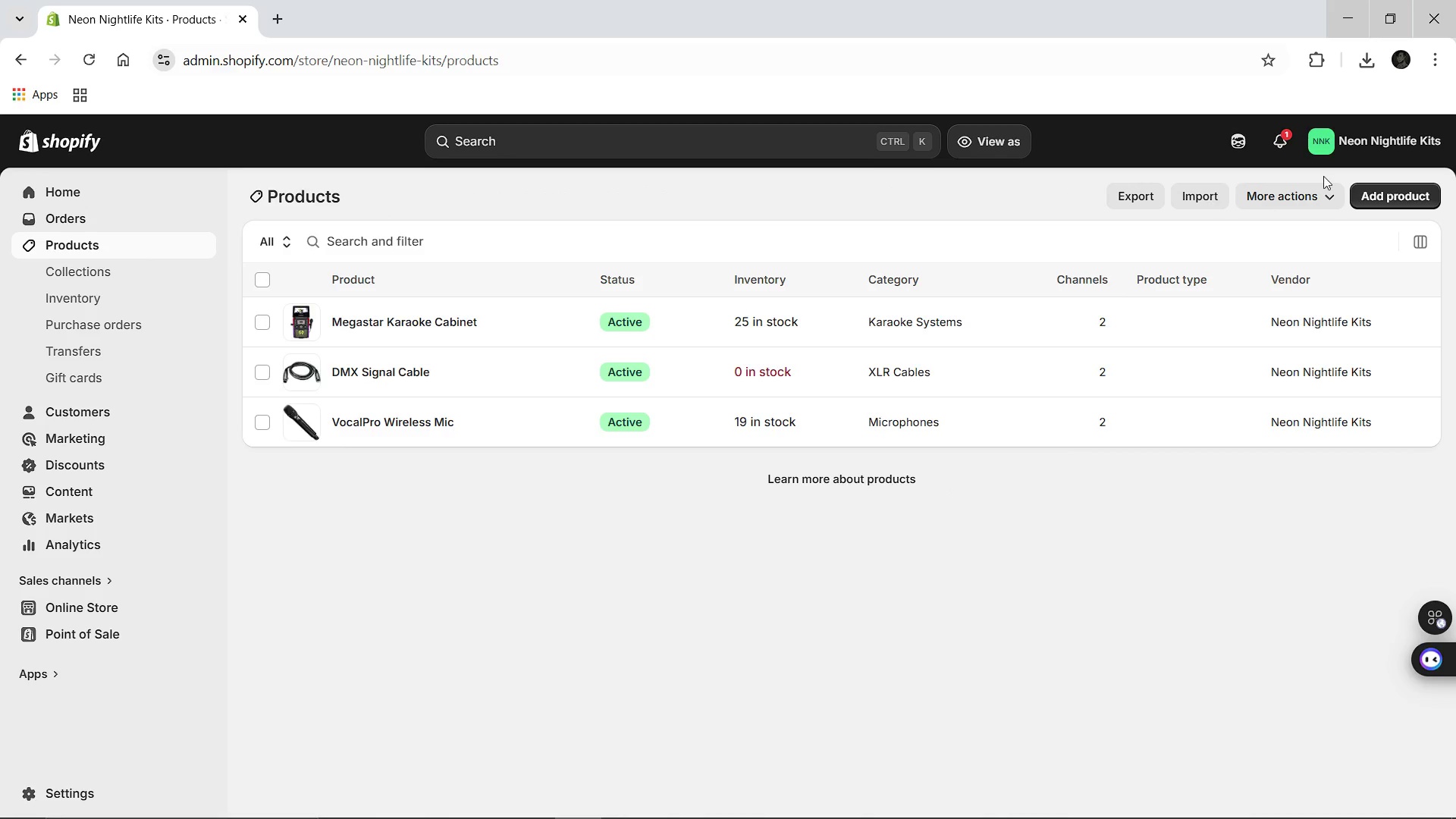 
left_click([1372, 189])
 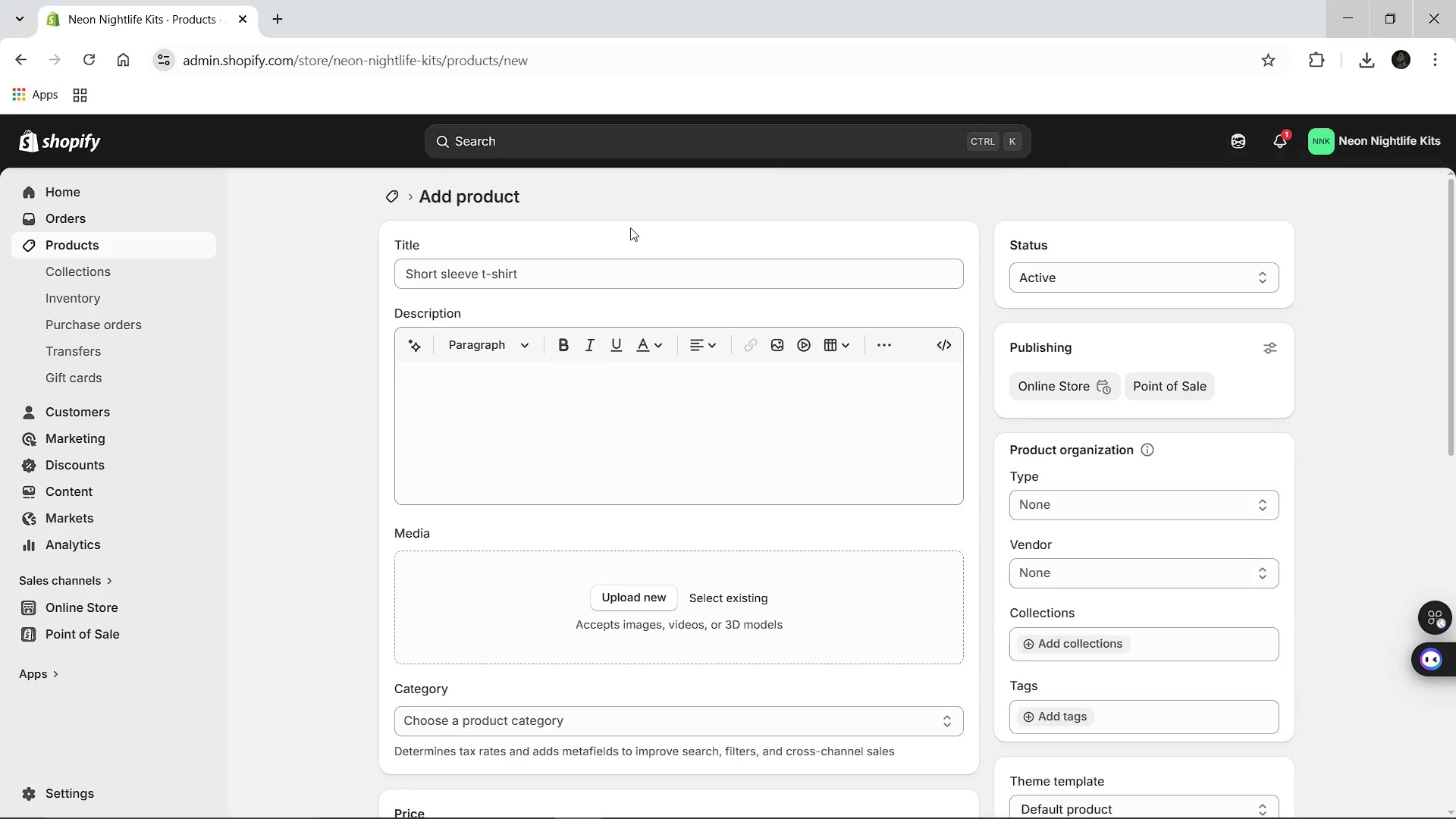 
left_click([534, 269])
 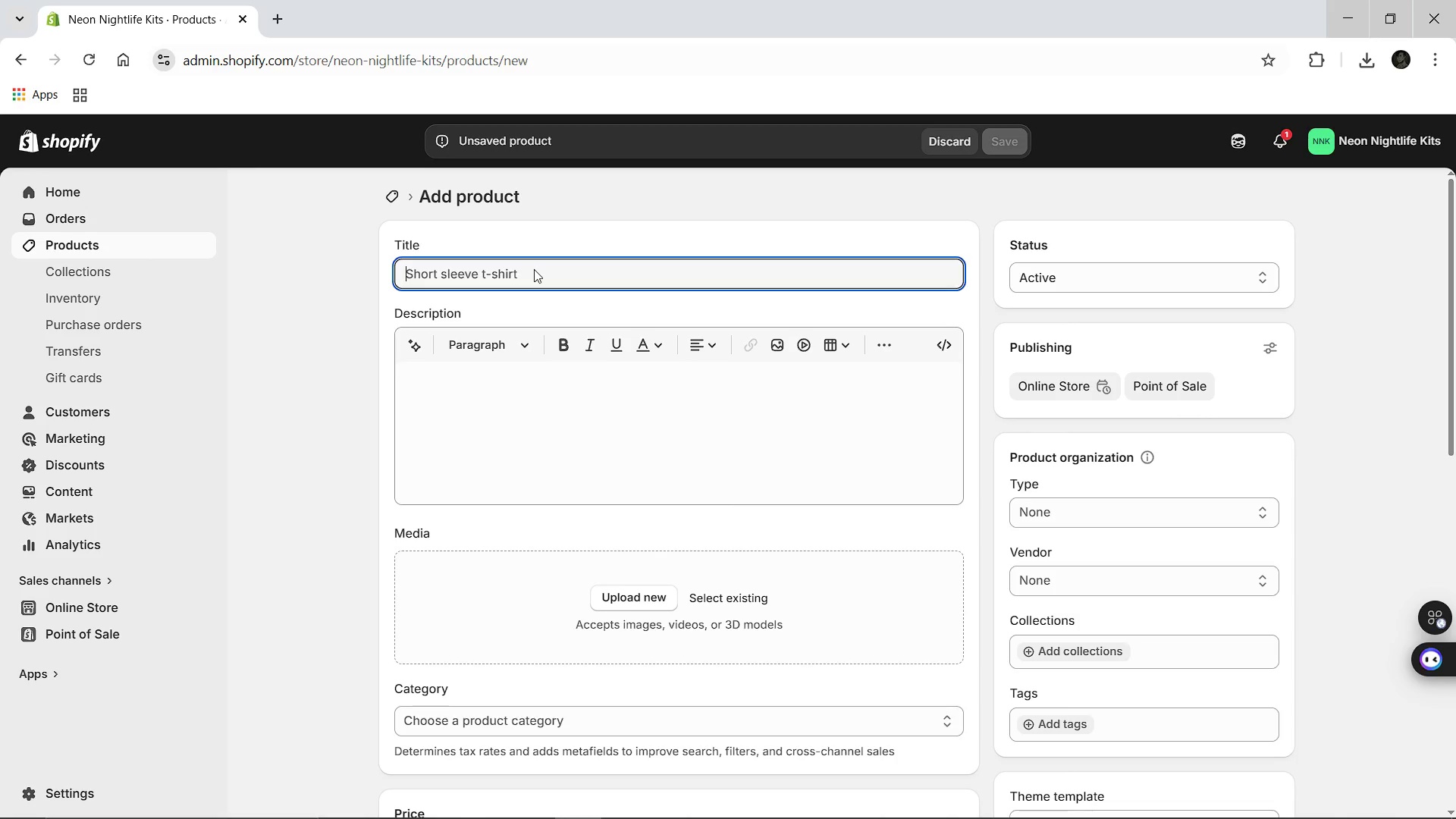 
type(R)
key(Backspace)
type(Truss-Mount Stage Light)
 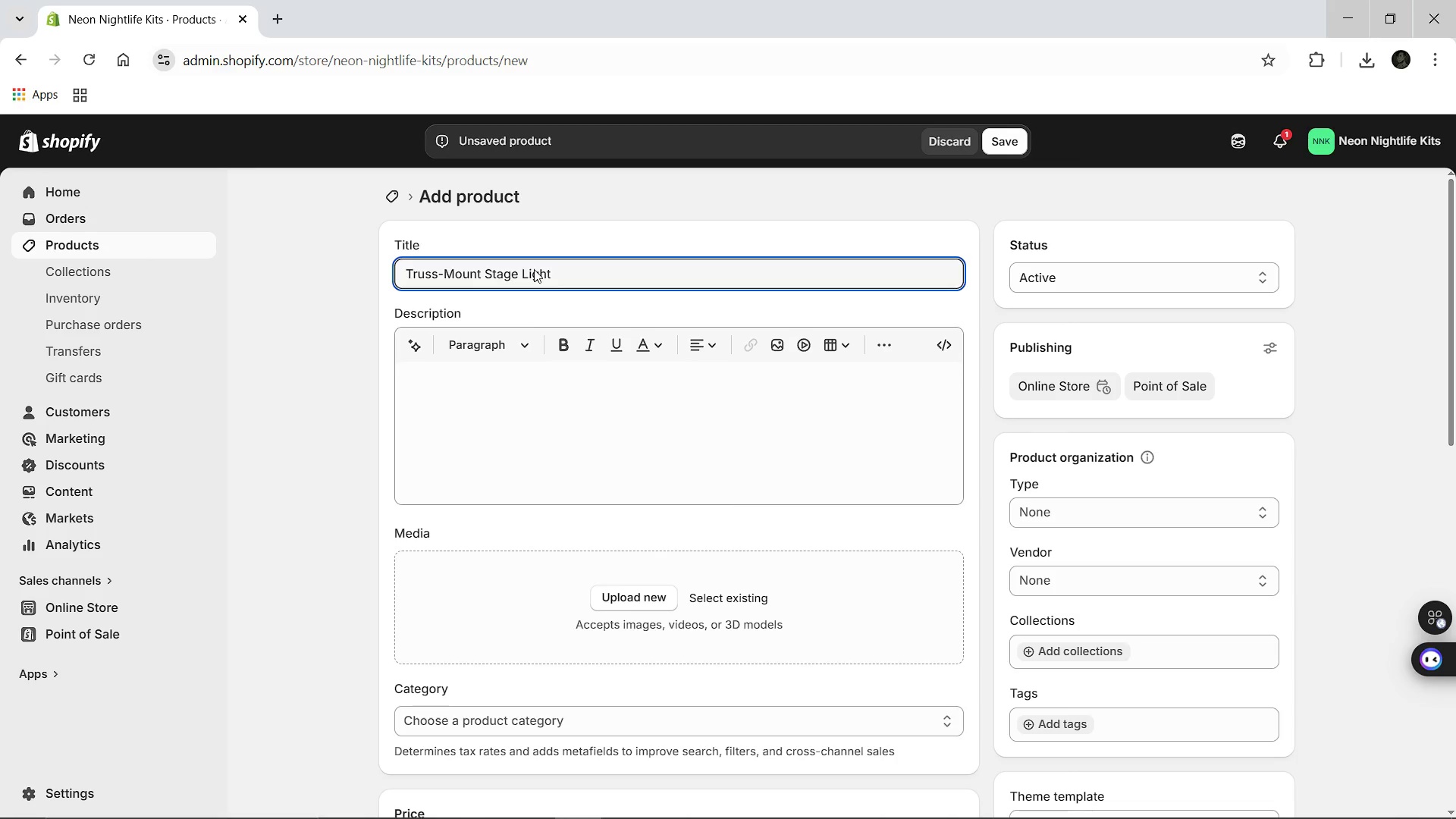 
left_click([532, 343])
 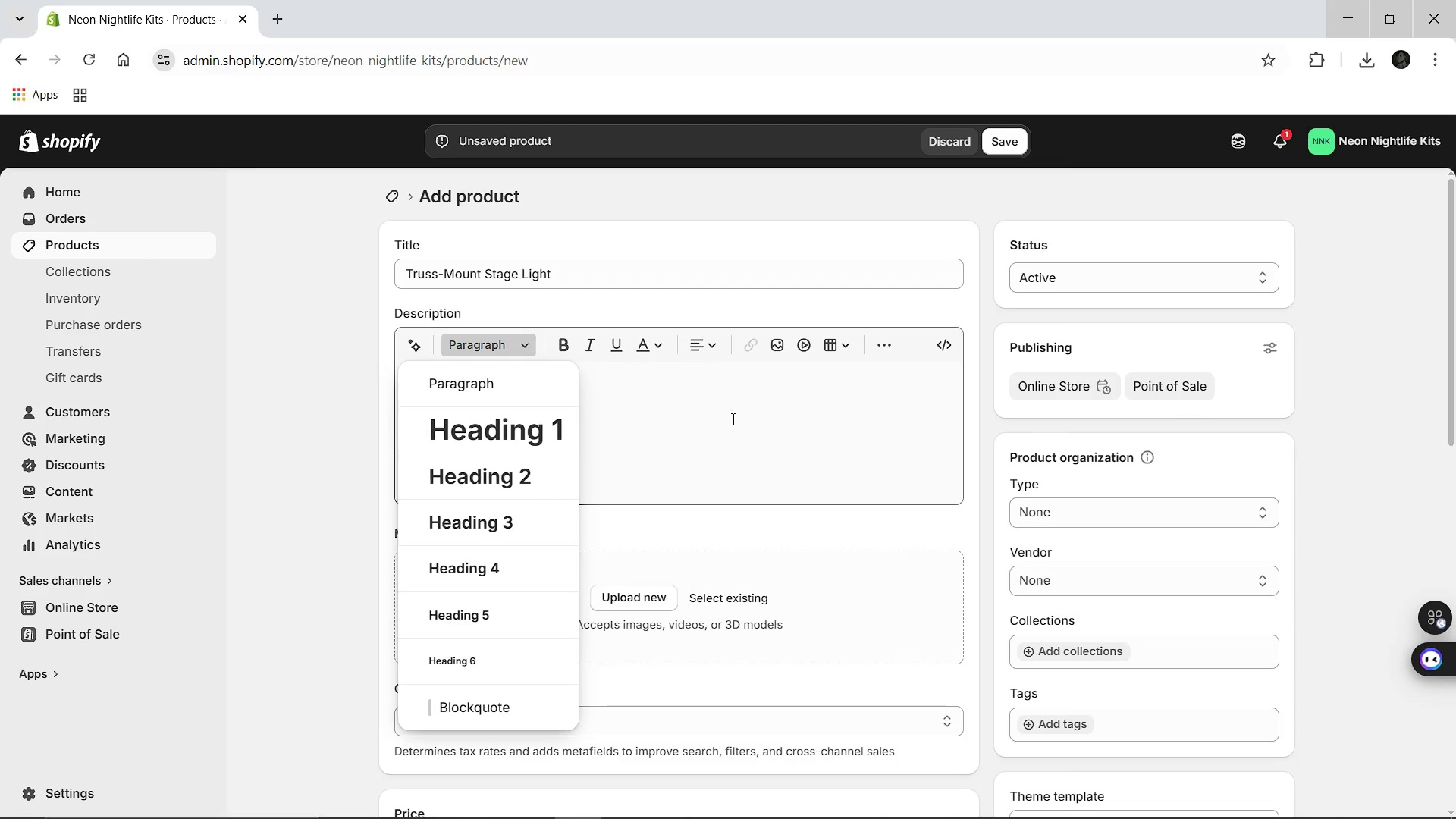 
left_click([732, 419])
 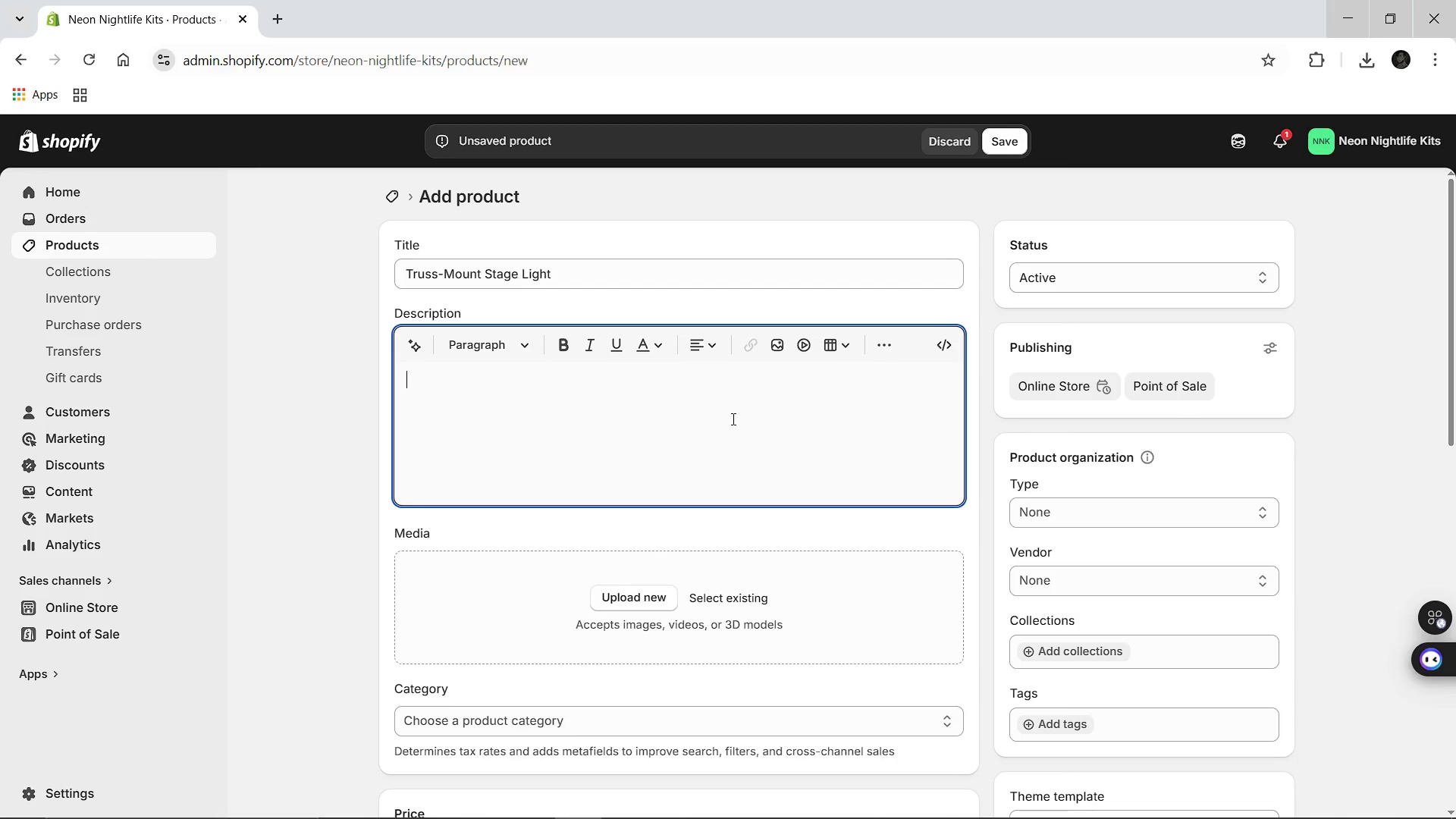 
type(Bring the club atmosh)
key(Backspace)
type(phere home with the Trs)
key(Backspace)
type(uss-mo)
key(Backspace)
key(Backspace)
type(Mount Stge )
key(Backspace)
key(Backspace)
key(Backspace)
type(age li)
key(Backspace)
key(Backspace)
type(Light. th)
key(Backspace)
key(Backspace)
type(This high-intensity LED moving head fixture offers rapid-pan and tilt movv)
key(Backspace)
type(ement )
key(Backspace)
type(s, vibrant color mixing )
key(Backspace)
type(, and shapr)
key(Backspace)
key(Backspace)
key(Backspace)
type(arp beam patterns. Includes a heavy-dut mounting bracket for secure attachment to any standard lighting truss or ceiling mount.)
 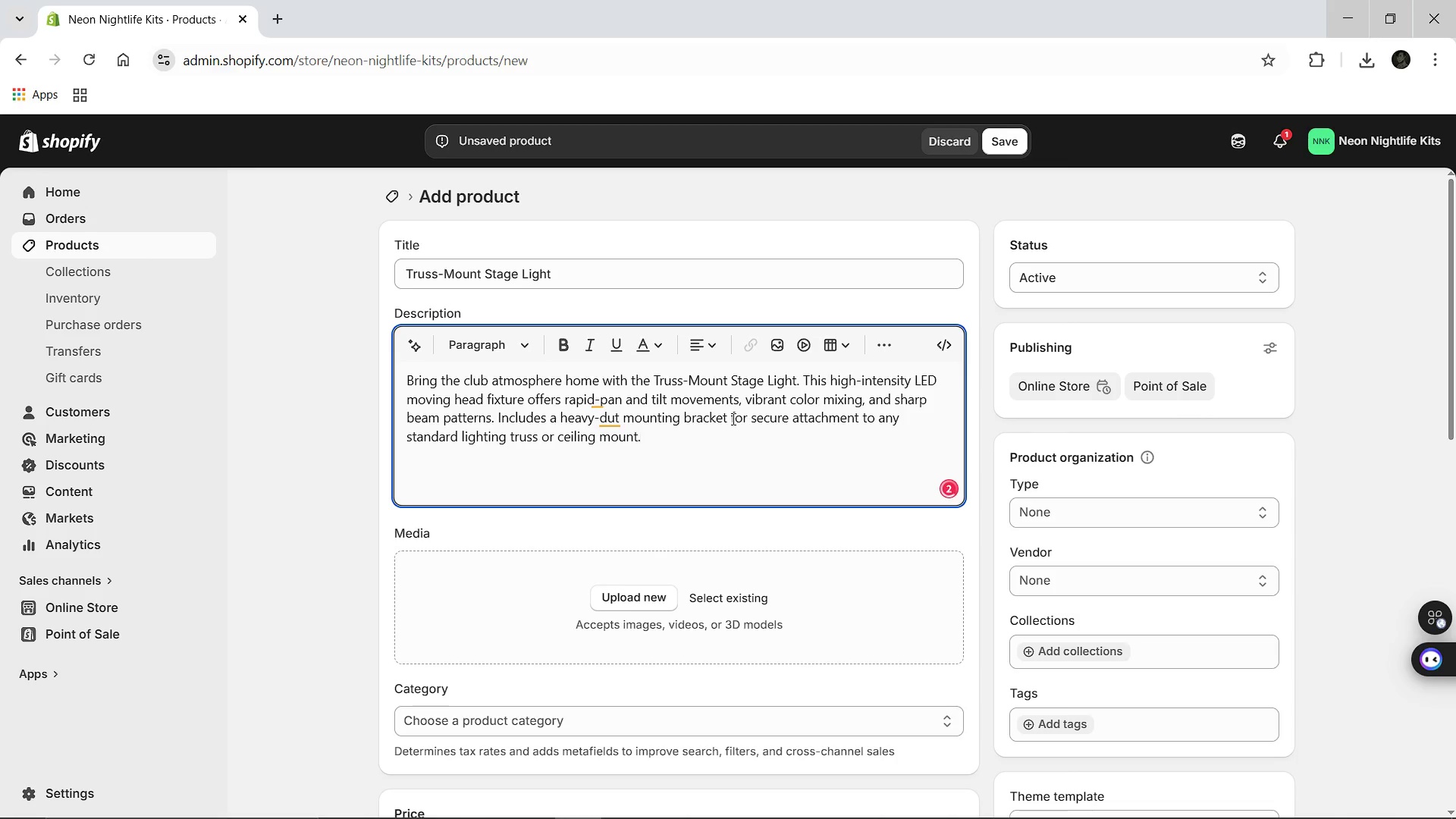 
left_click([615, 417])
 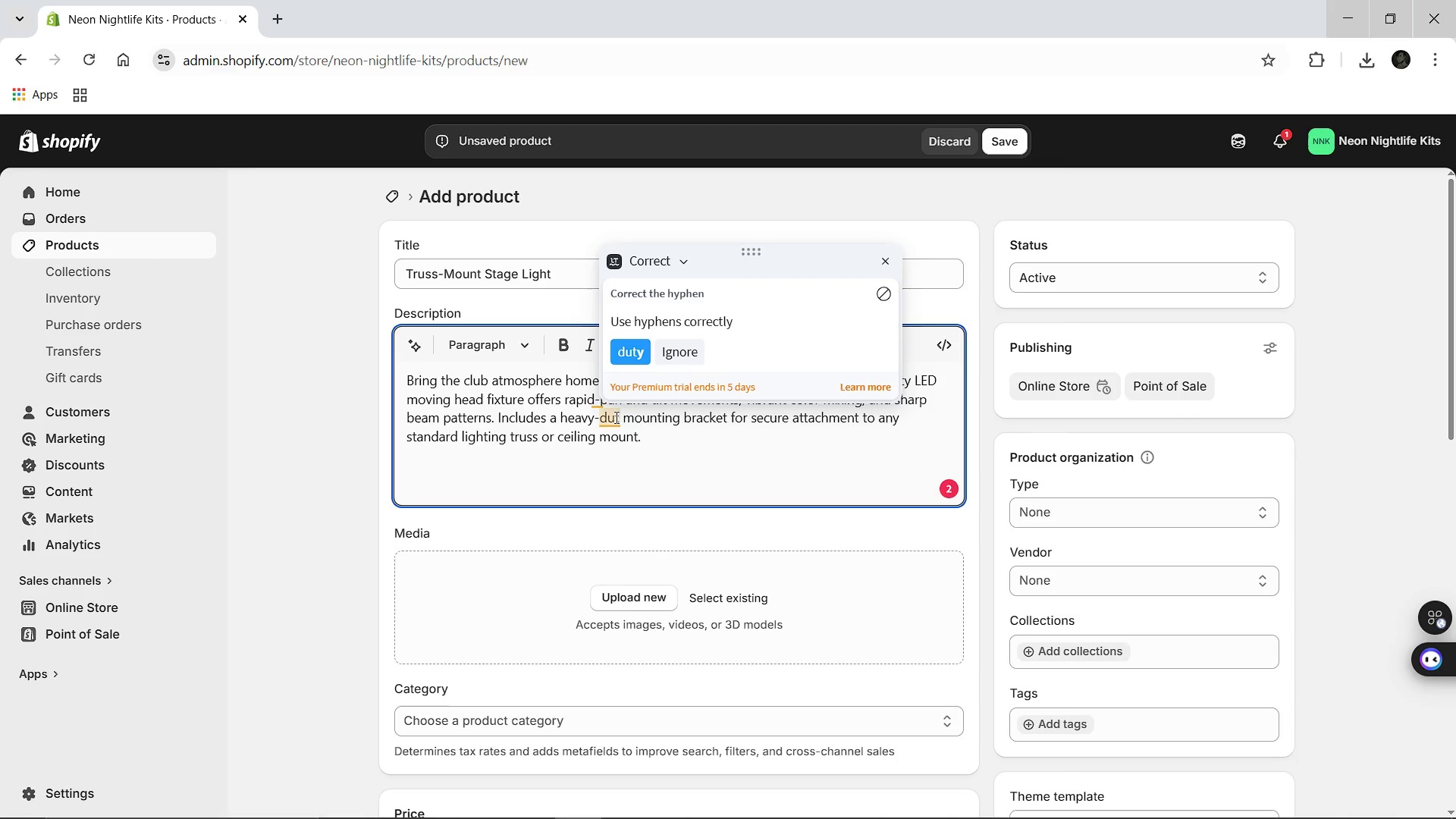 
key(ArrowRight)
 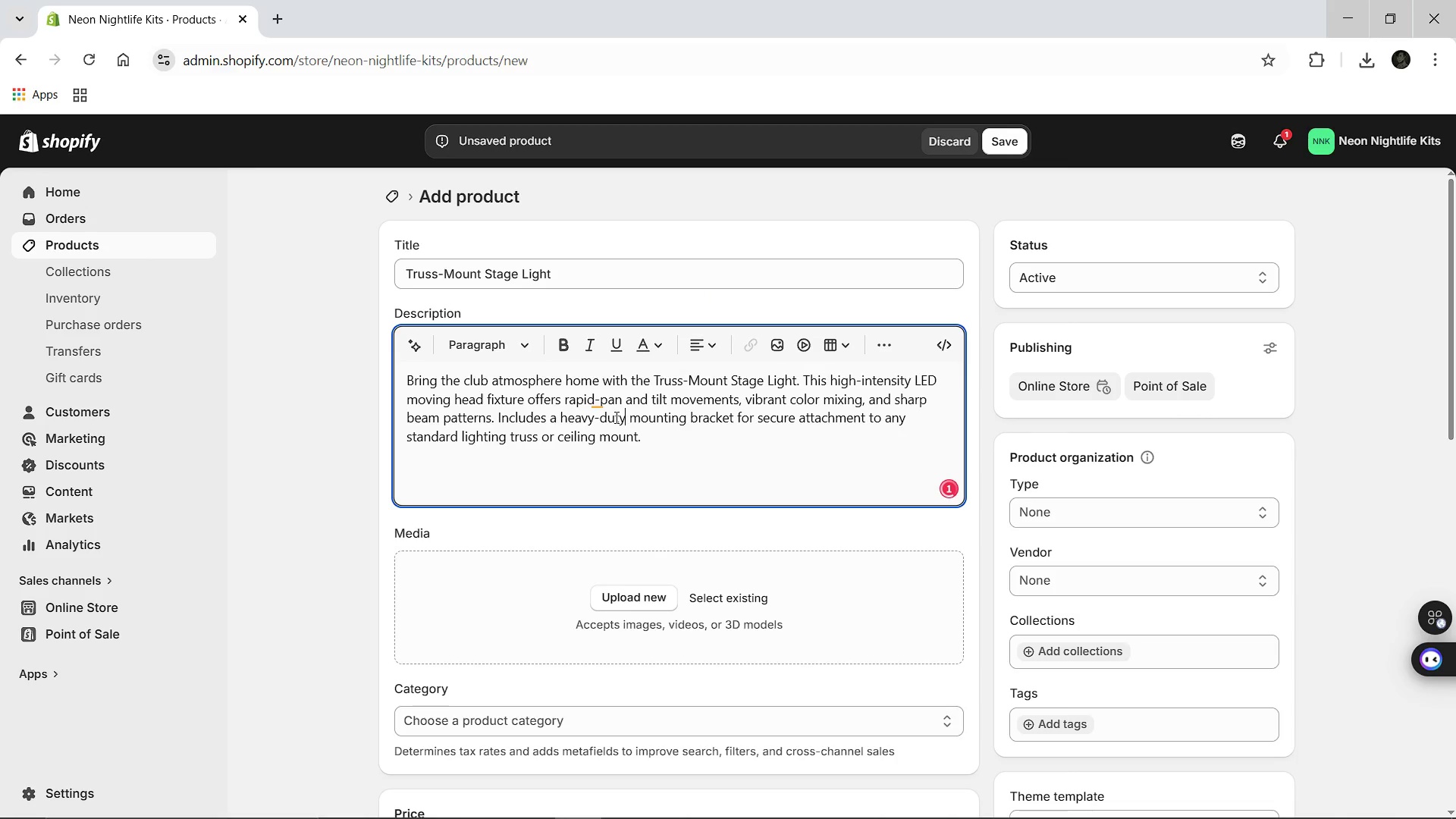 
key(Y)
 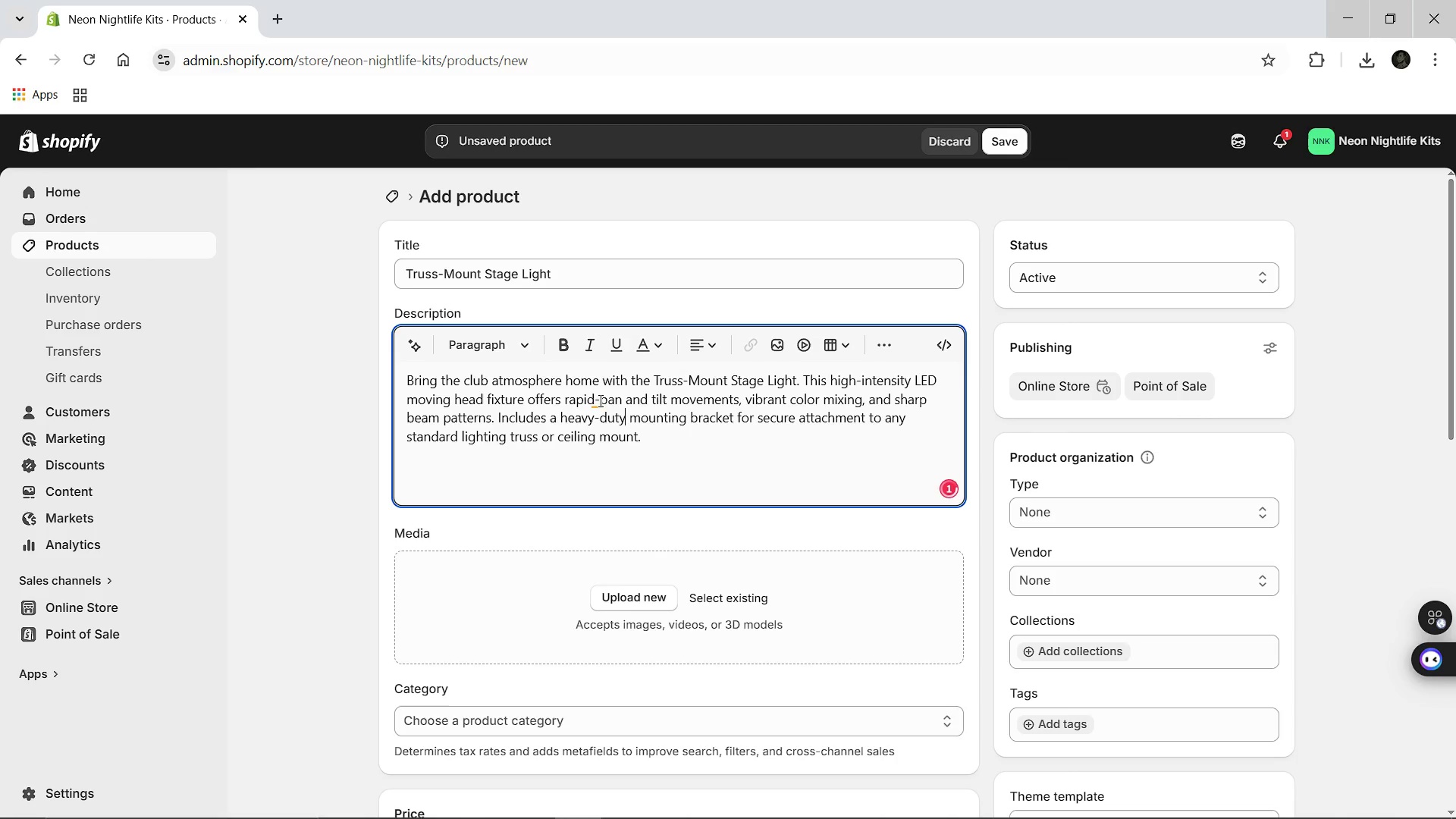 
left_click([598, 397])
 